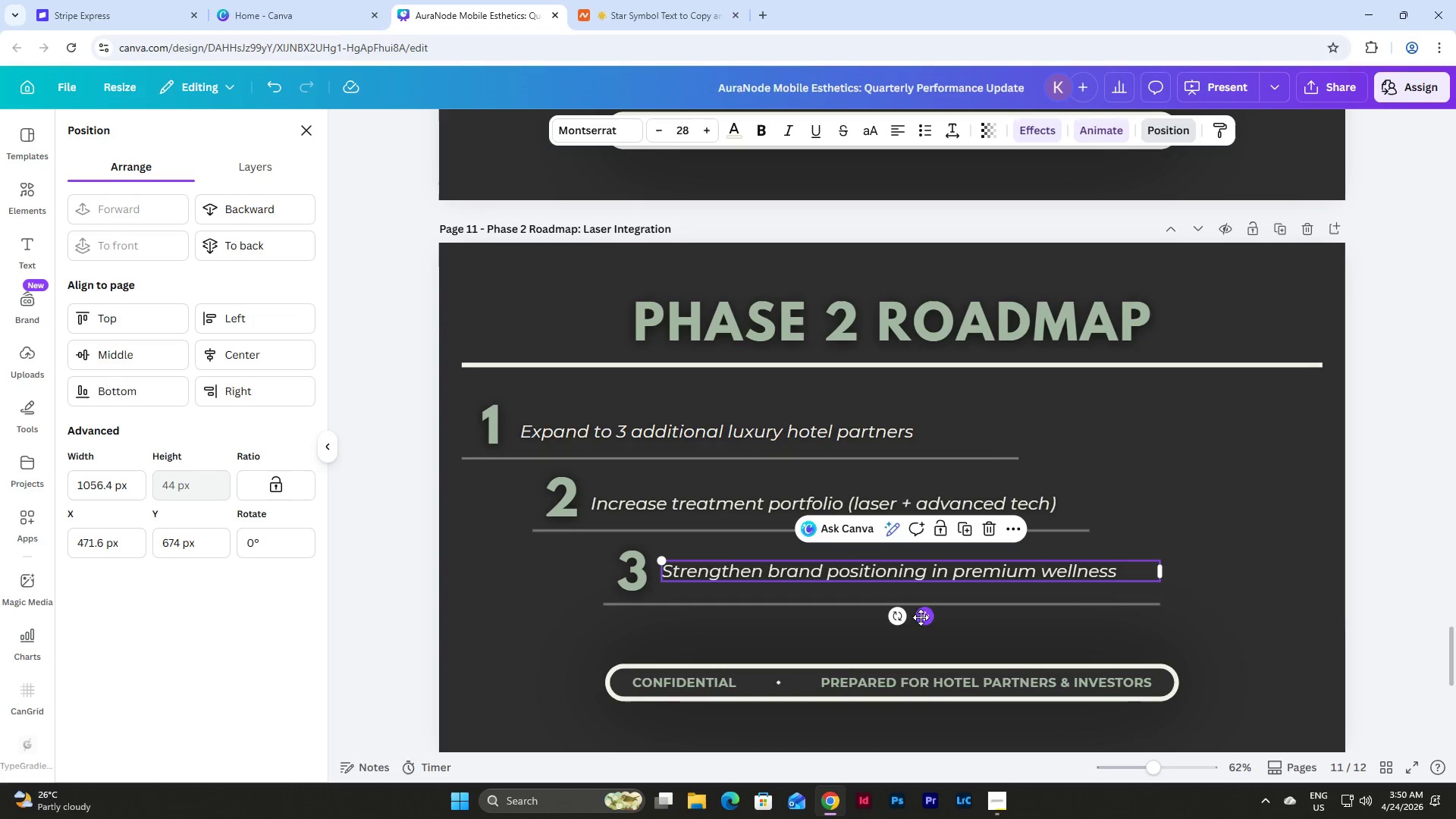 
left_click_drag(start_coordinate=[927, 616], to_coordinate=[927, 621])
 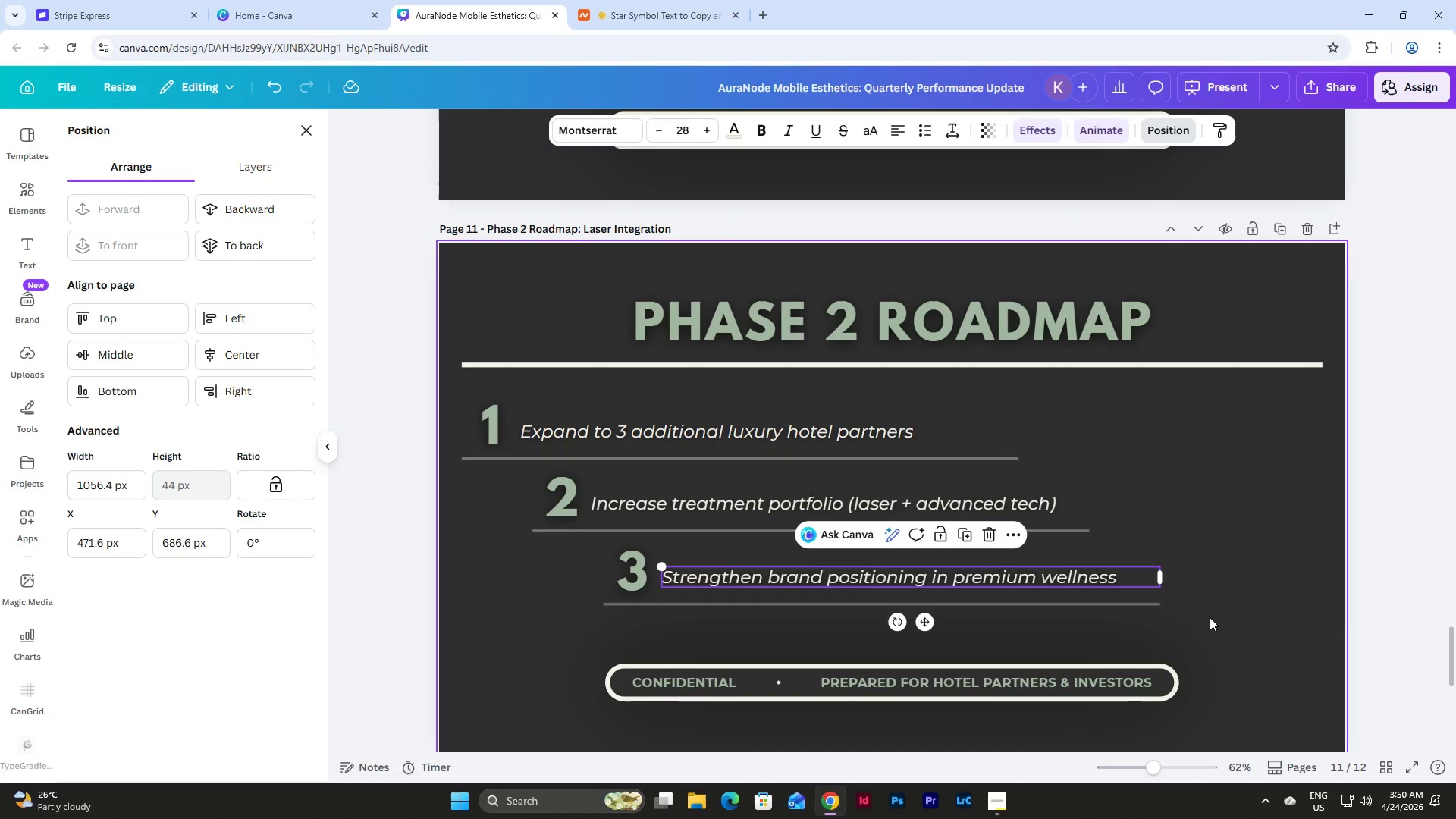 
left_click([1228, 617])
 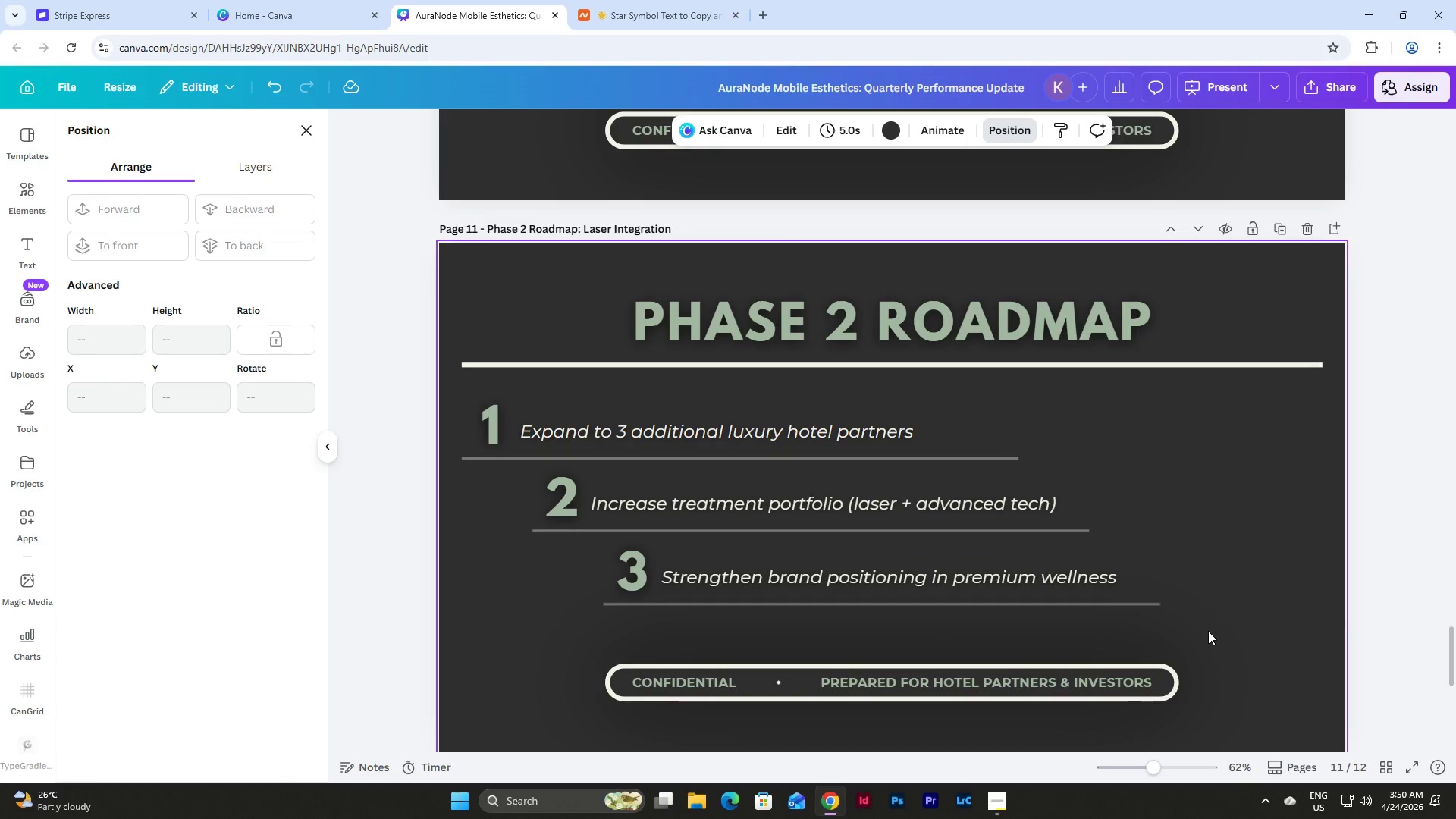 
left_click_drag(start_coordinate=[1208, 631], to_coordinate=[450, 400])
 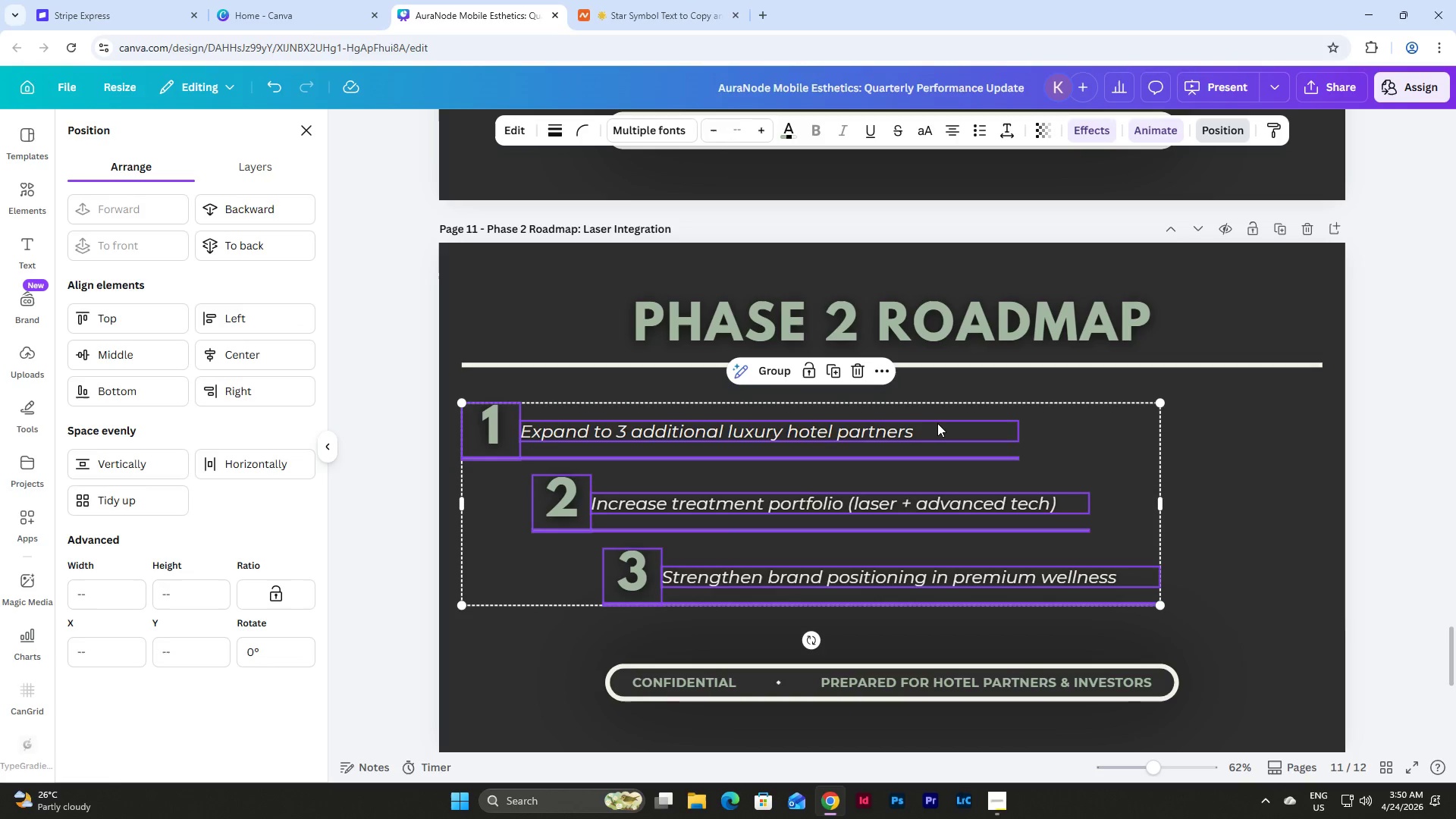 
left_click_drag(start_coordinate=[942, 435], to_coordinate=[1020, 443])
 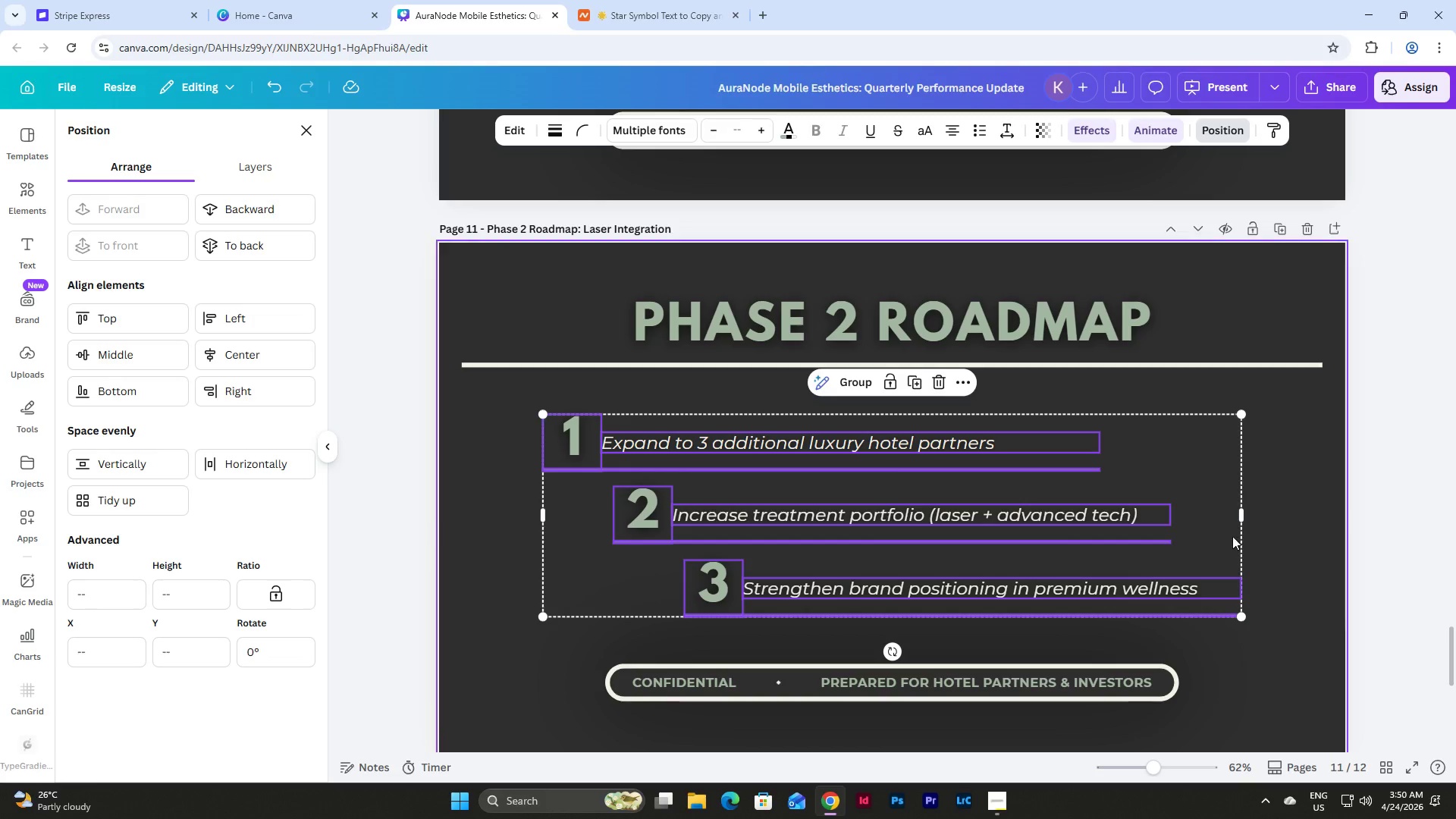 
left_click([1276, 544])
 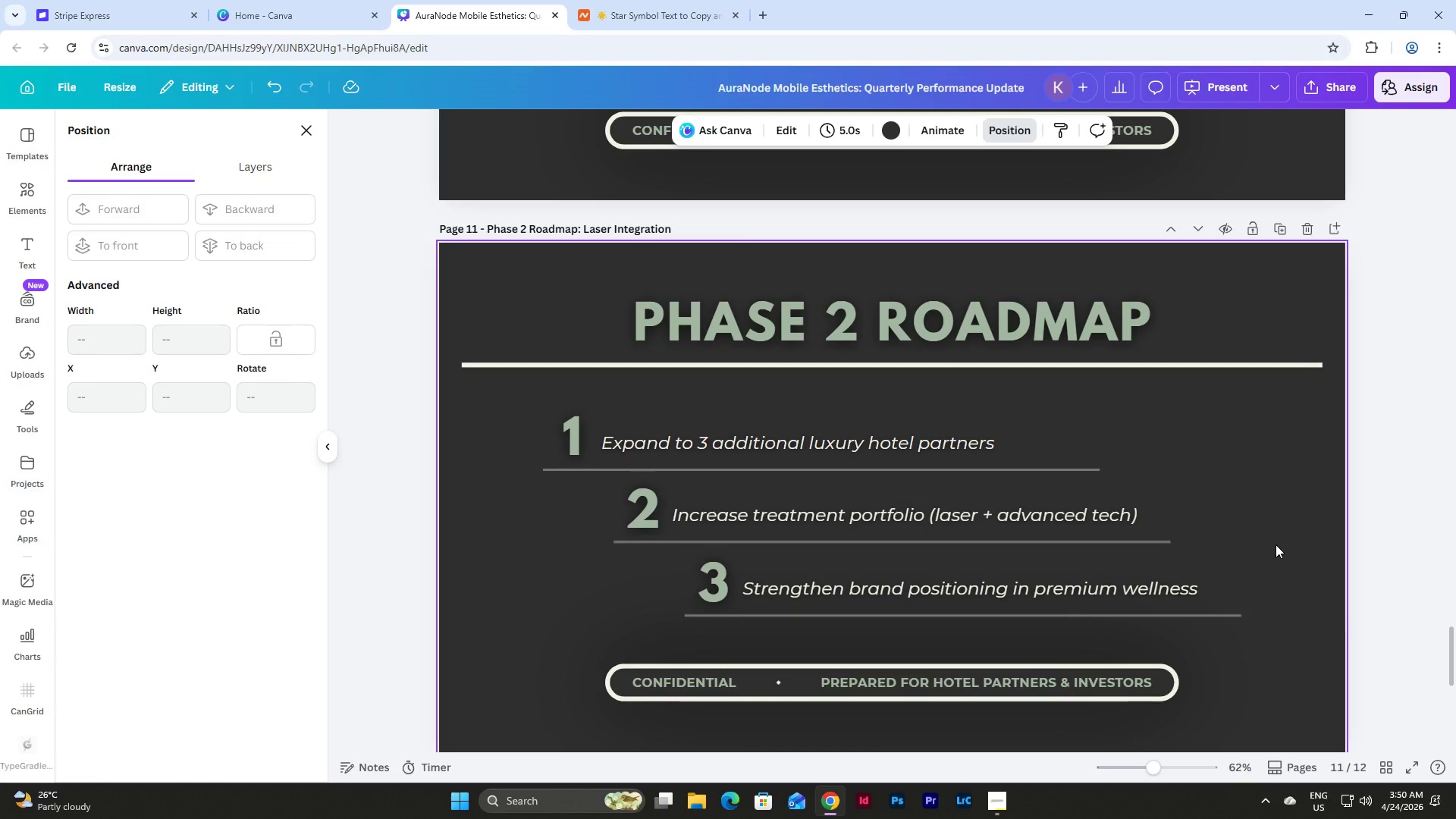 
scroll: coordinate [1276, 544], scroll_direction: up, amount: 3.0
 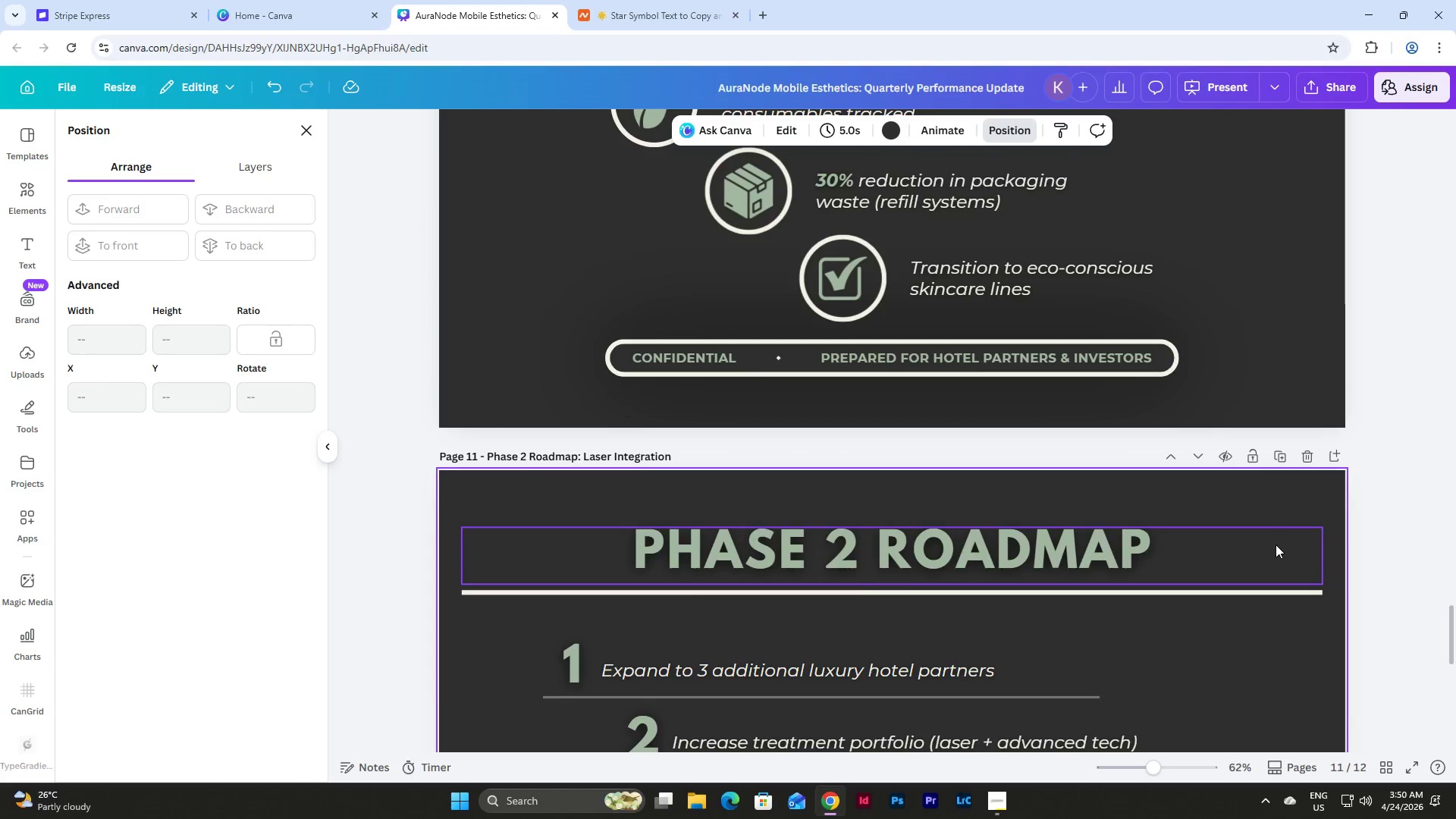 
scroll: coordinate [1276, 544], scroll_direction: down, amount: 2.0
 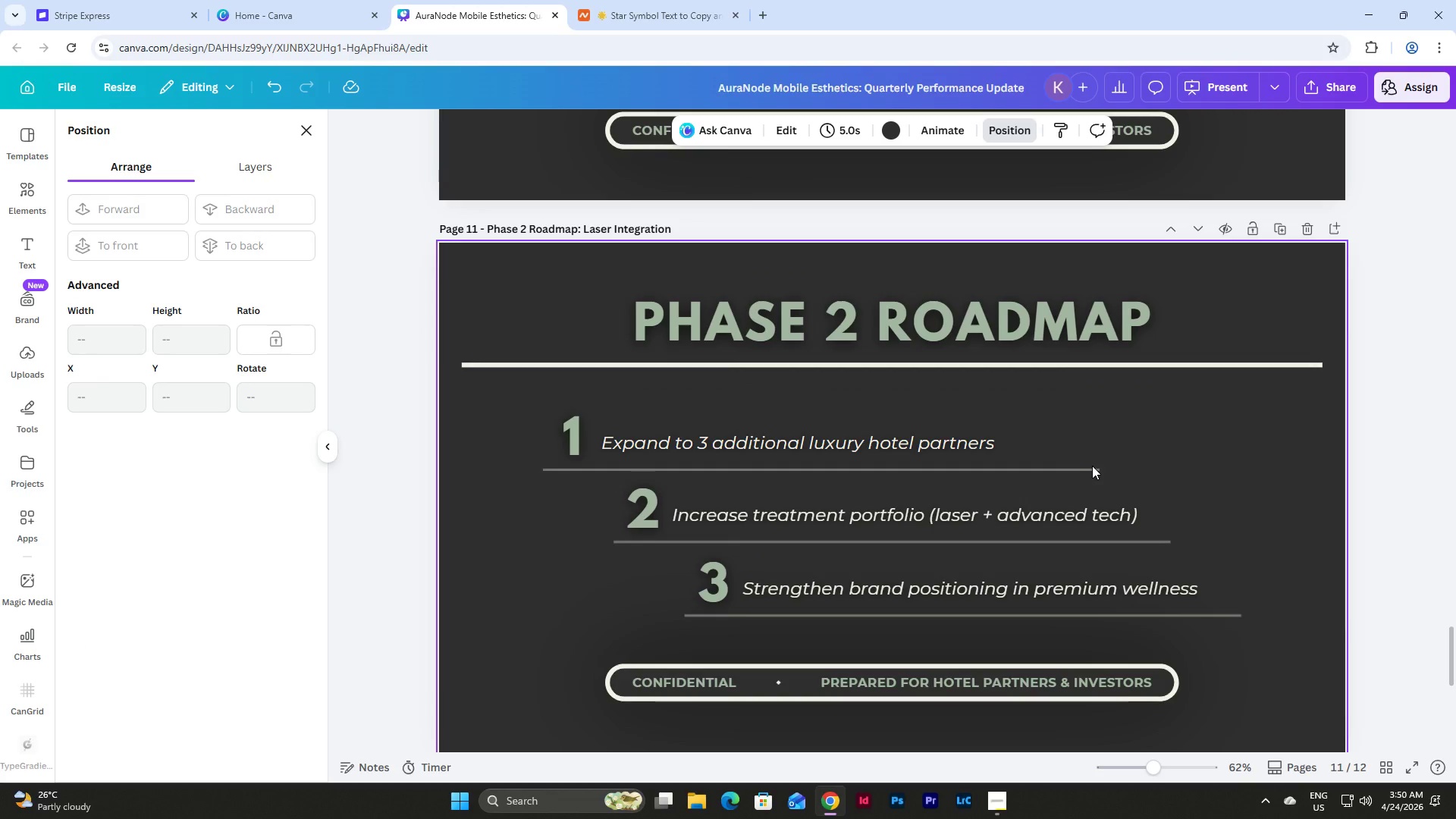 
left_click([1086, 468])
 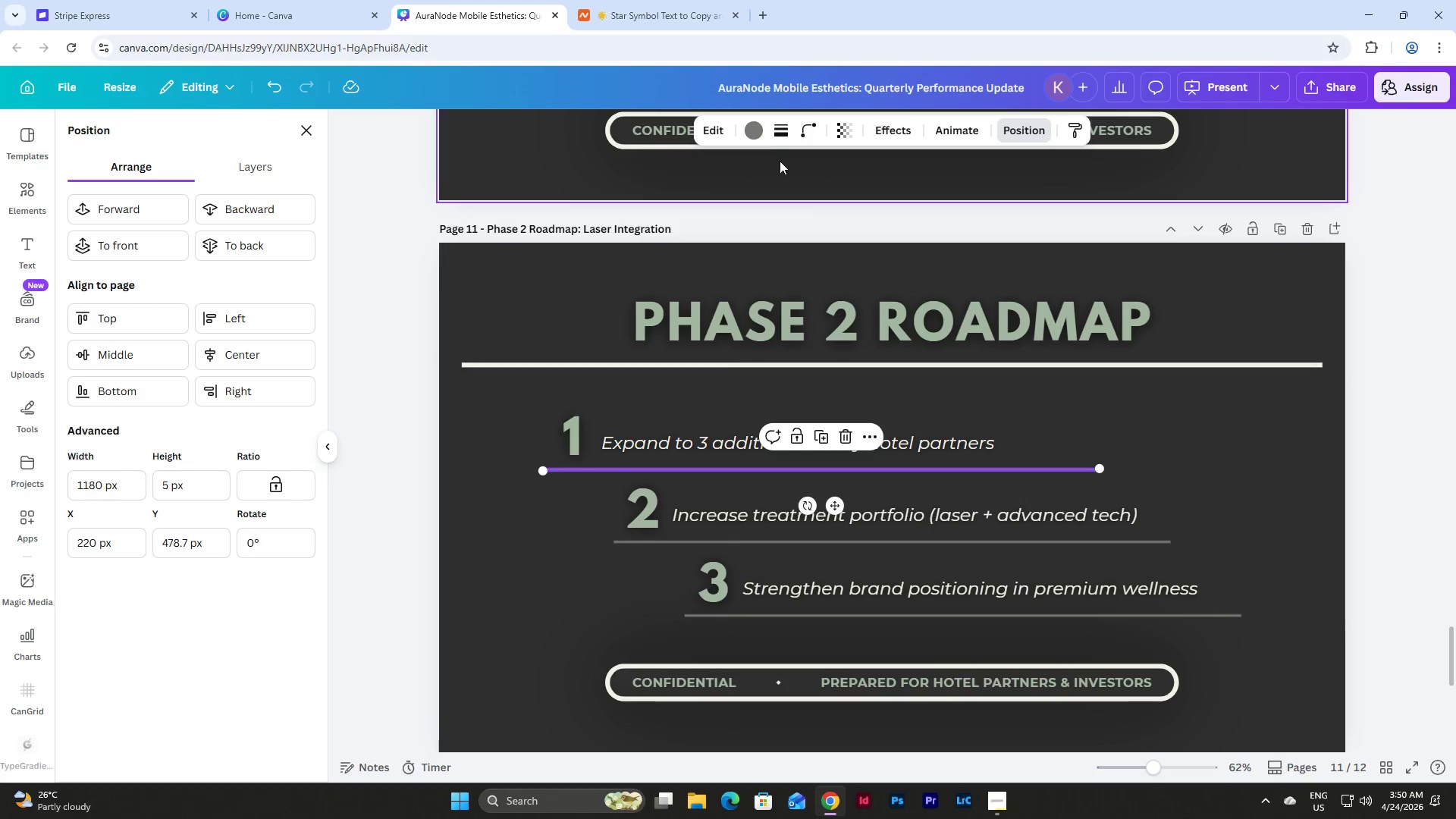 
left_click([752, 130])
 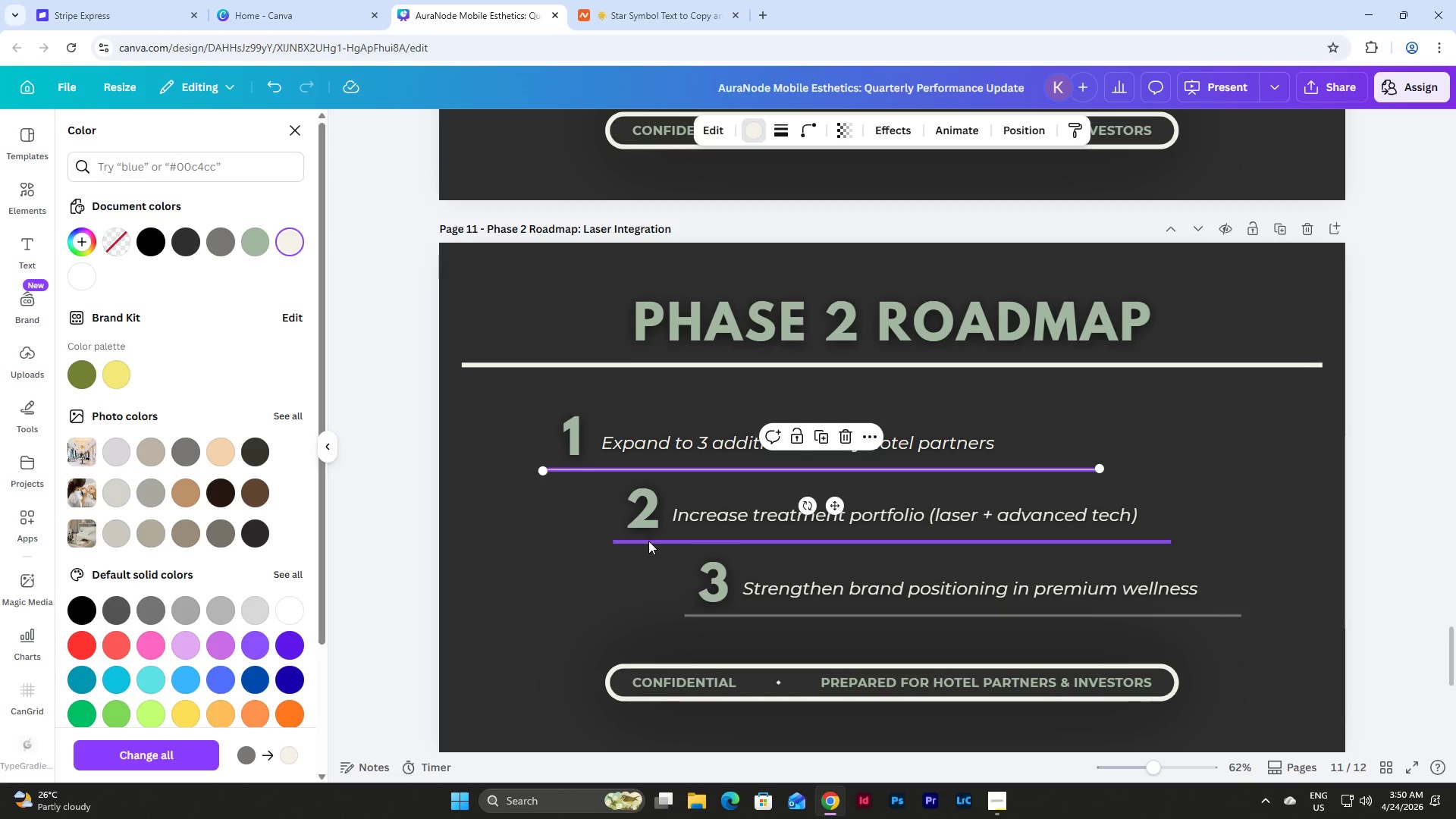 
left_click([678, 542])
 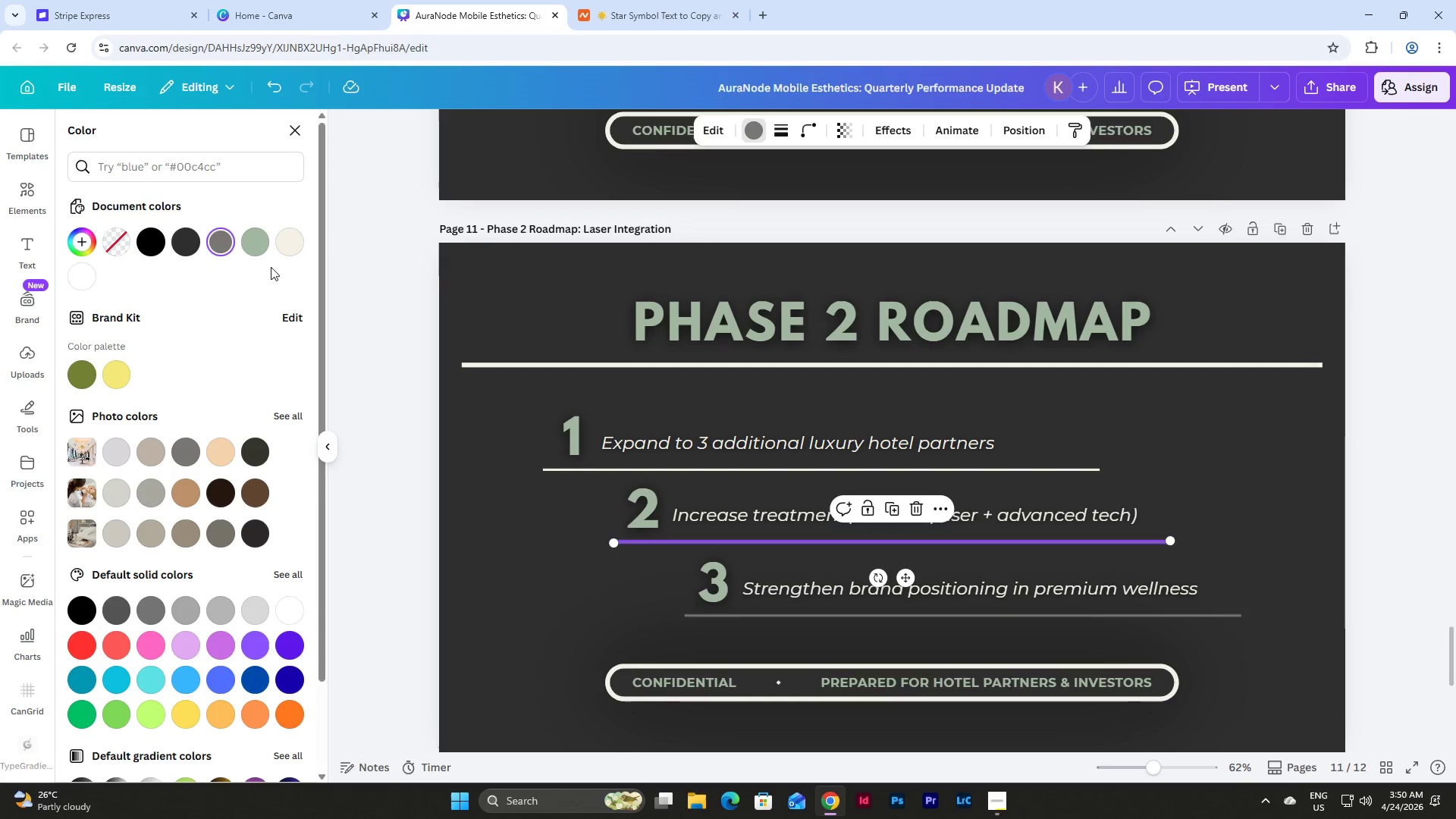 
left_click([291, 244])
 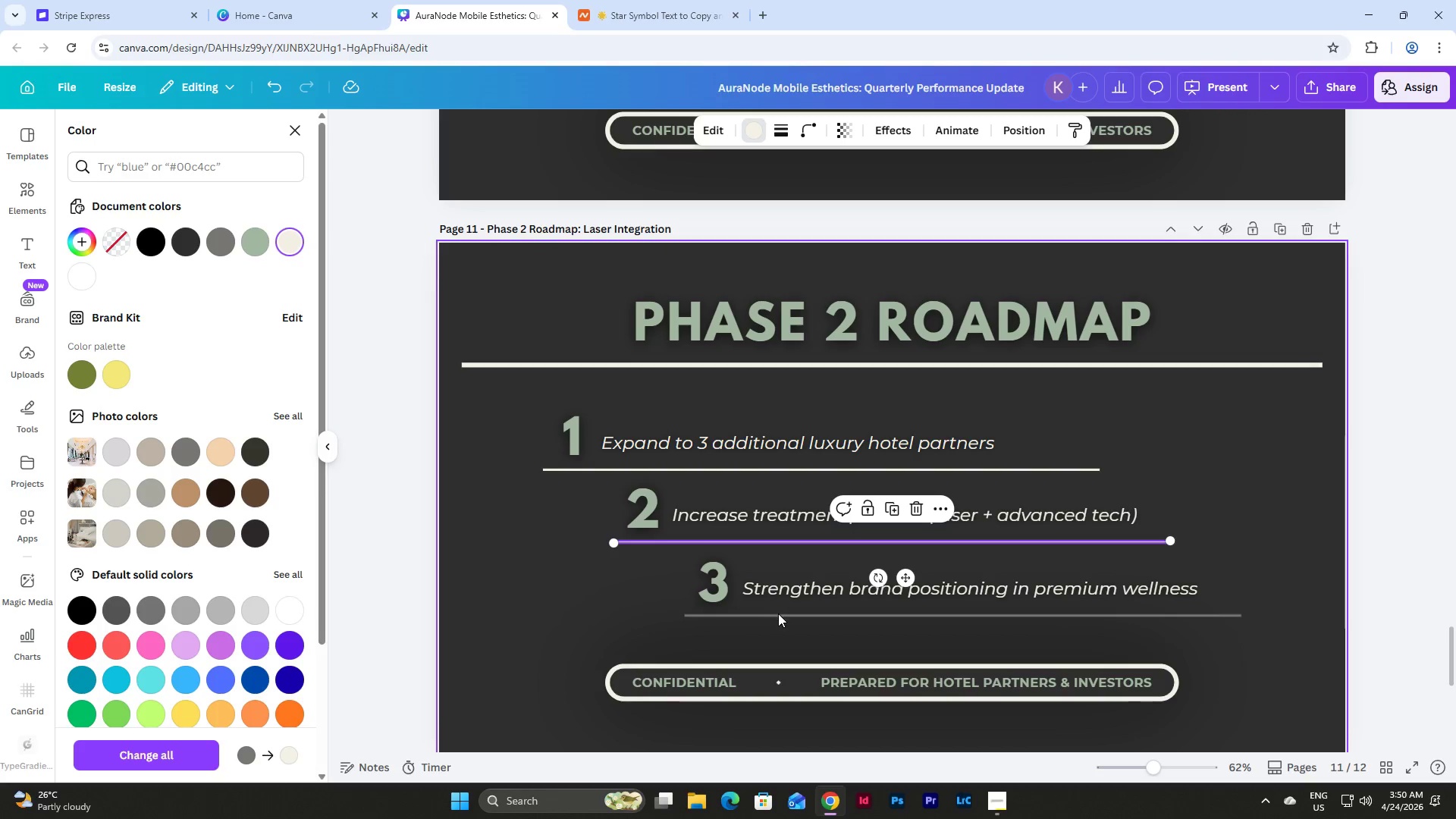 
left_click([778, 617])
 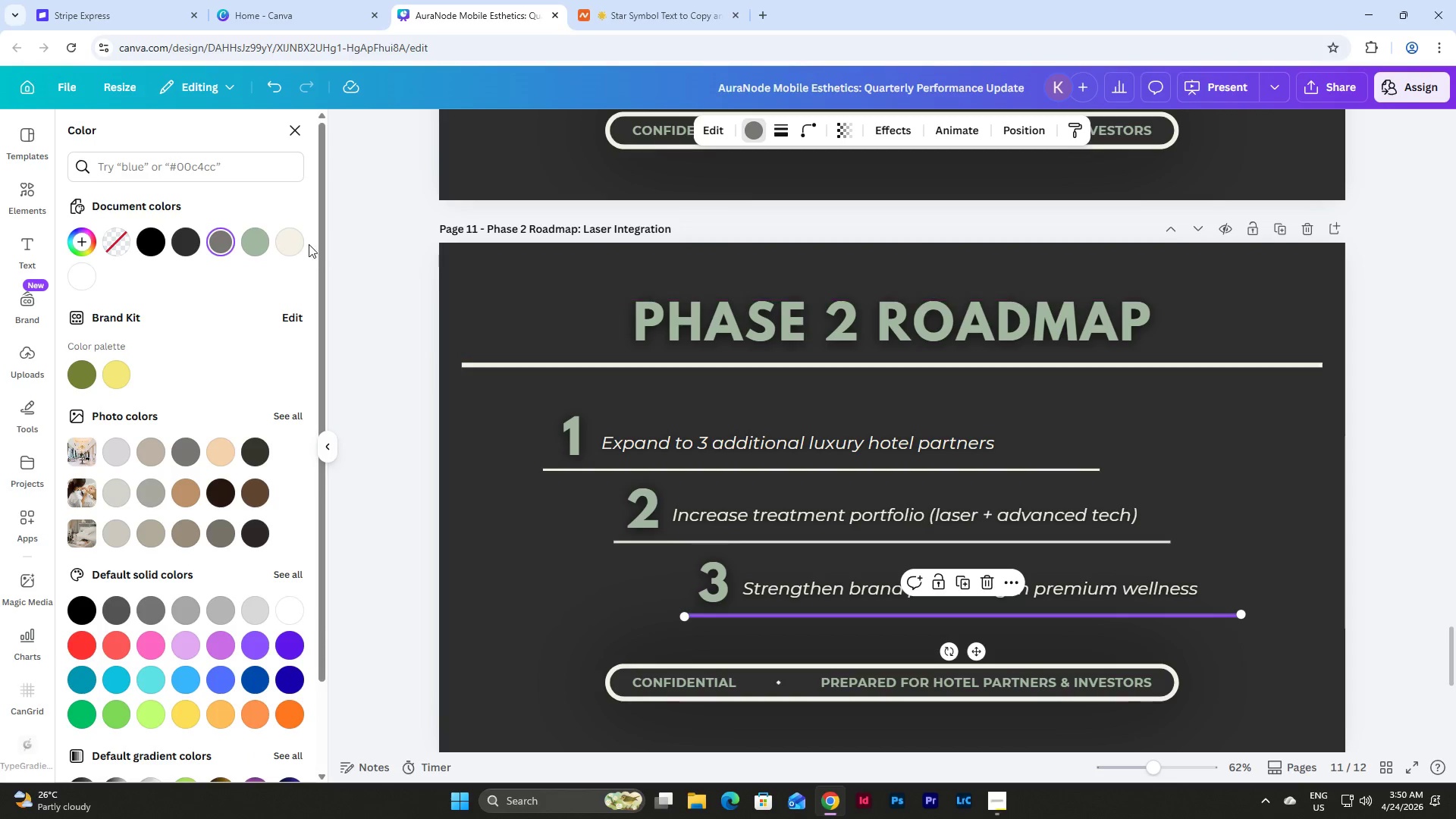 
left_click([287, 241])
 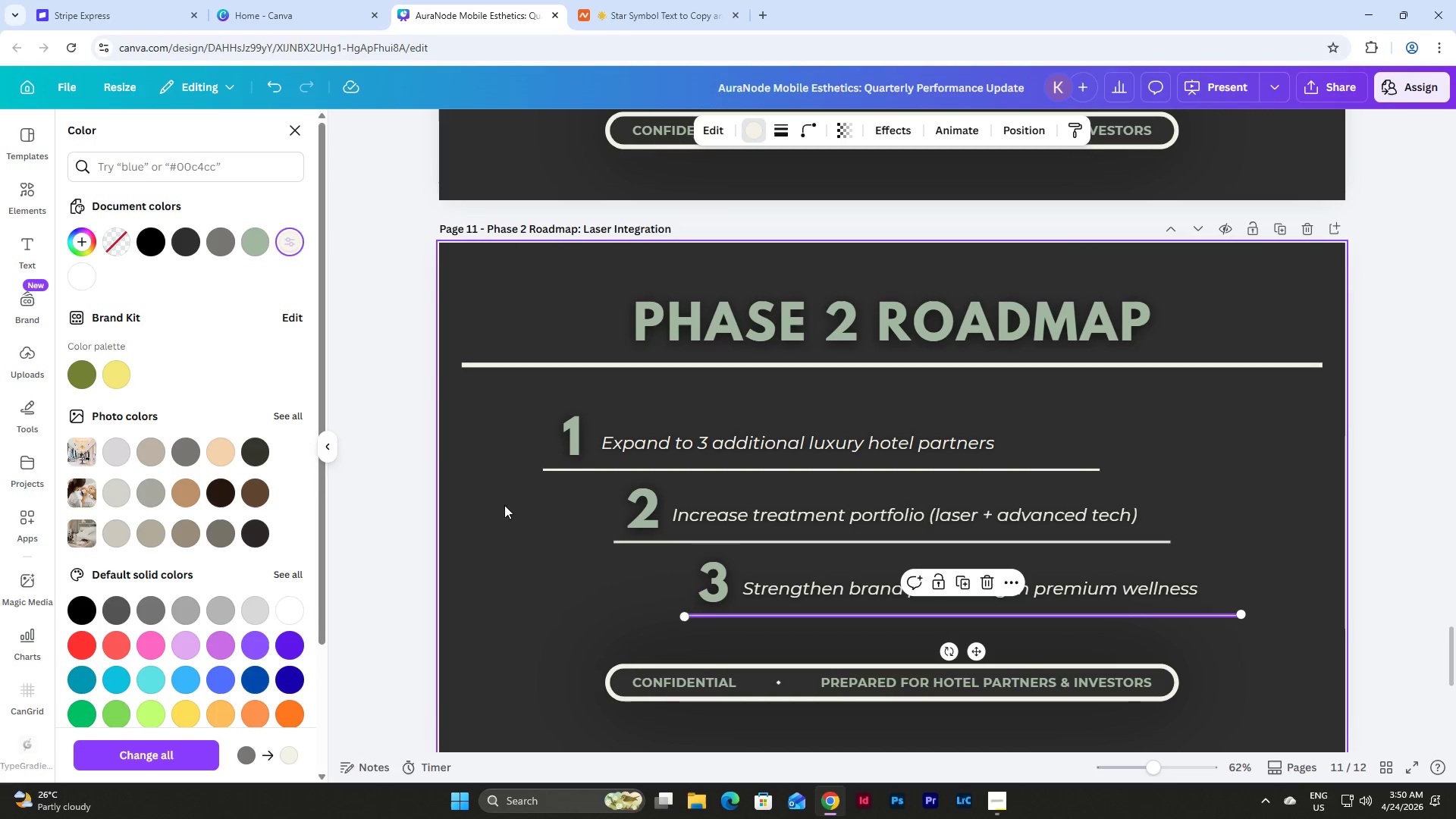 
left_click([530, 535])
 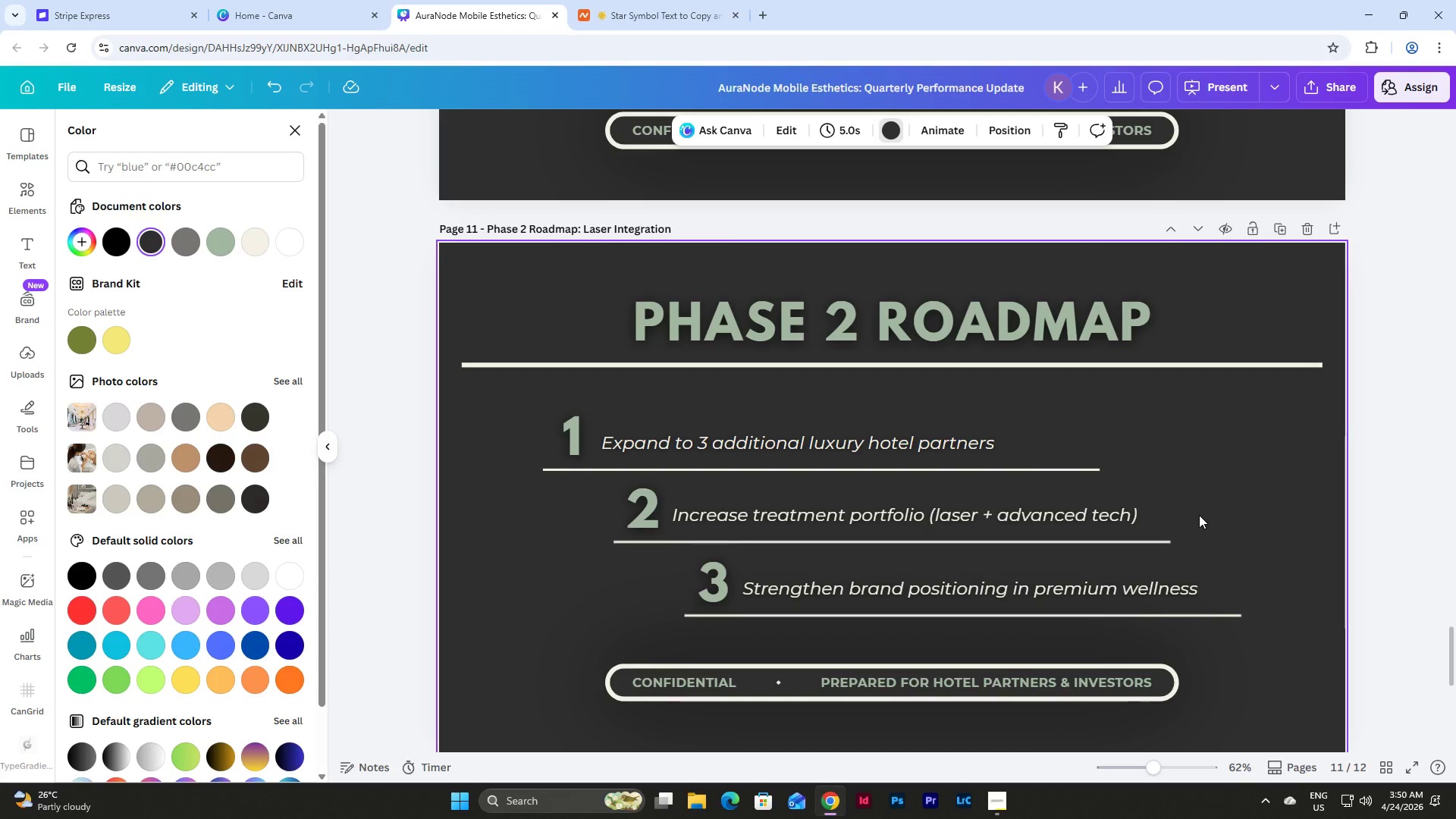 
scroll: coordinate [1323, 548], scroll_direction: up, amount: 4.0
 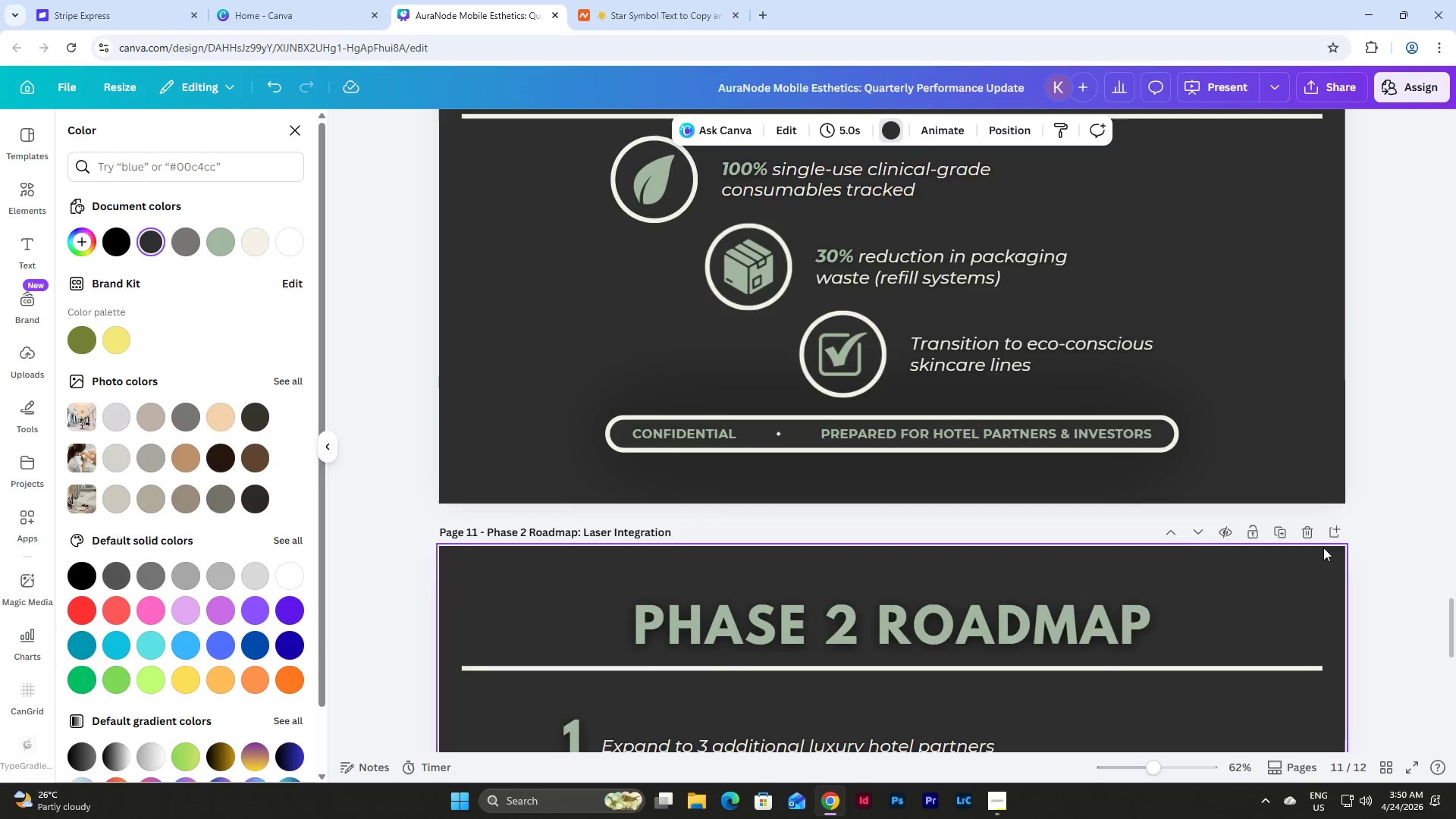 
scroll: coordinate [1323, 548], scroll_direction: down, amount: 4.0
 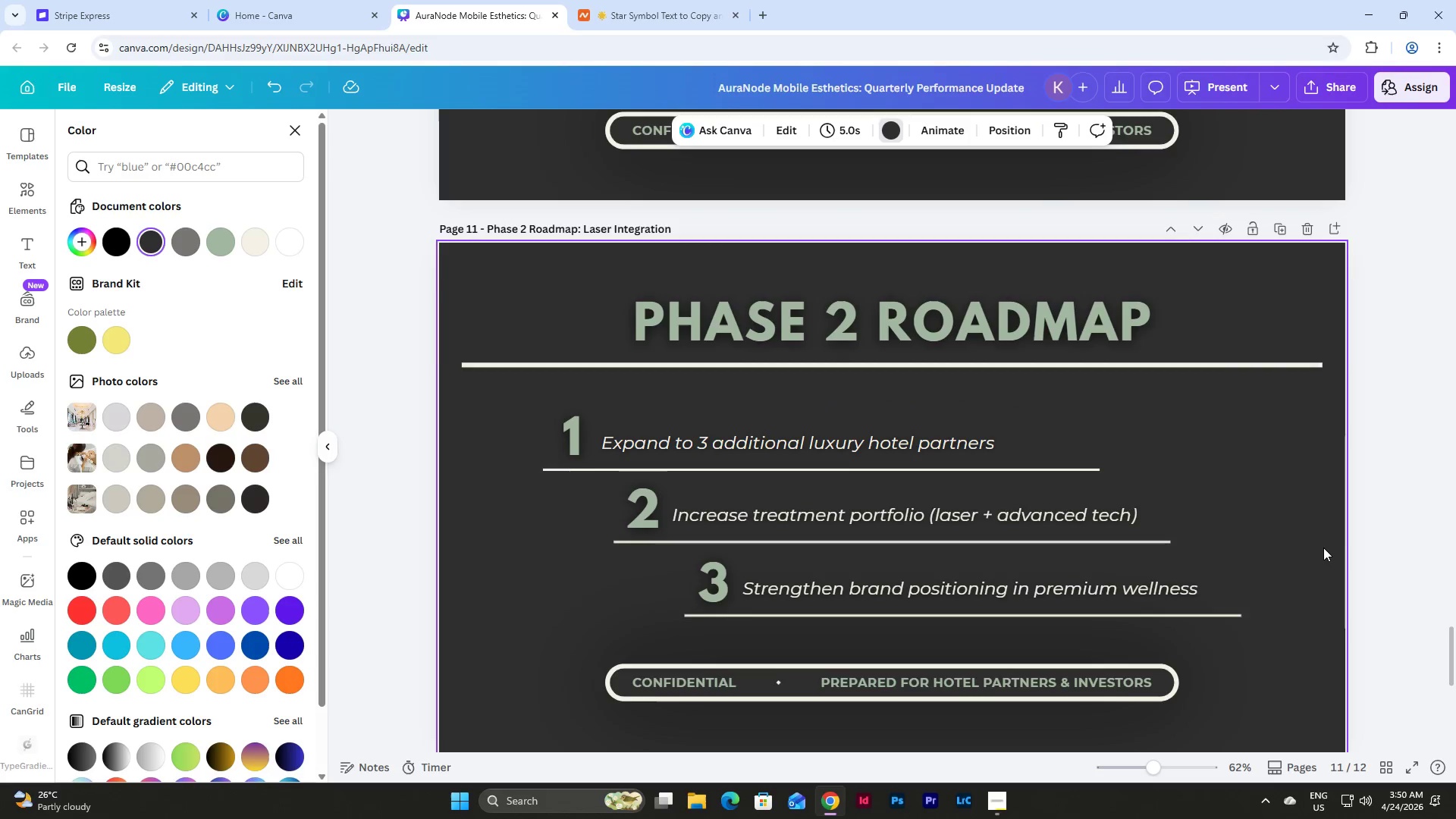 
scroll: coordinate [1323, 547], scroll_direction: up, amount: 5.0
 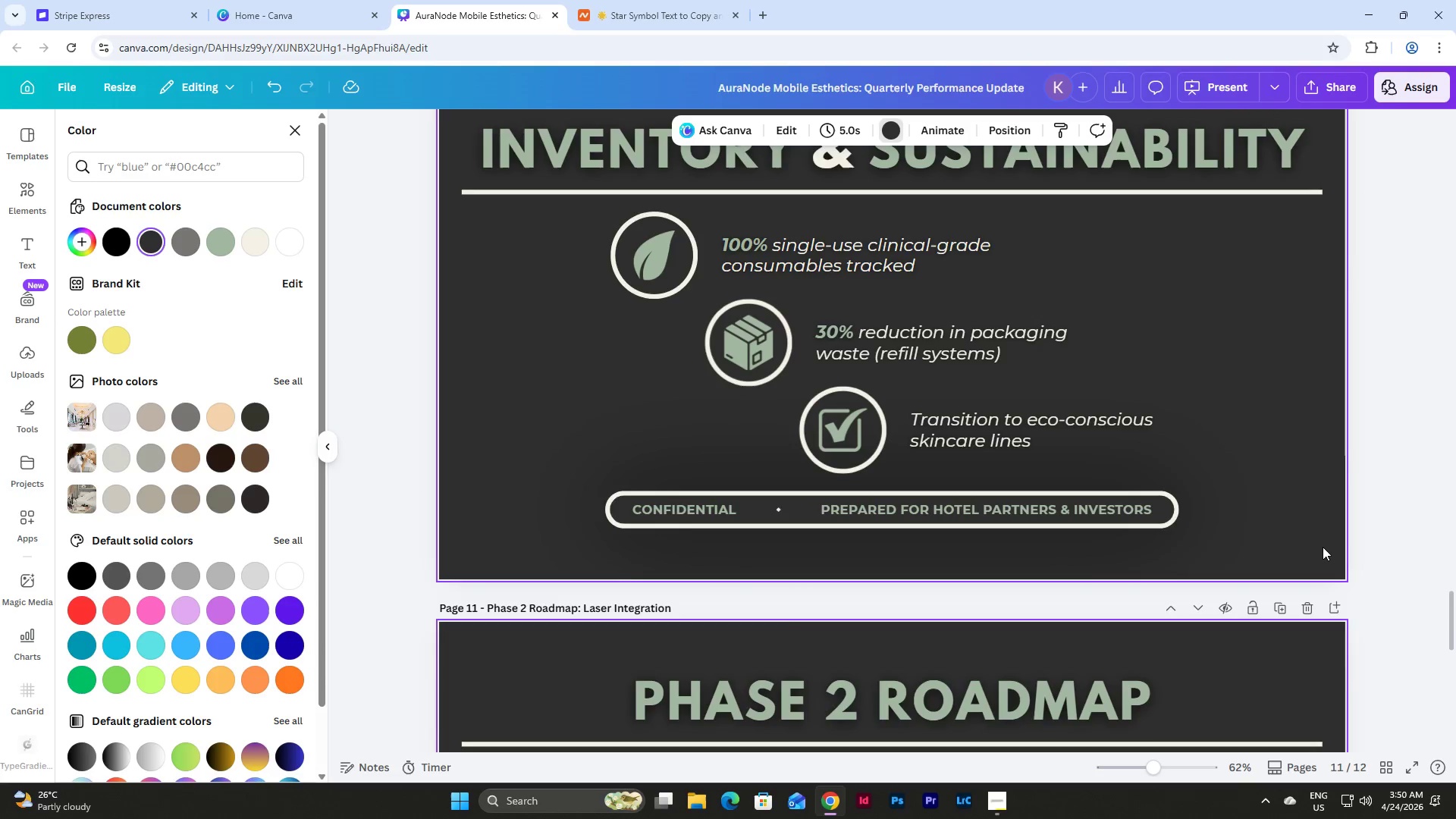 
scroll: coordinate [1264, 538], scroll_direction: down, amount: 7.0
 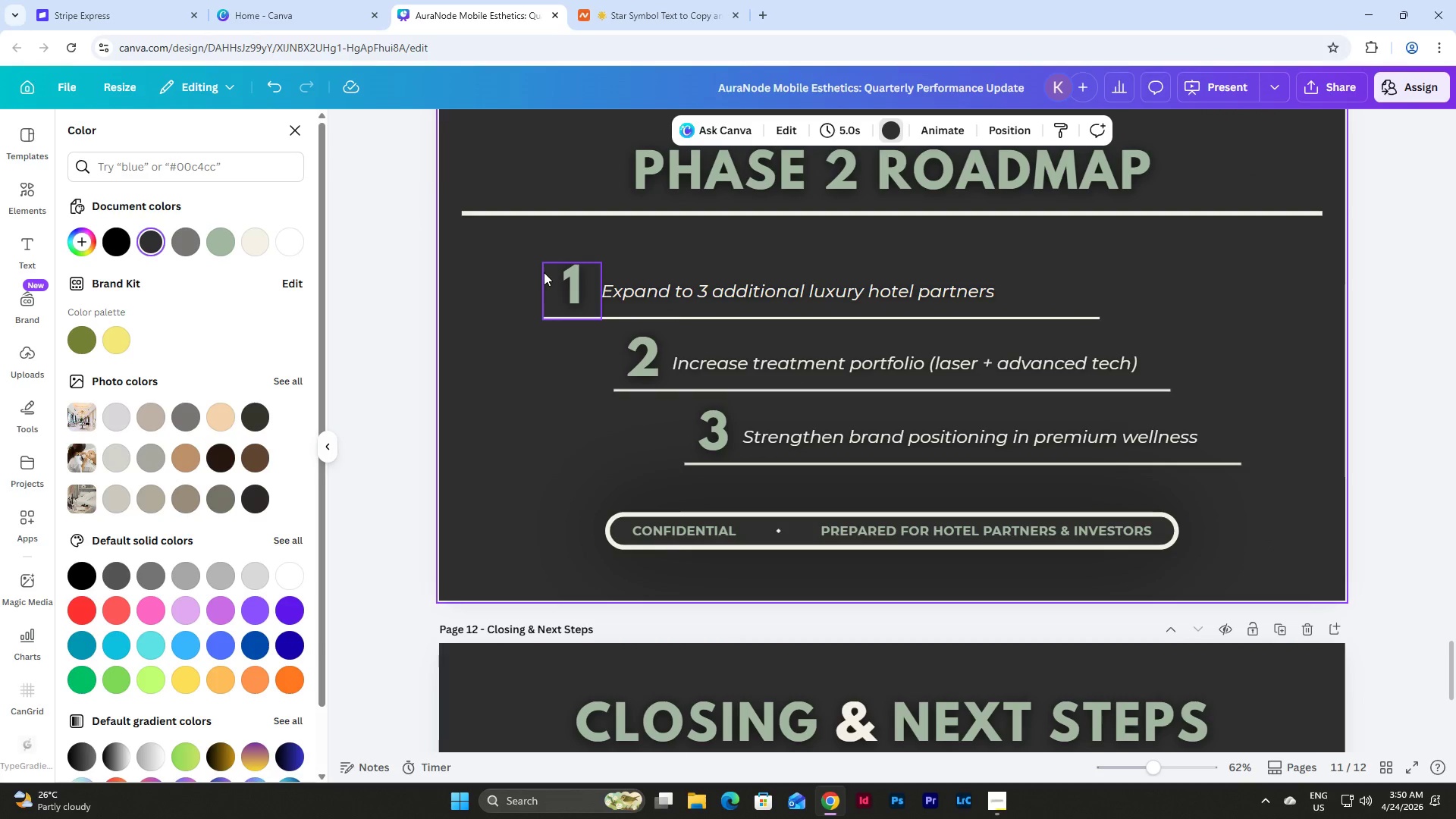 
scroll: coordinate [1244, 494], scroll_direction: up, amount: 2.0
 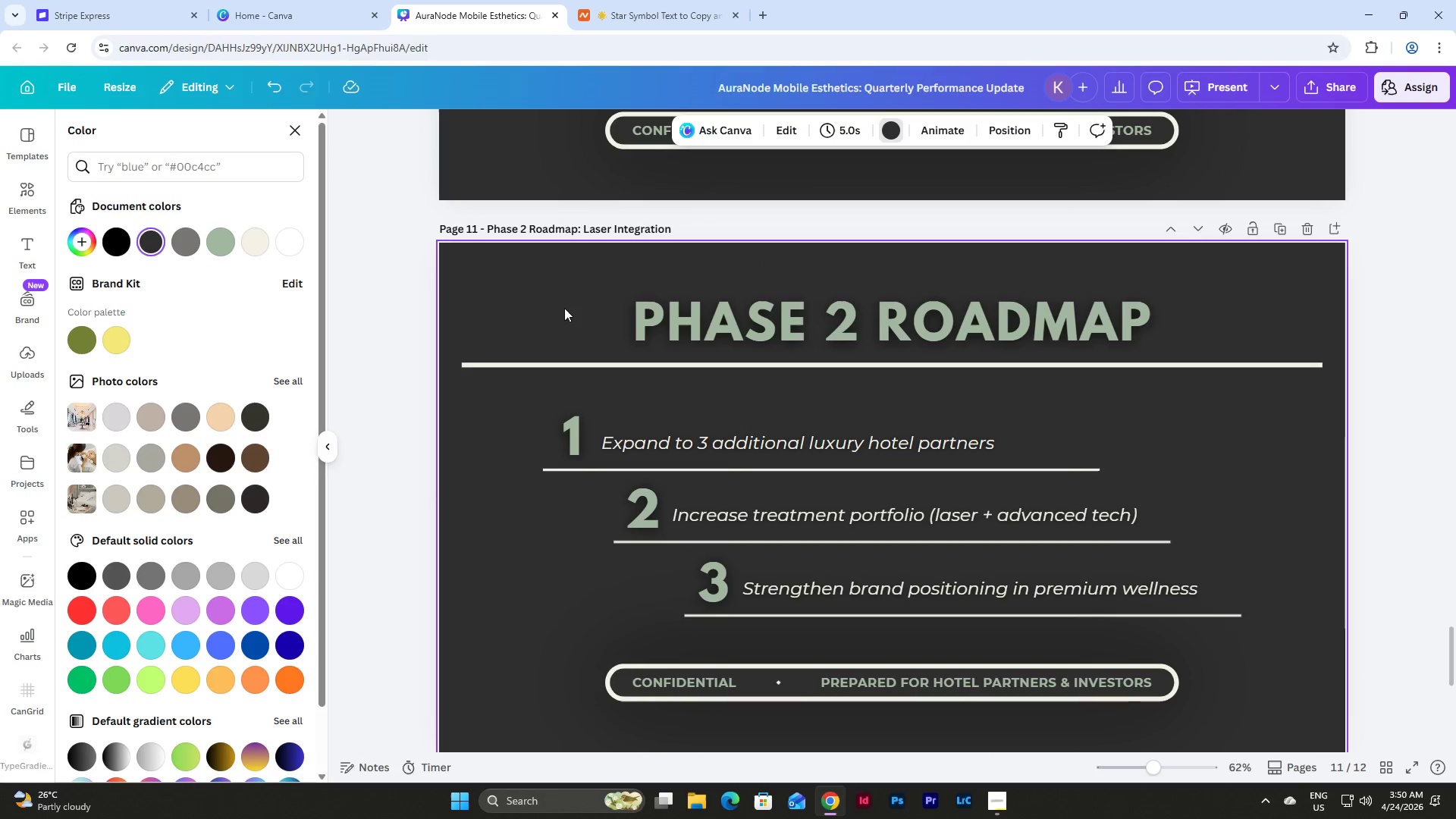 
left_click([576, 420])
 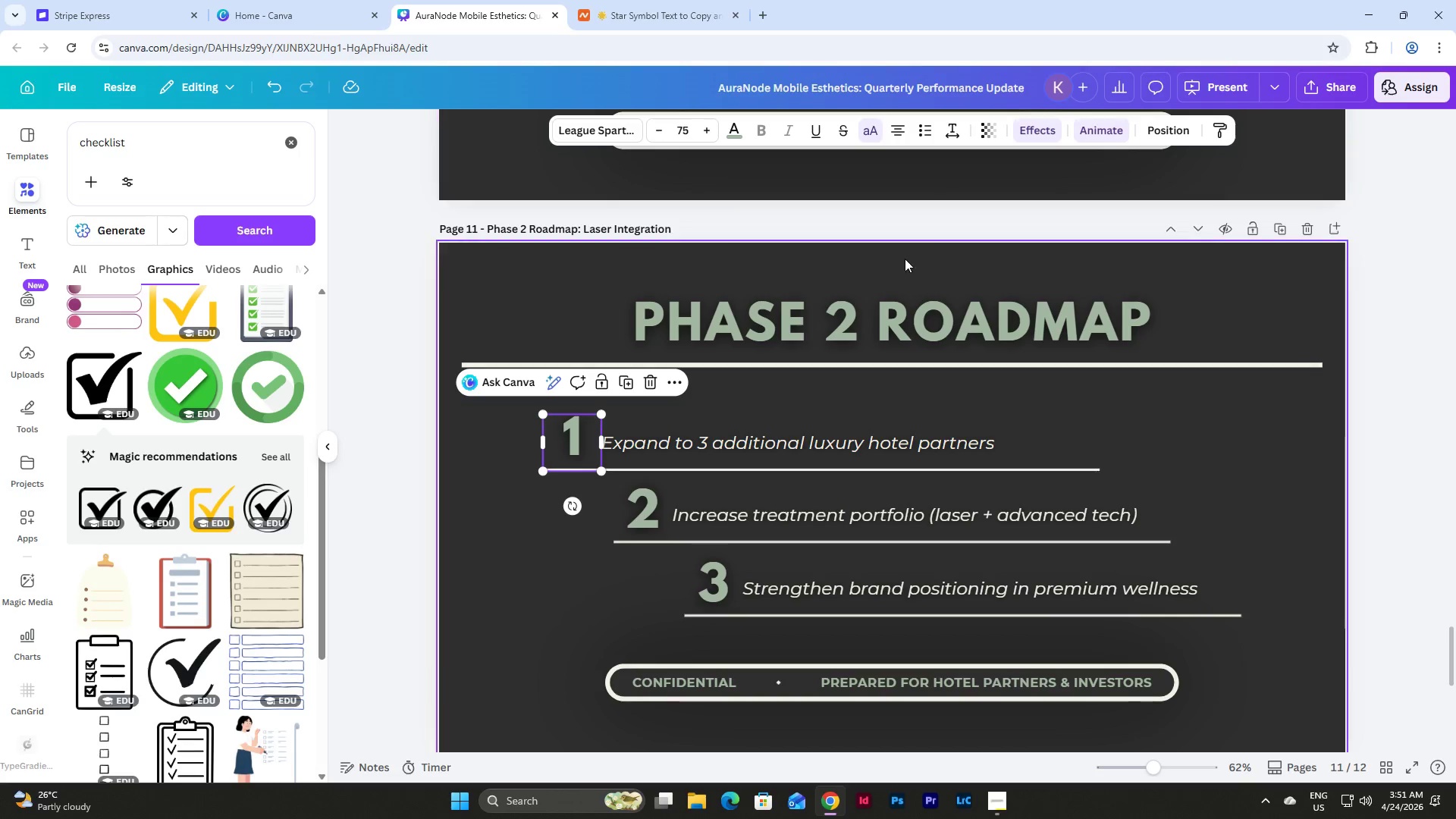 
left_click([880, 316])
 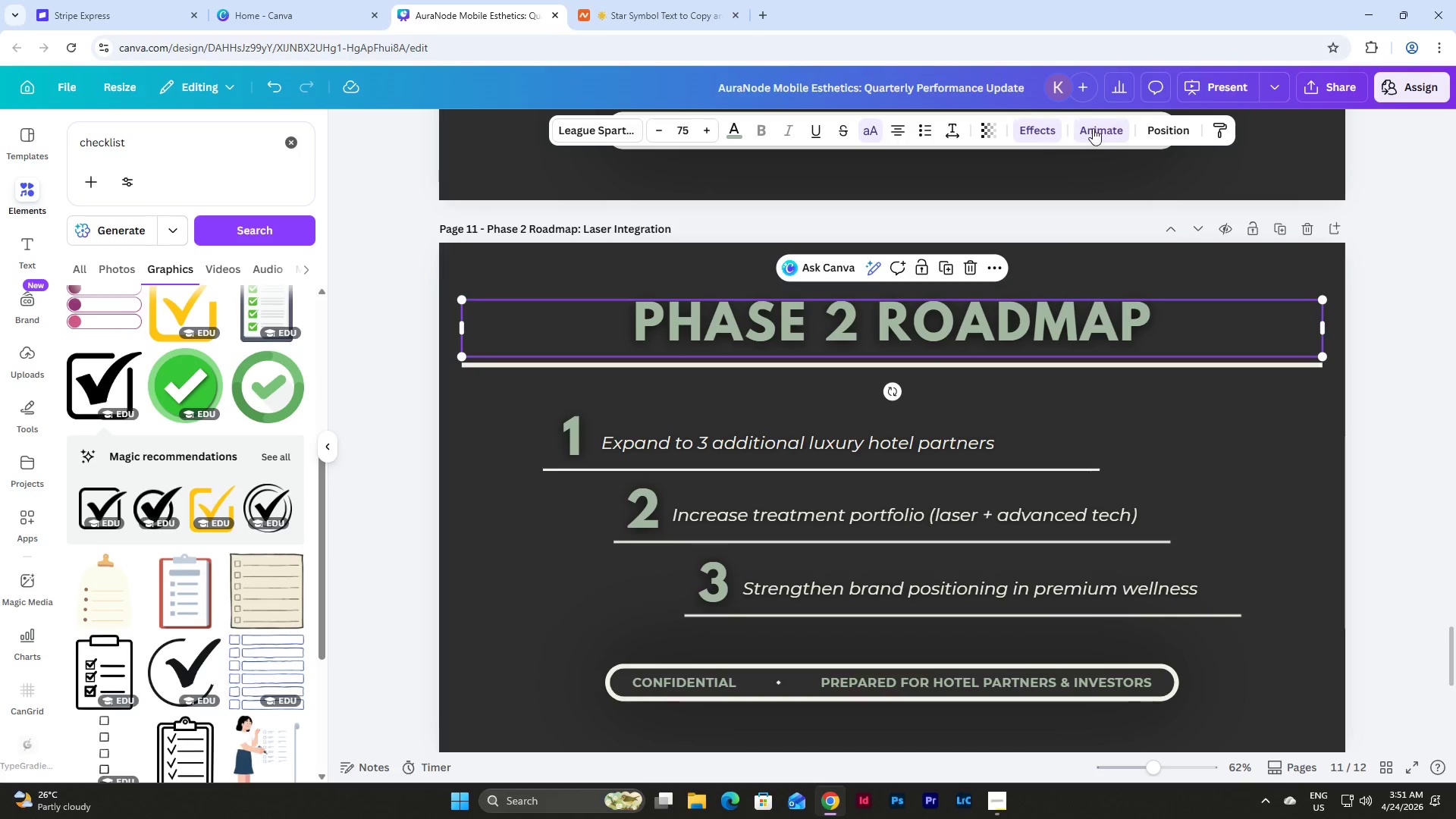 
left_click([1101, 127])
 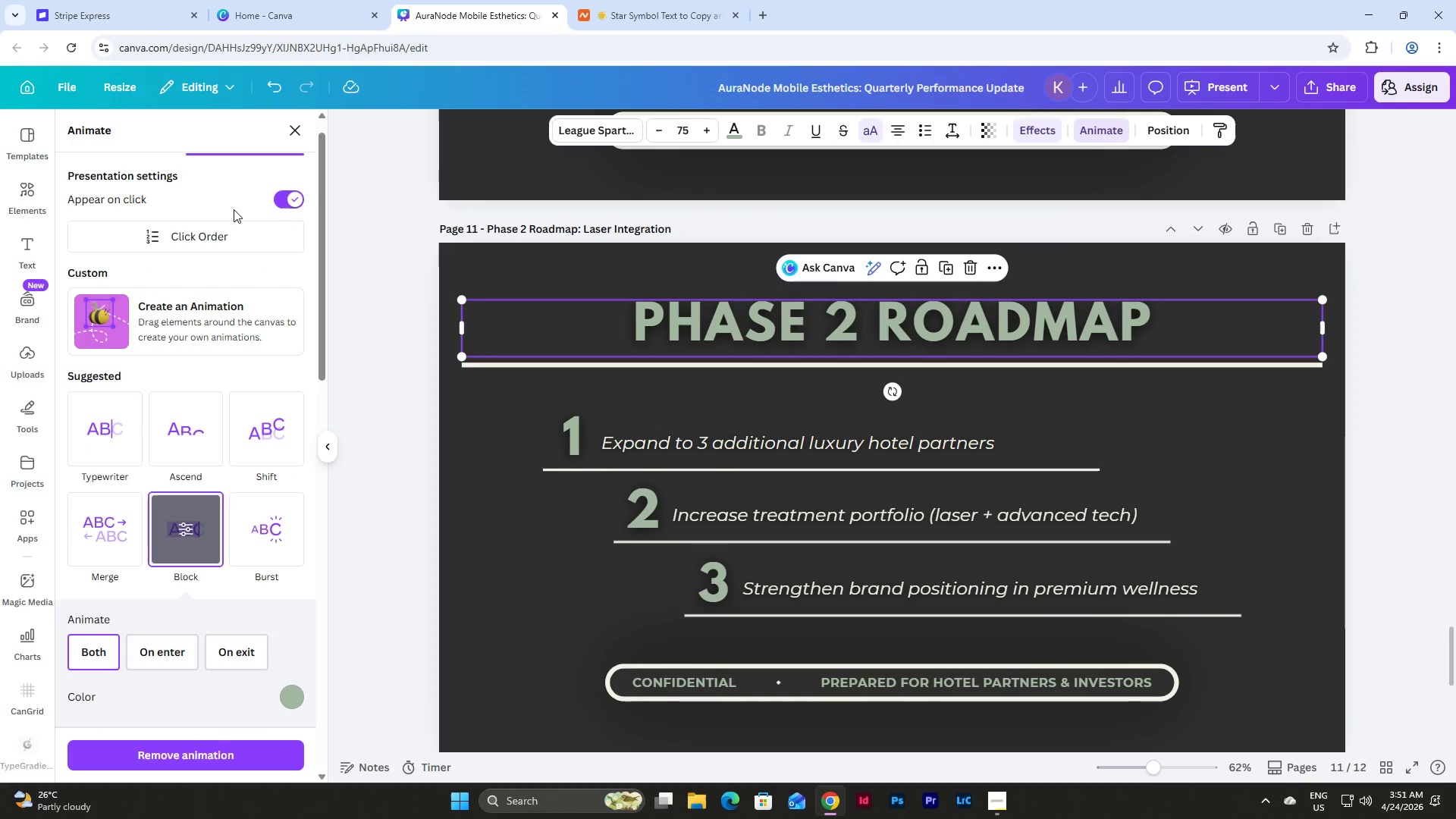 
left_click([292, 201])
 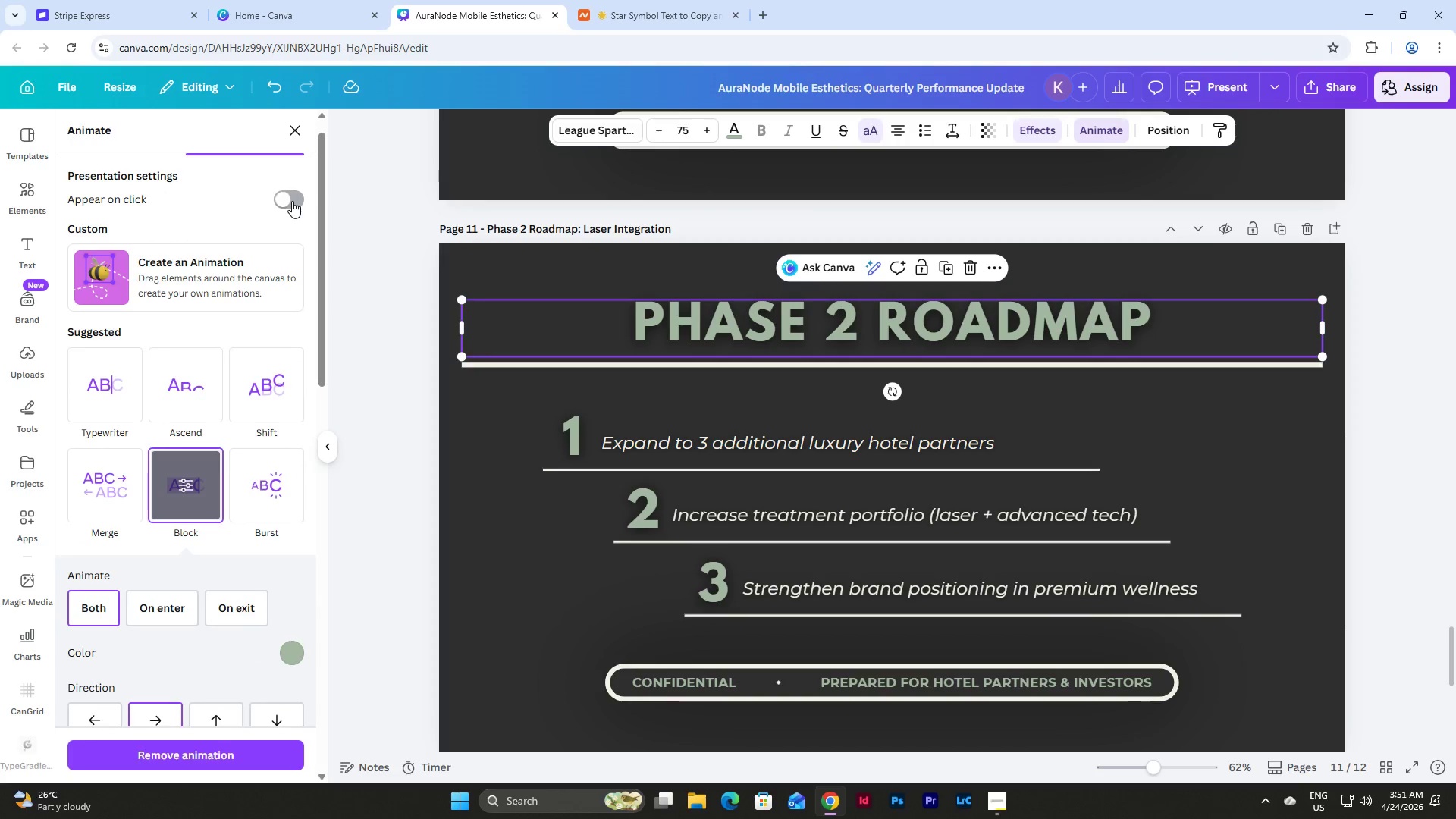 
left_click([292, 201])
 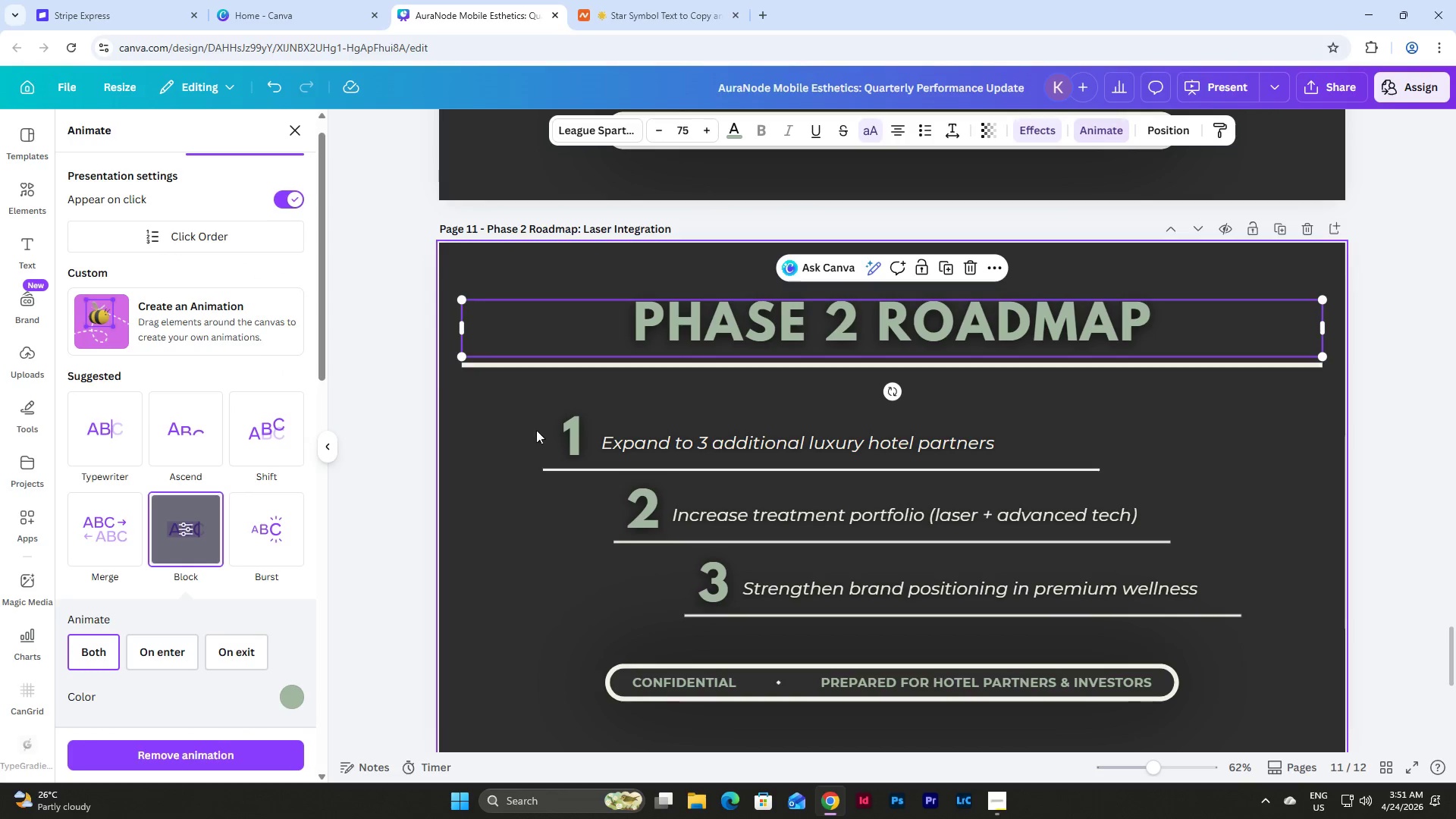 
left_click([577, 436])
 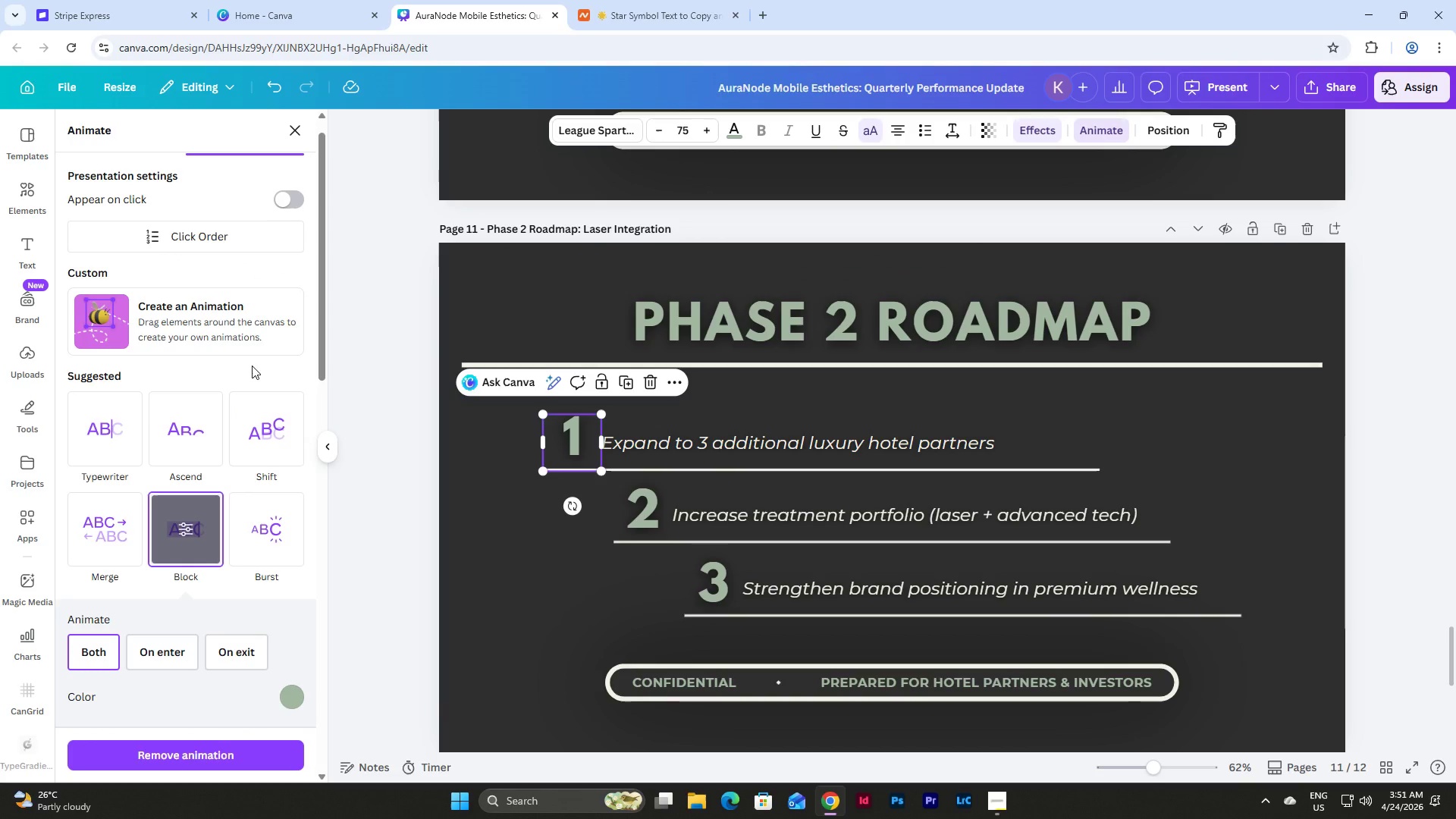 
scroll: coordinate [252, 366], scroll_direction: down, amount: 2.0
 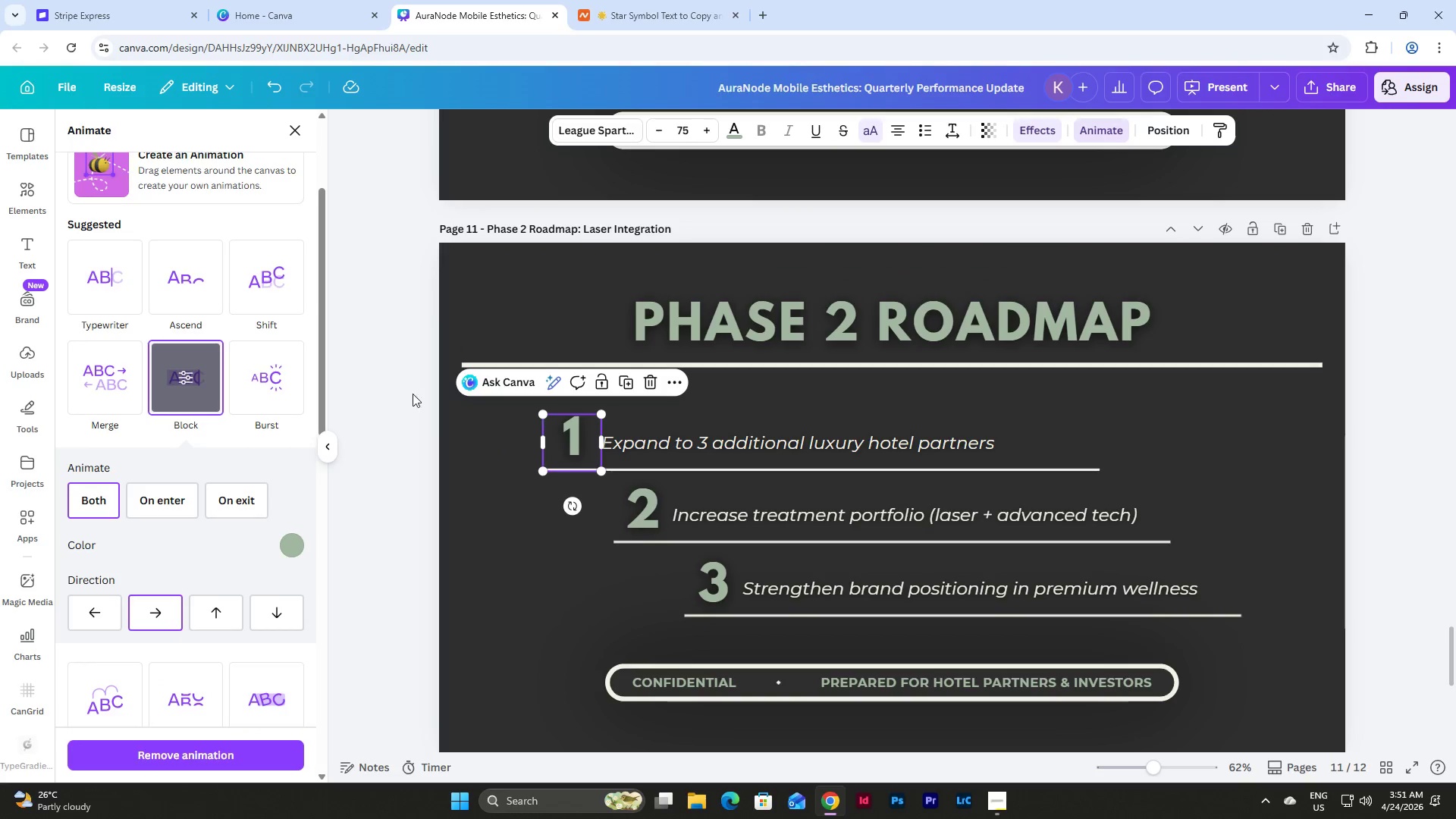 
left_click([572, 450])
 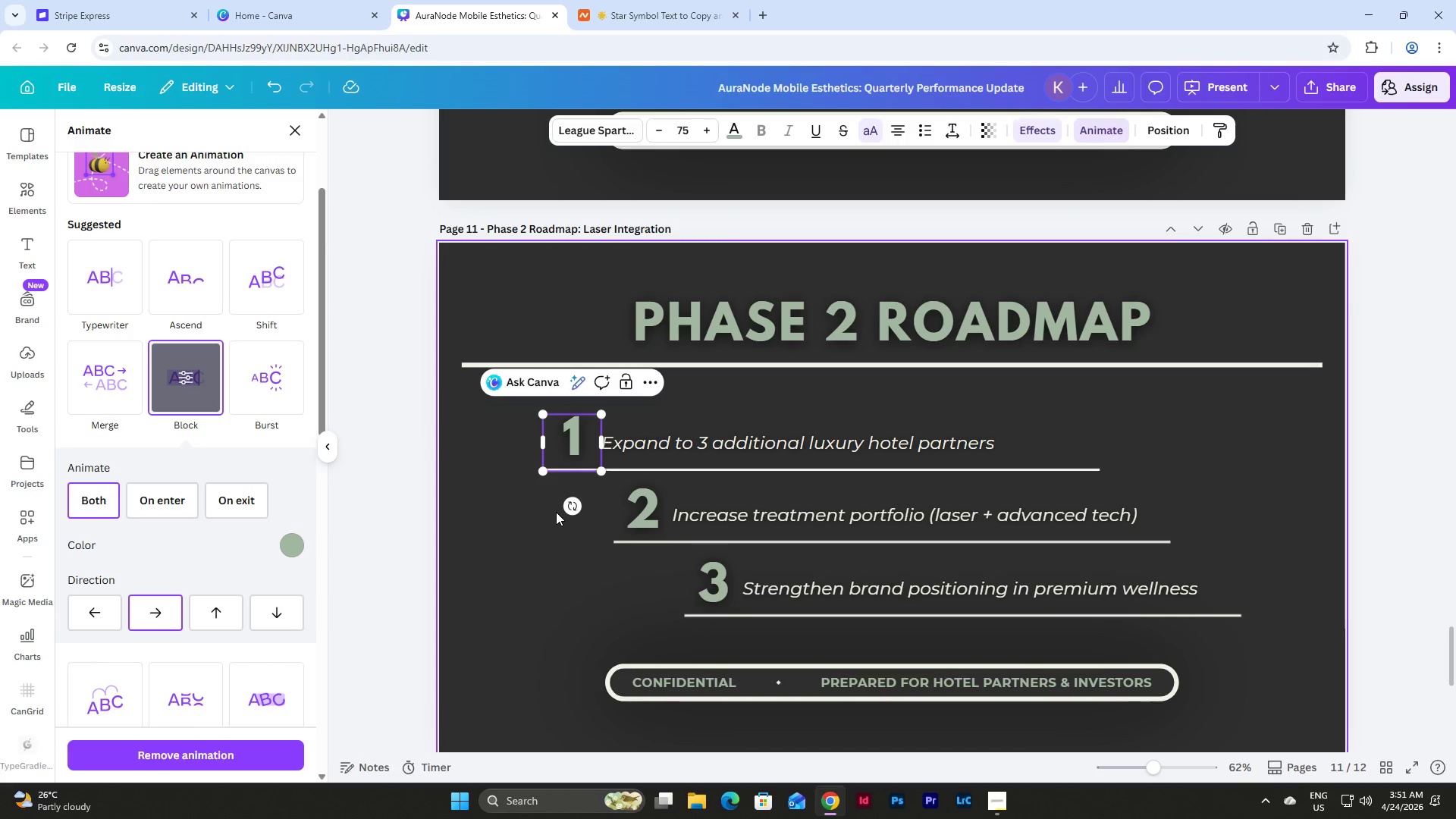 
left_click([527, 520])
 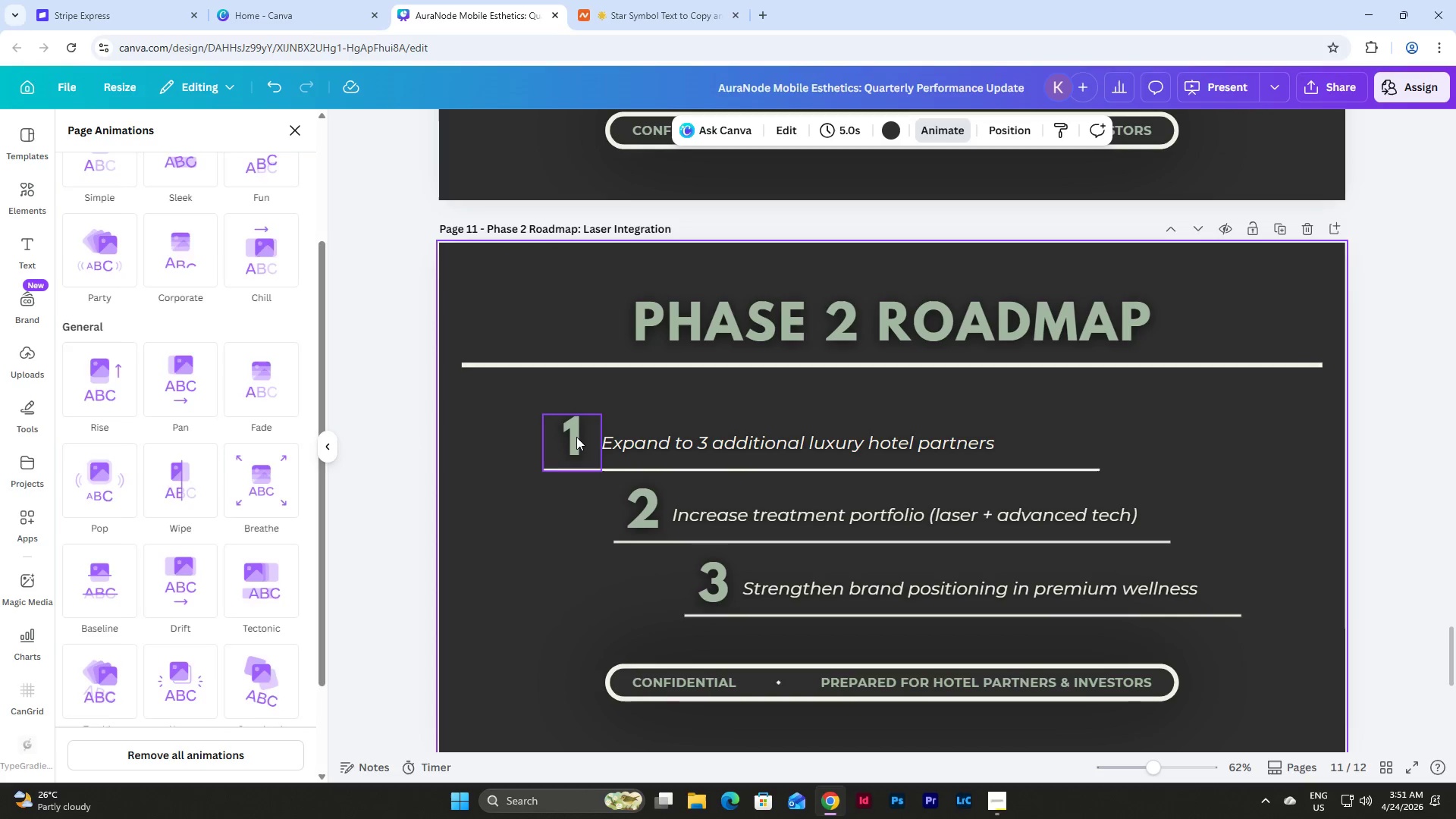 
left_click([576, 436])
 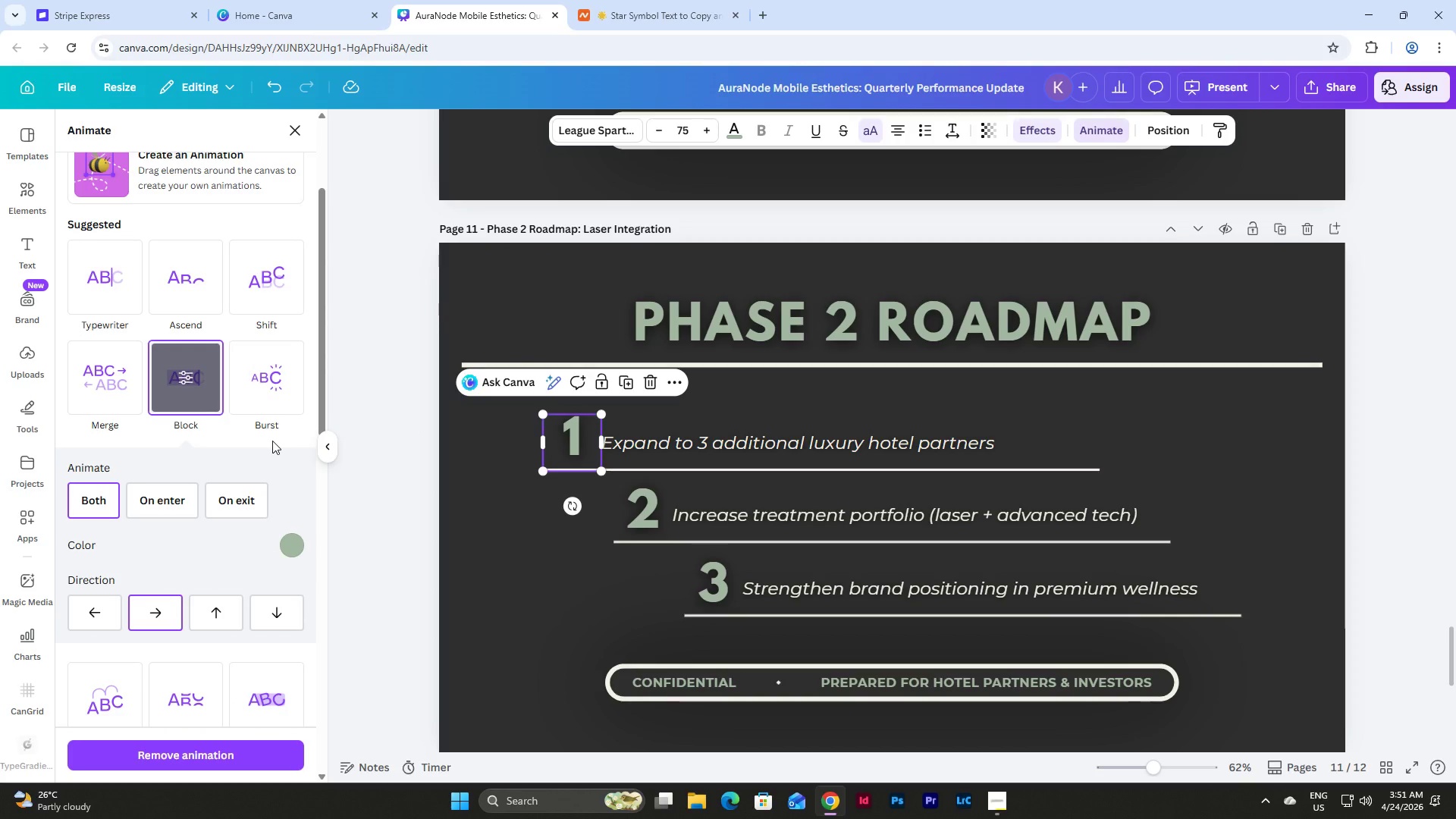 
scroll: coordinate [272, 441], scroll_direction: none, amount: 0.0
 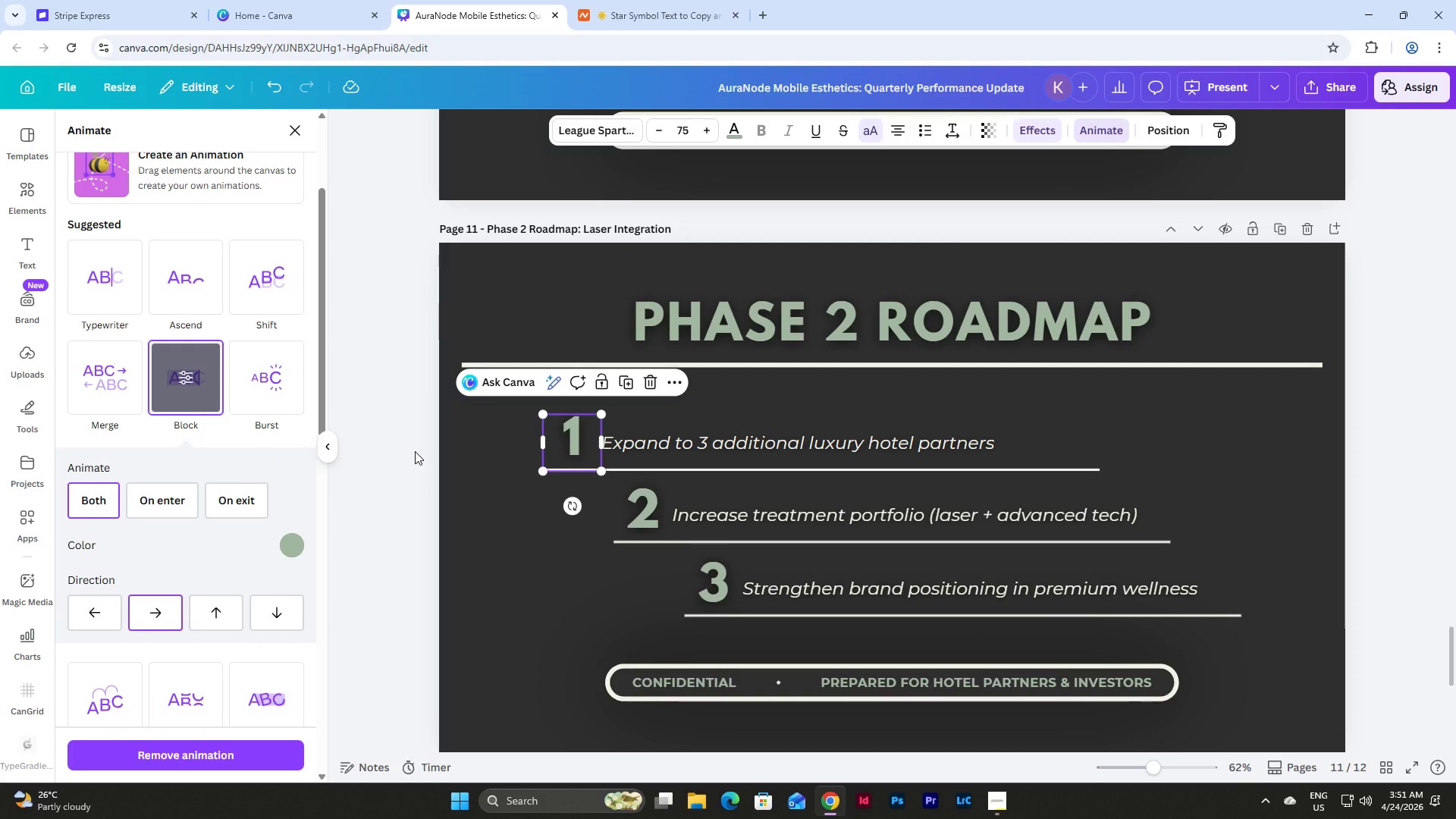 
scroll: coordinate [307, 310], scroll_direction: up, amount: 8.0
 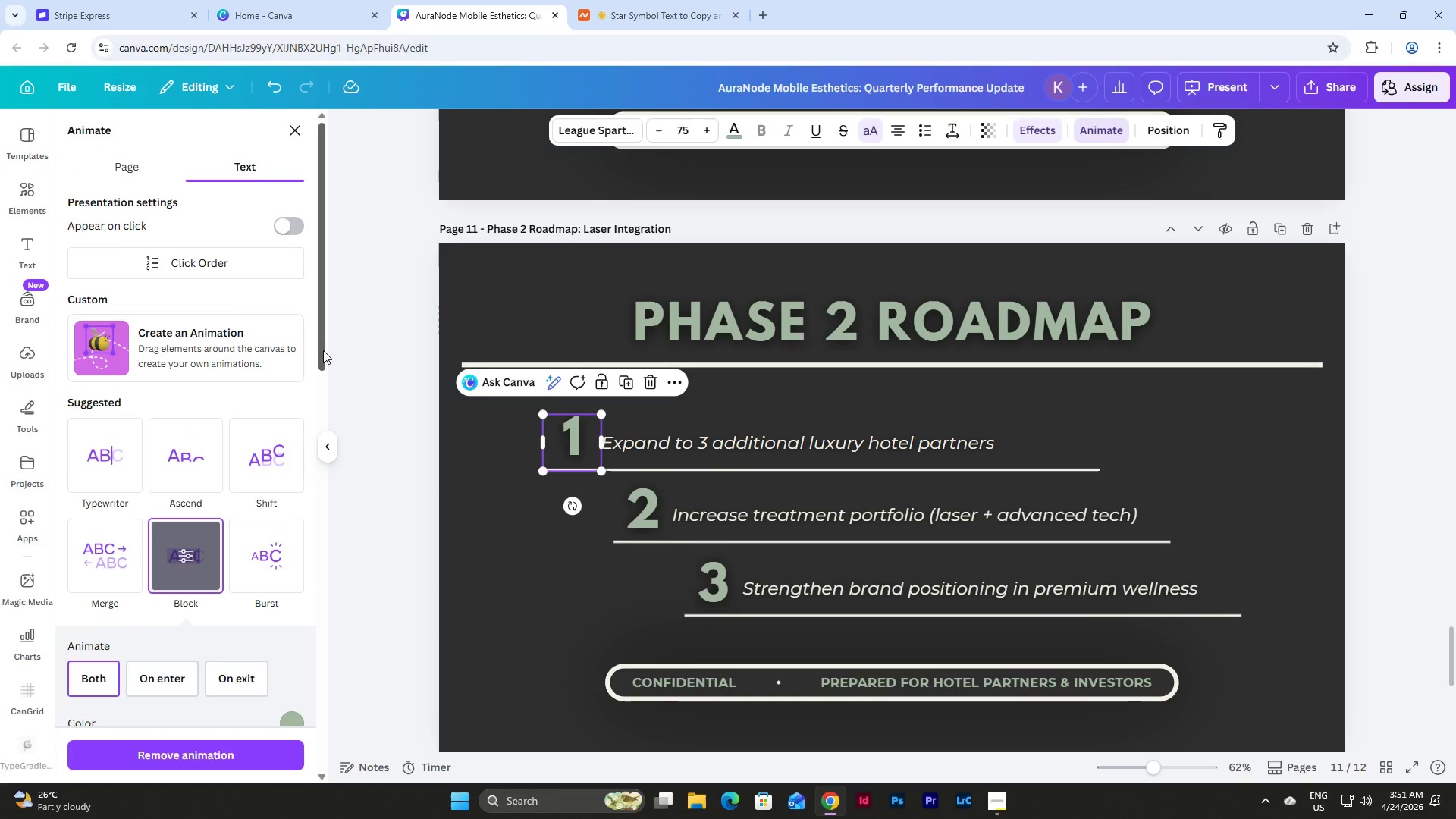 
scroll: coordinate [310, 516], scroll_direction: down, amount: 13.0
 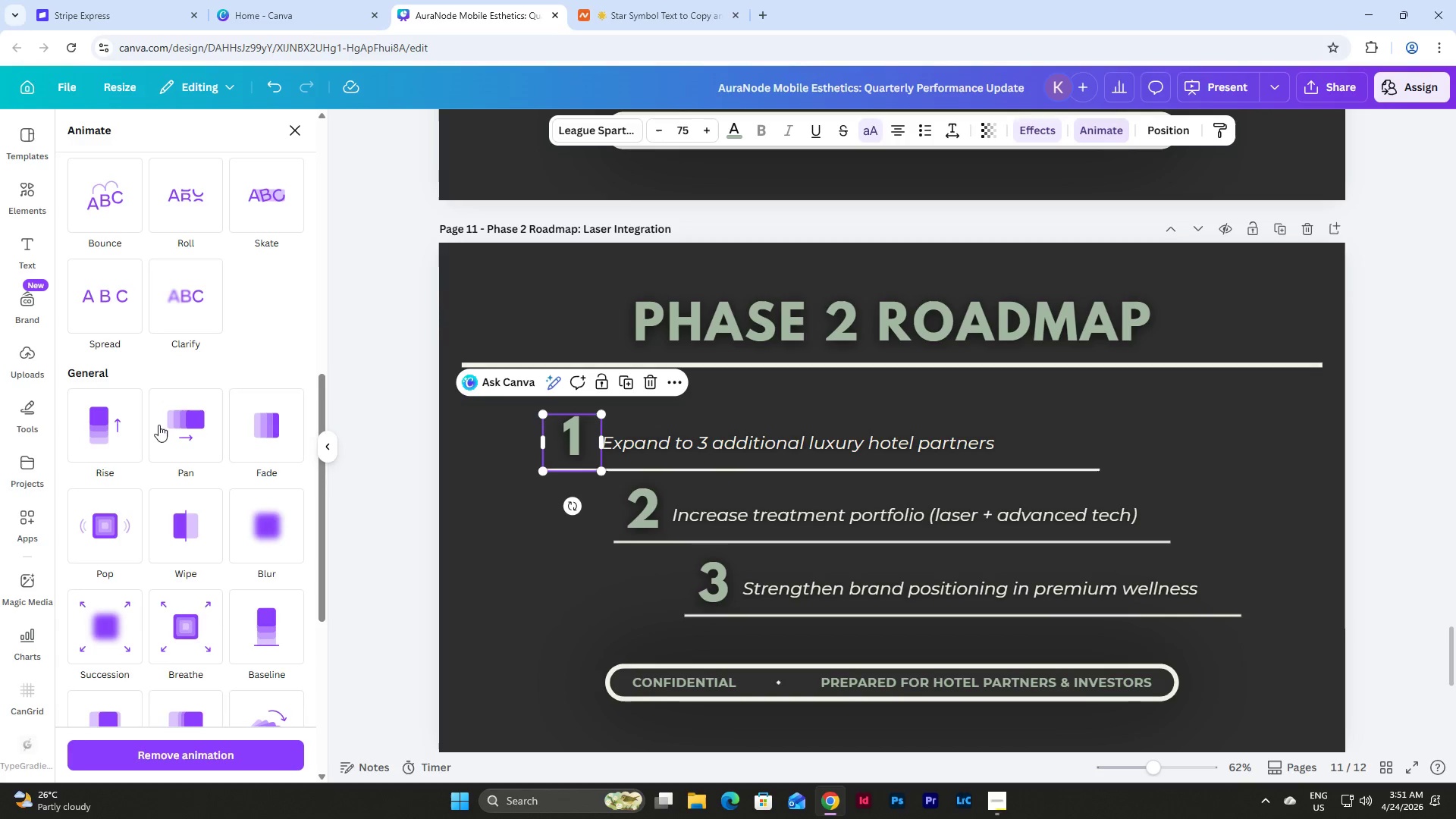 
left_click([98, 436])
 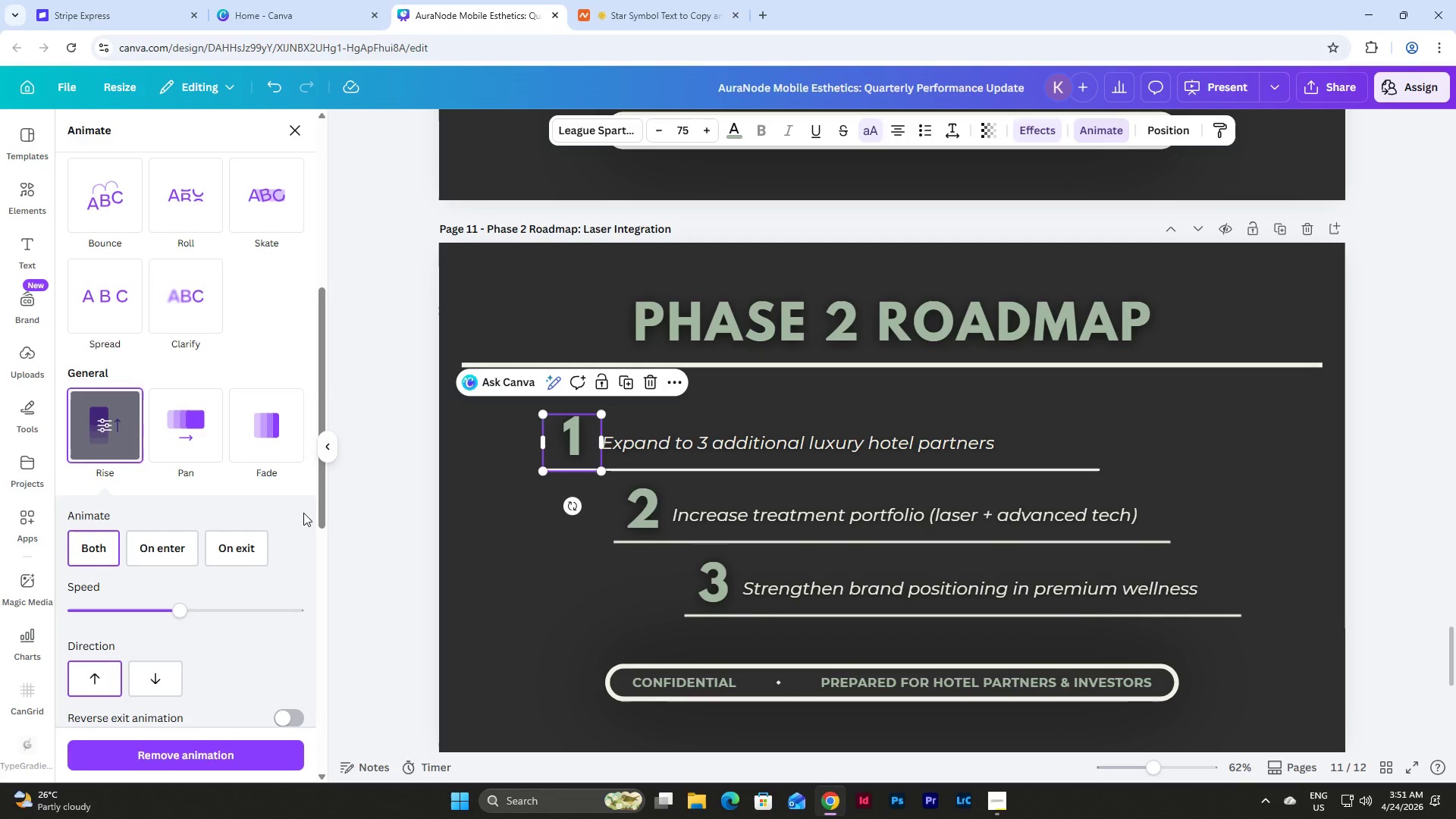 
scroll: coordinate [328, 440], scroll_direction: up, amount: 10.0
 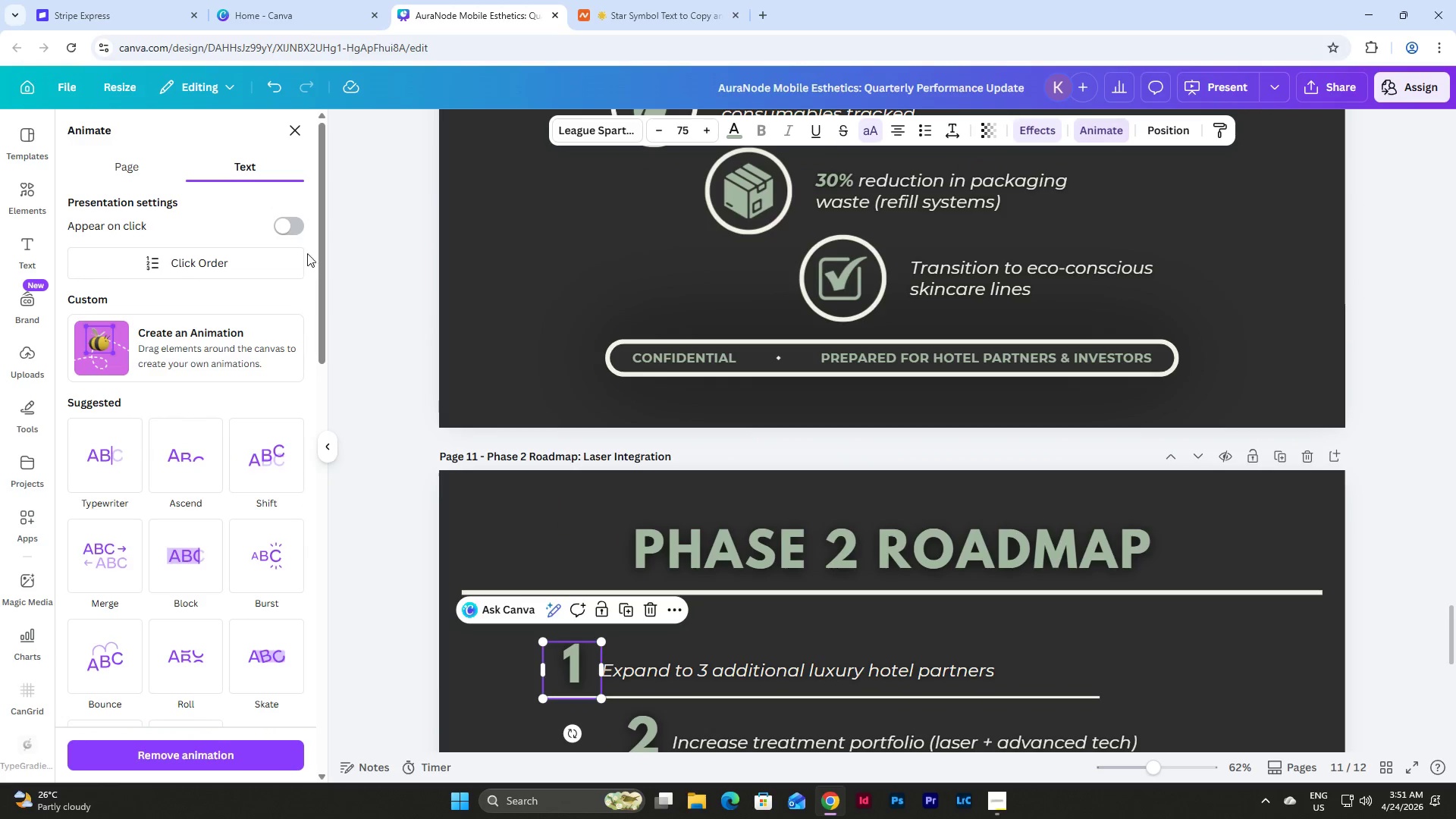 
left_click([290, 221])
 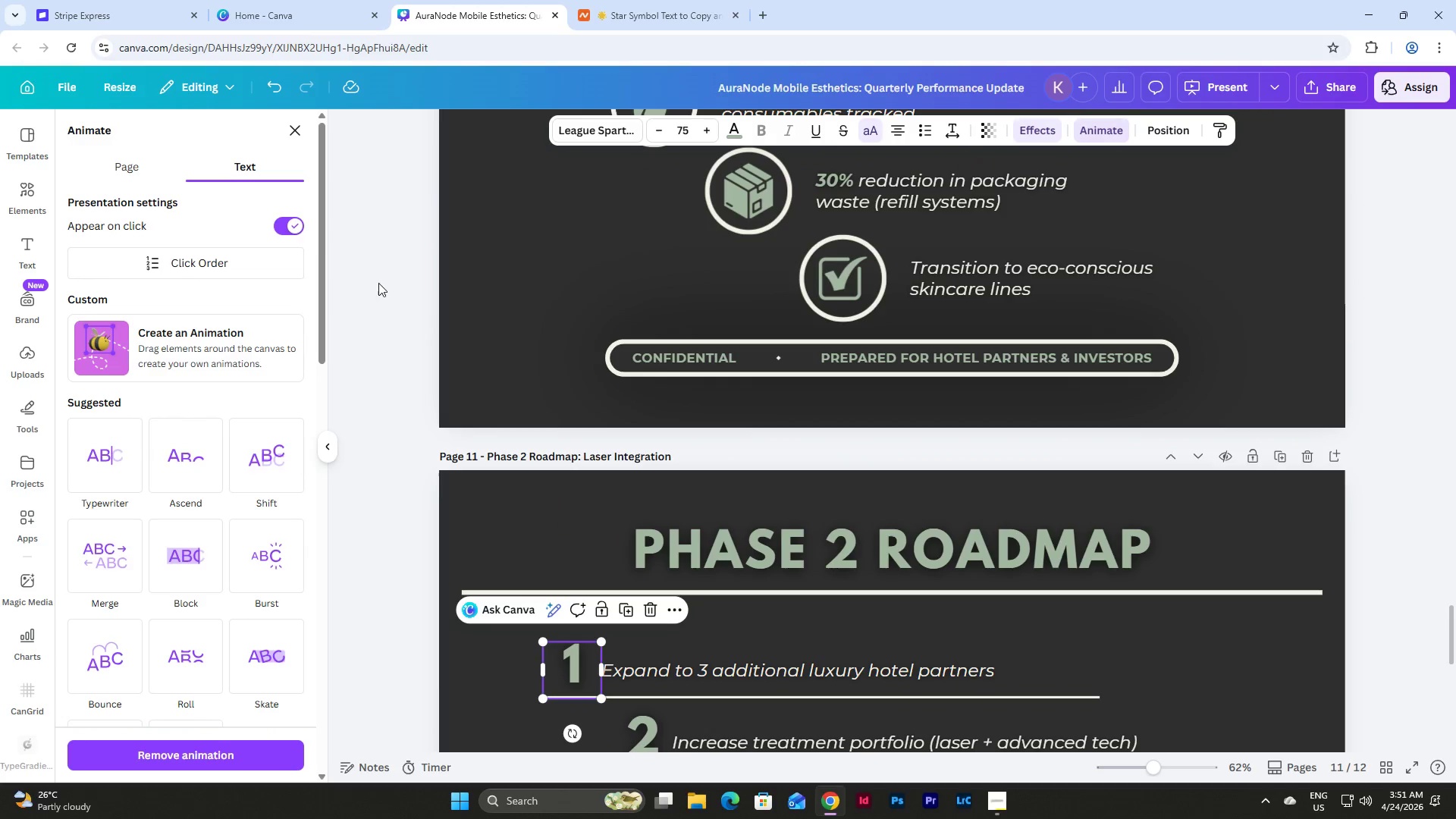 
scroll: coordinate [379, 284], scroll_direction: down, amount: 3.0
 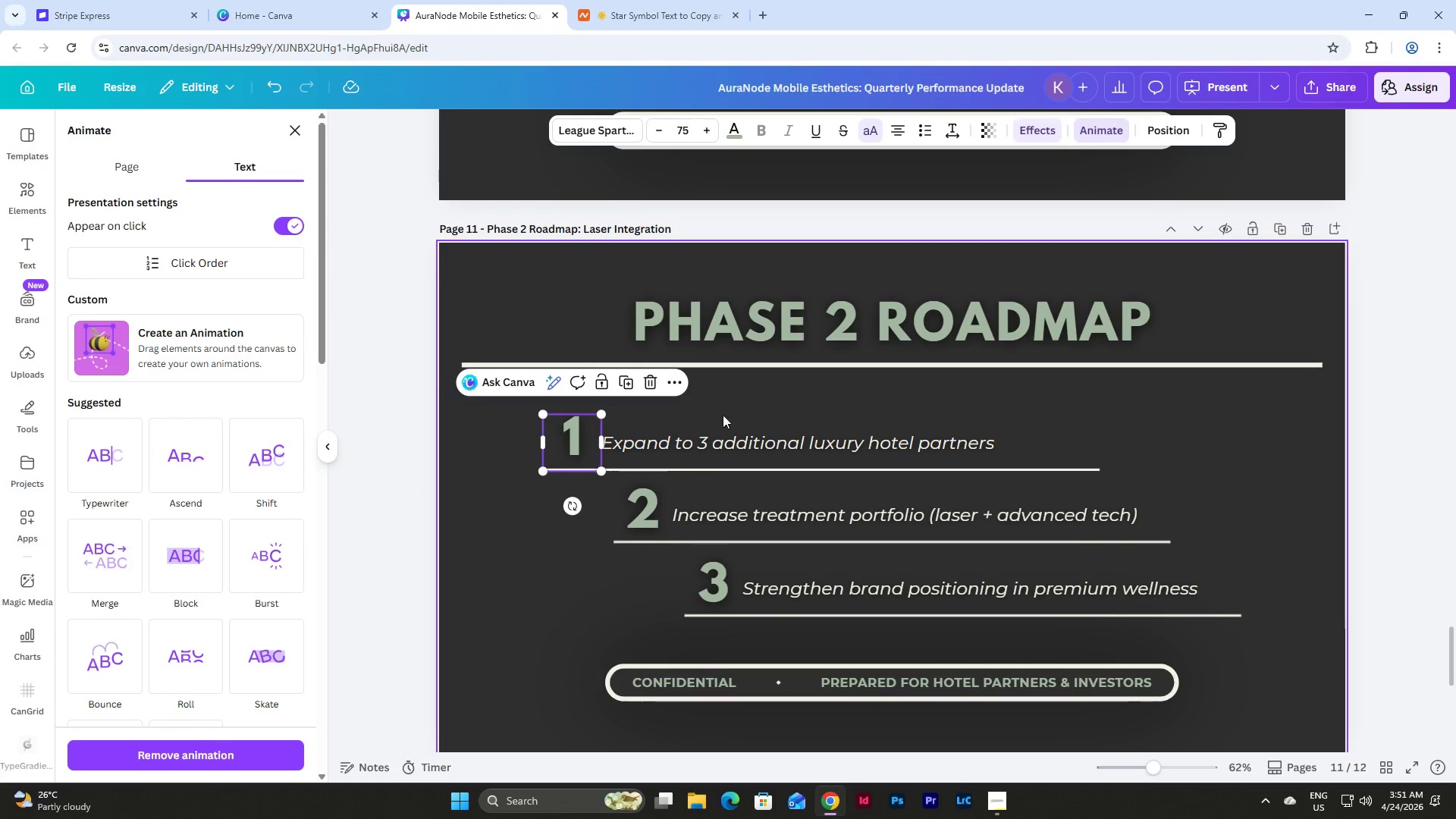 
left_click([723, 438])
 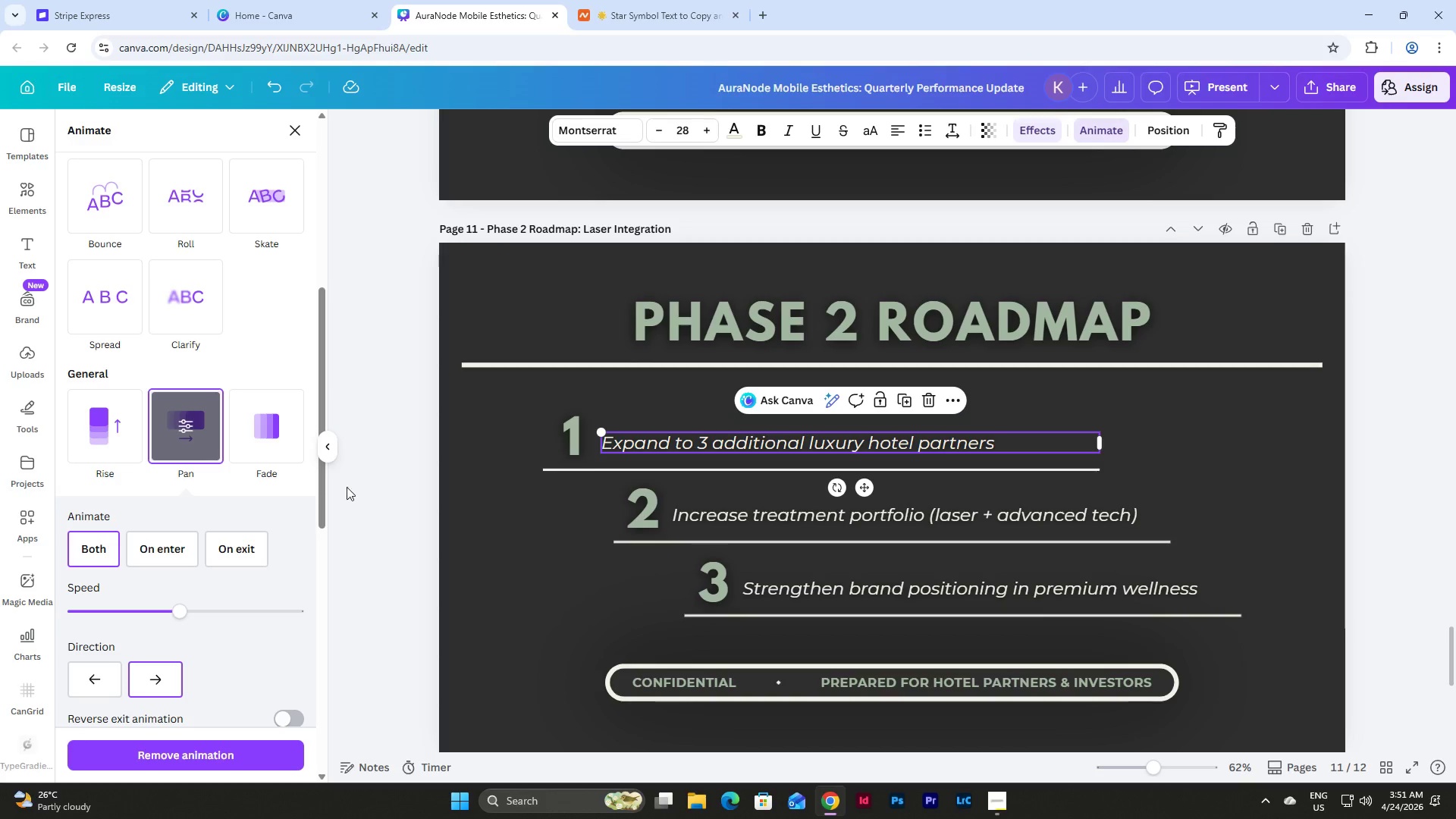 
left_click([96, 428])
 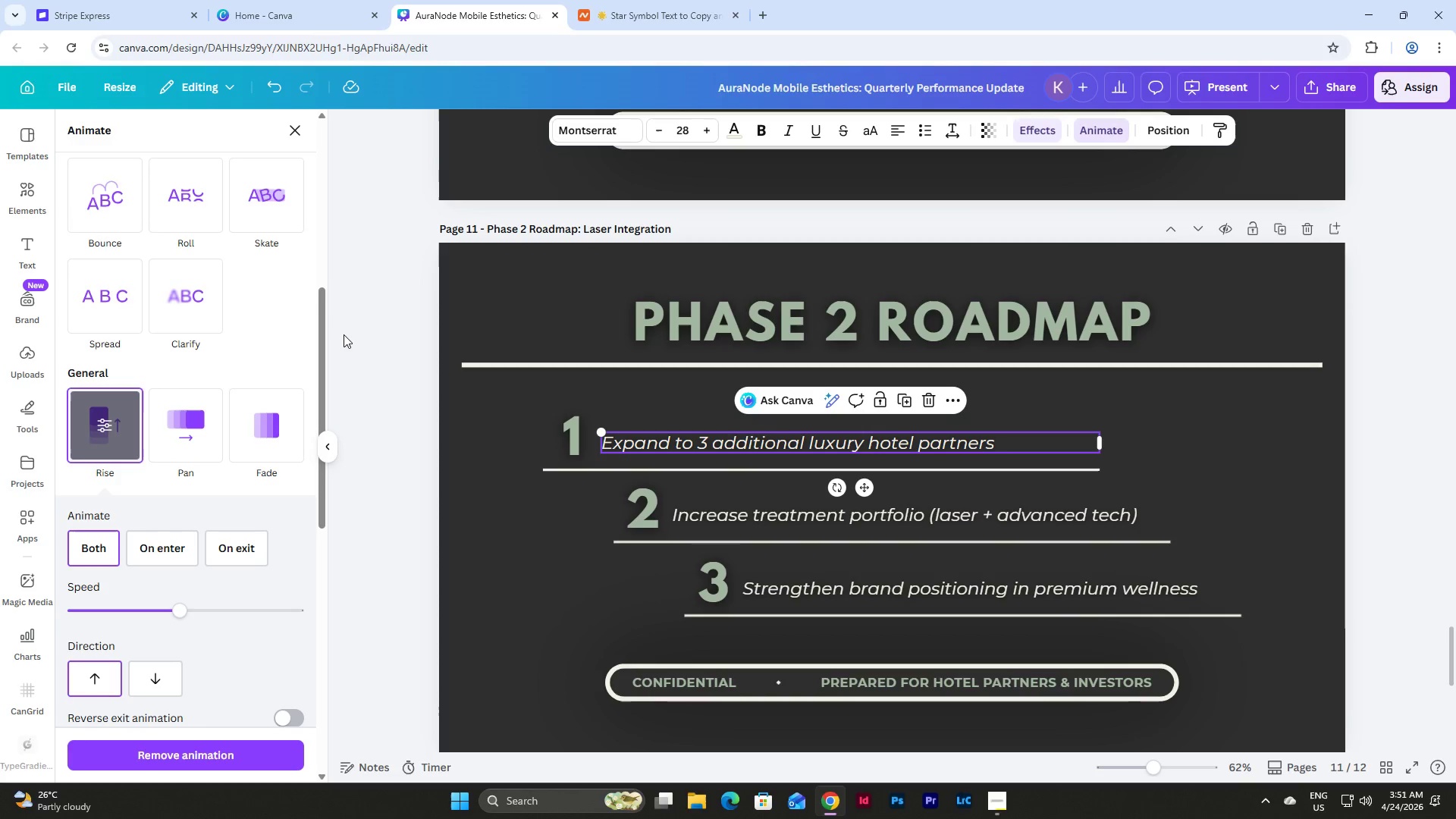 
scroll: coordinate [324, 315], scroll_direction: up, amount: 8.0
 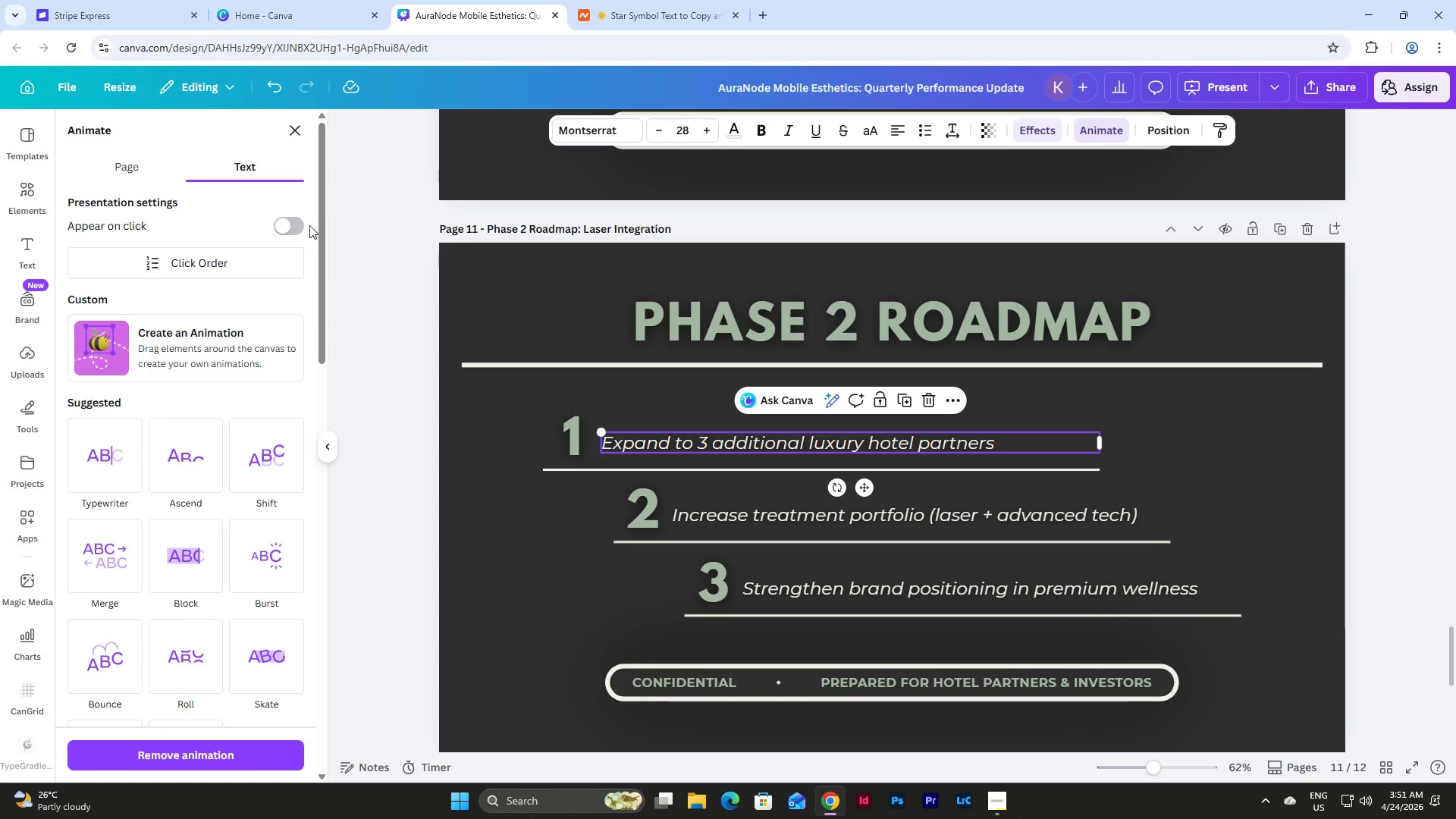 
left_click([281, 236])
 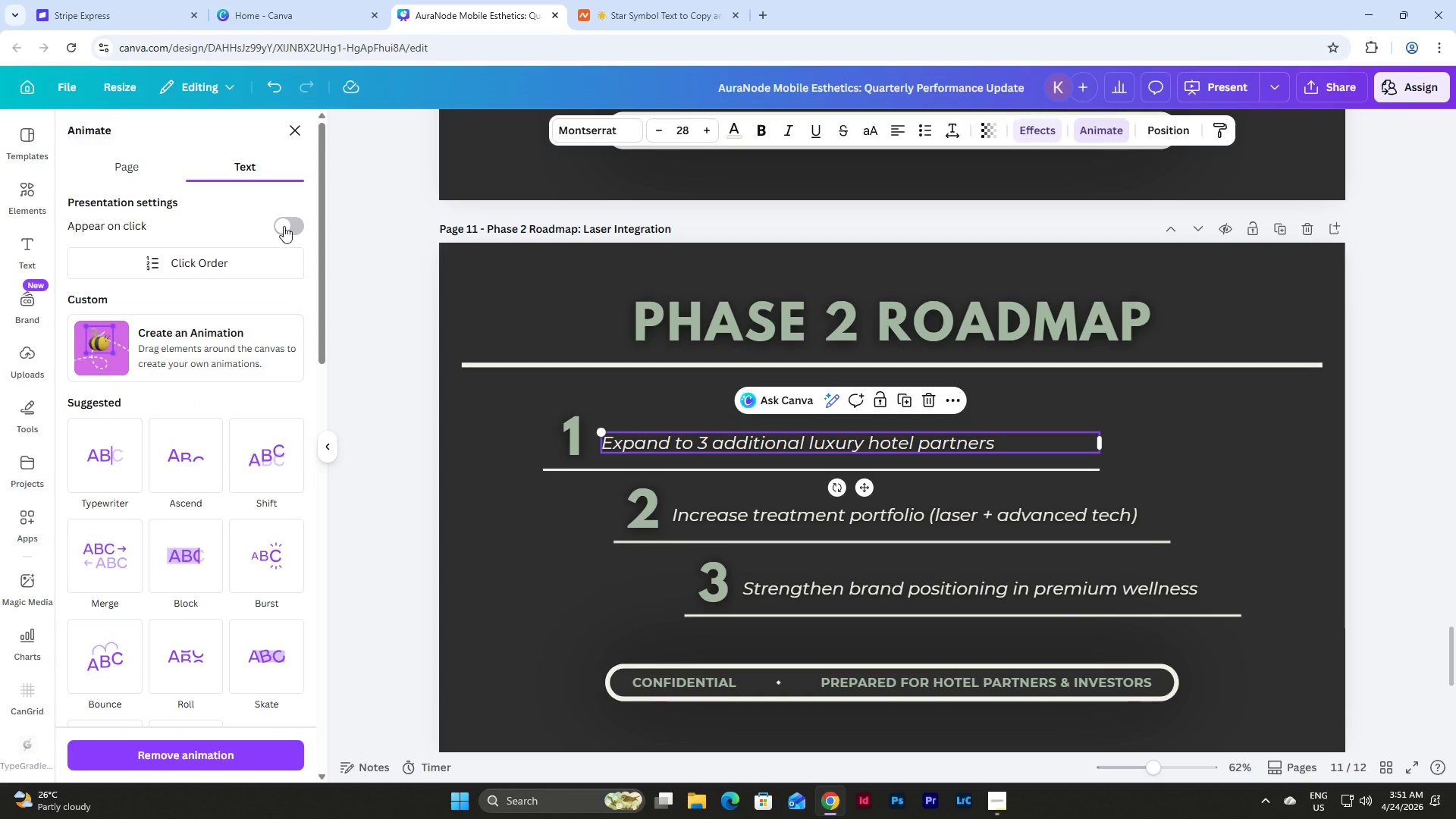 
left_click([286, 221])
 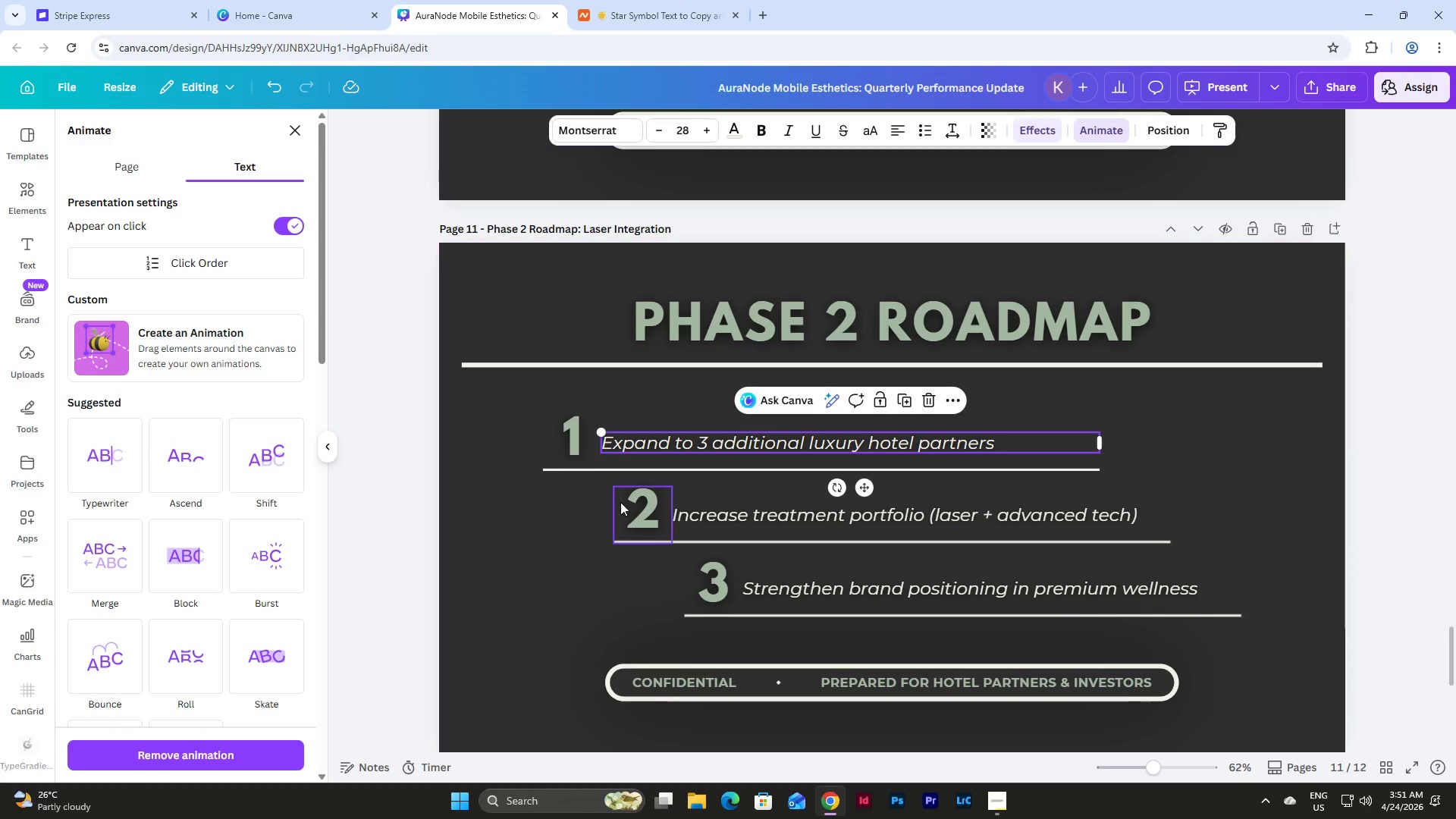 
left_click([642, 500])
 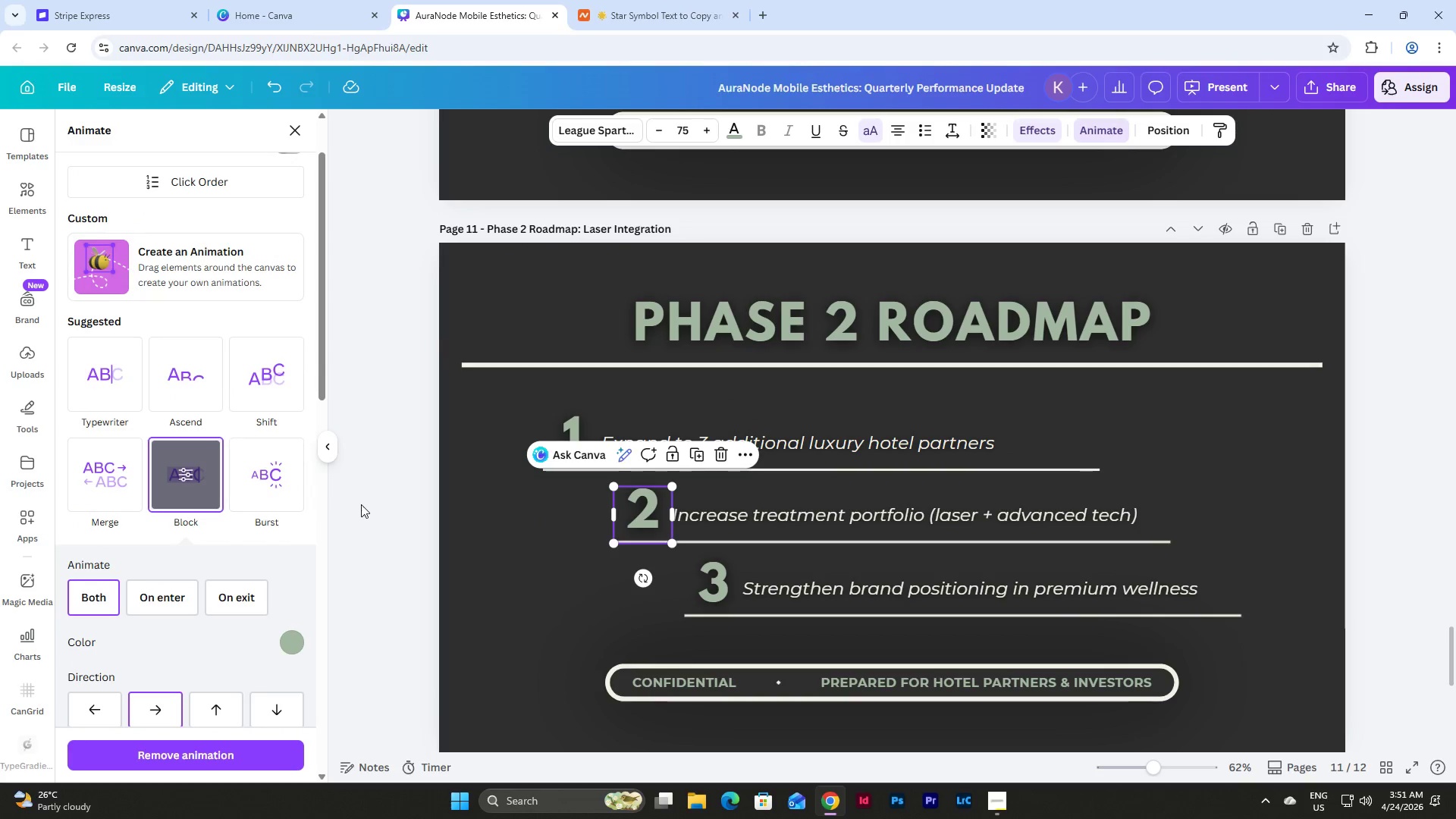 
scroll: coordinate [325, 494], scroll_direction: down, amount: 9.0
 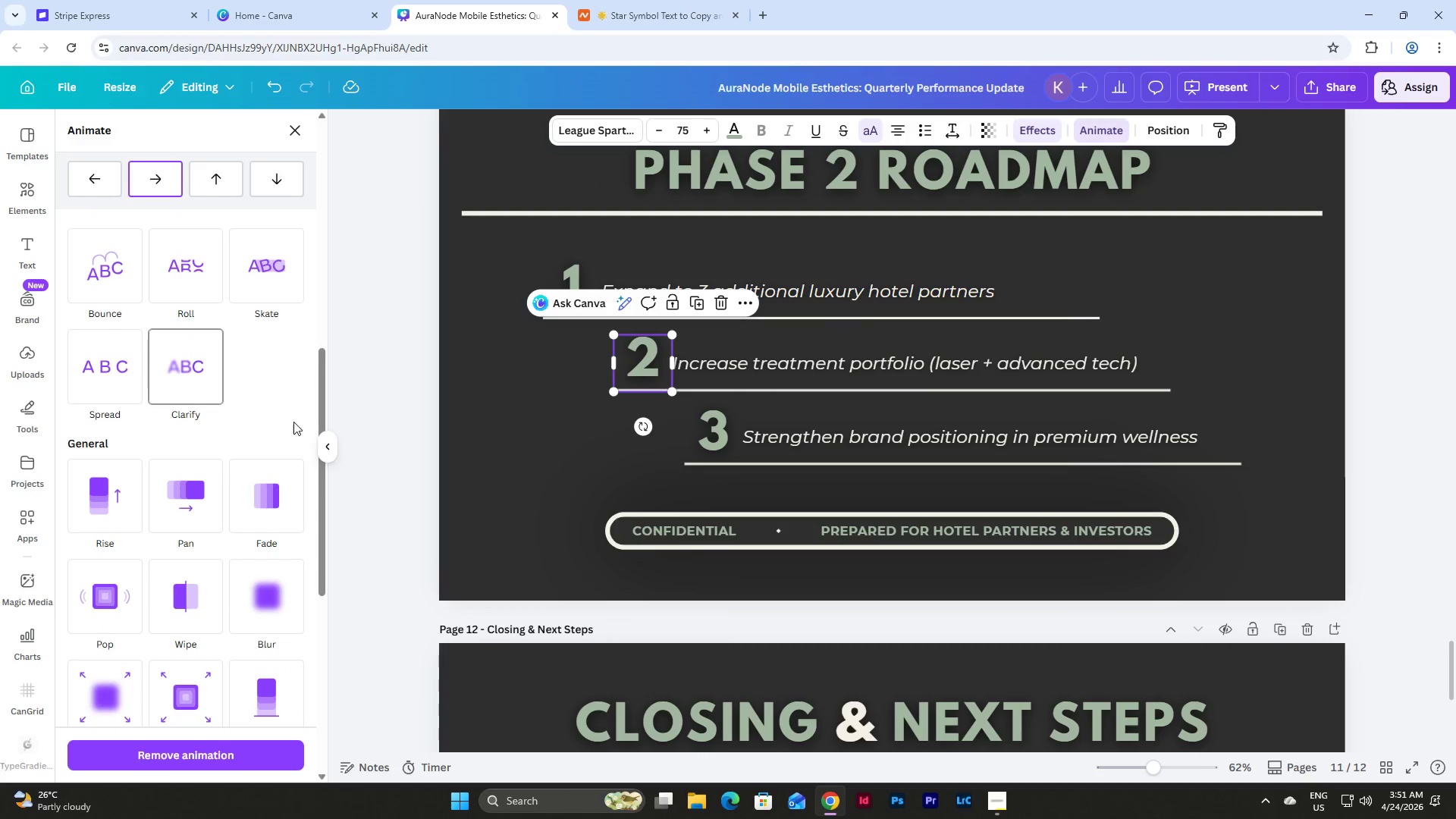 
scroll: coordinate [319, 428], scroll_direction: up, amount: 1.0
 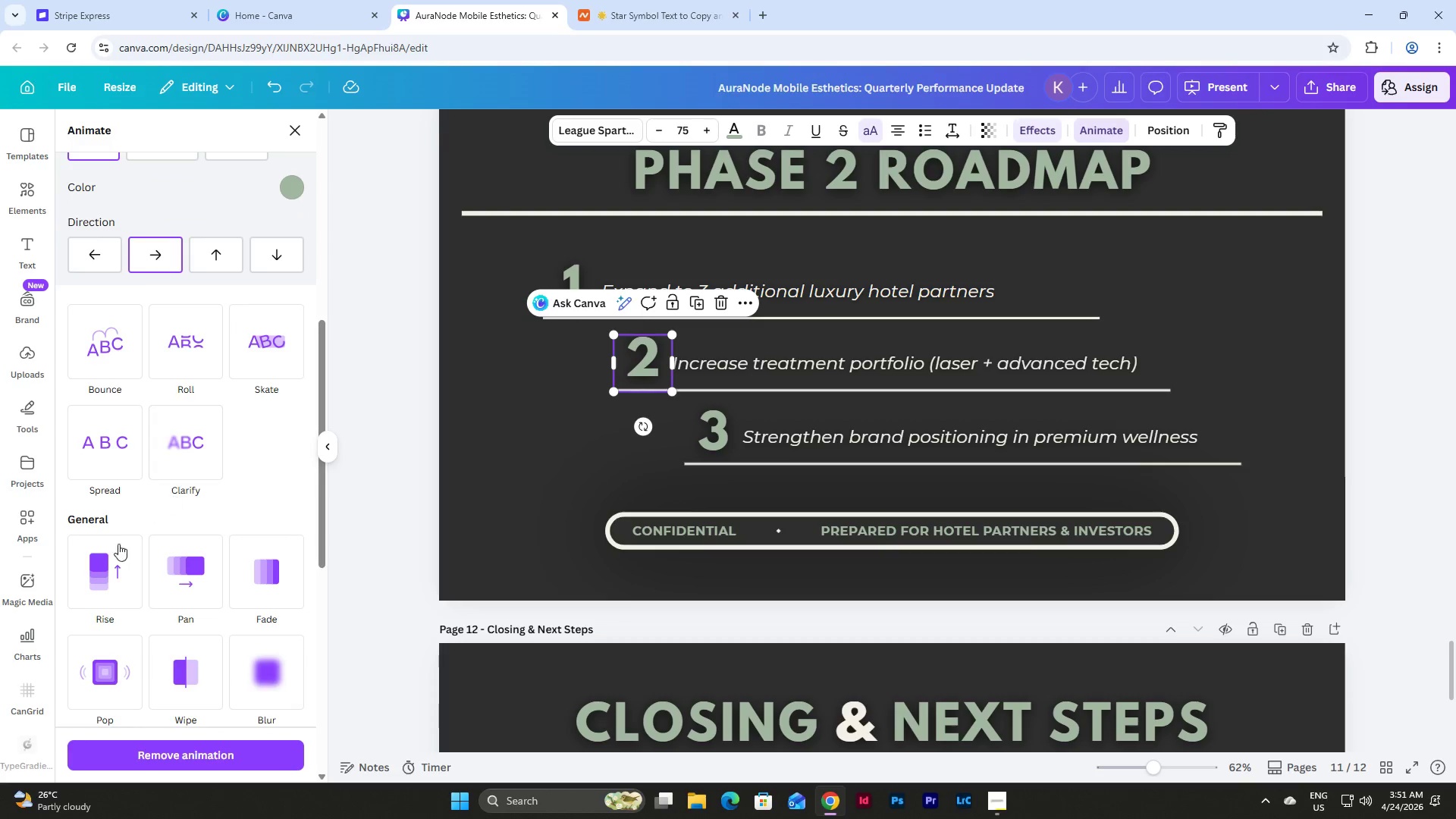 
left_click([112, 559])
 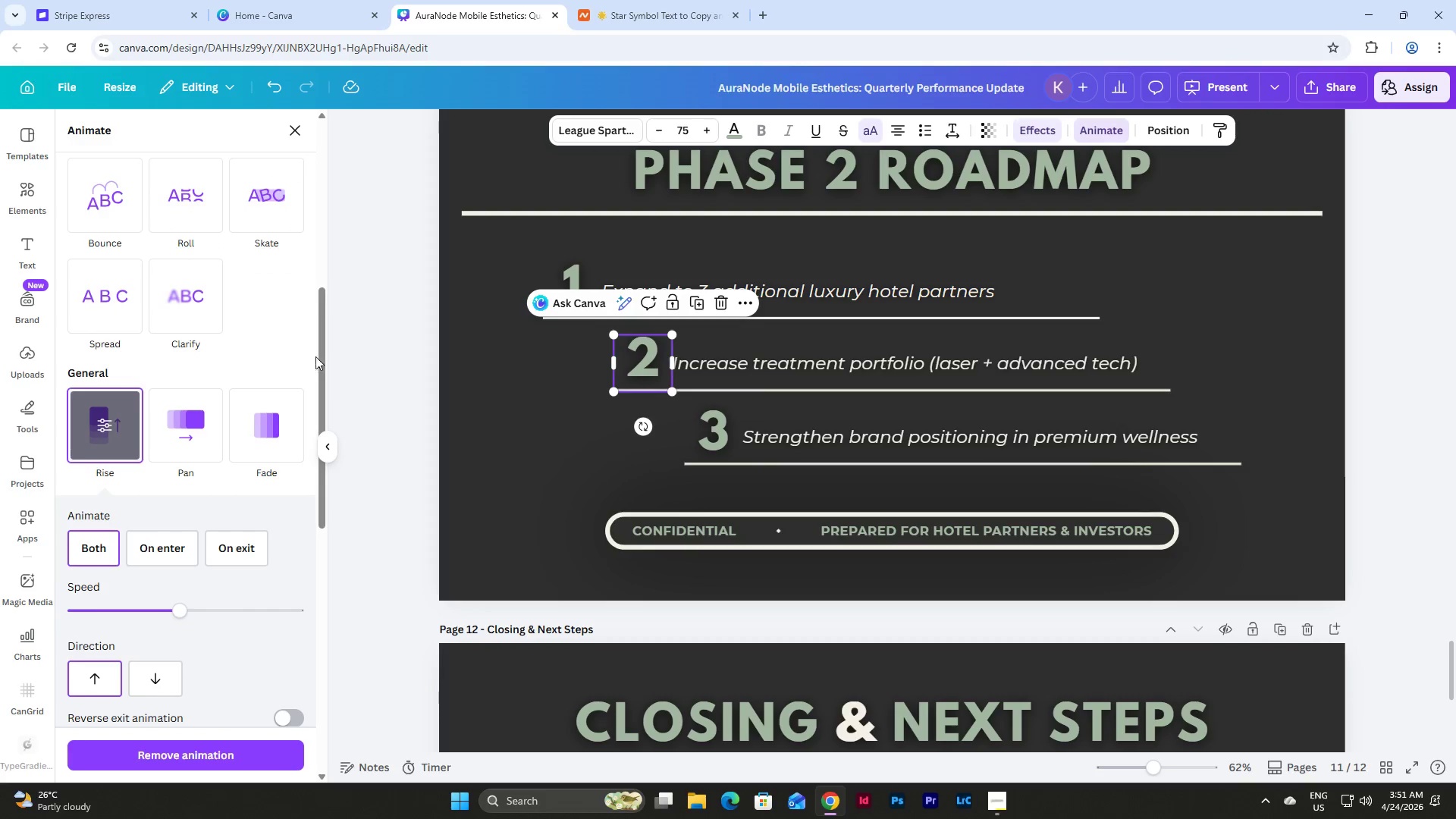 
scroll: coordinate [318, 351], scroll_direction: up, amount: 9.0
 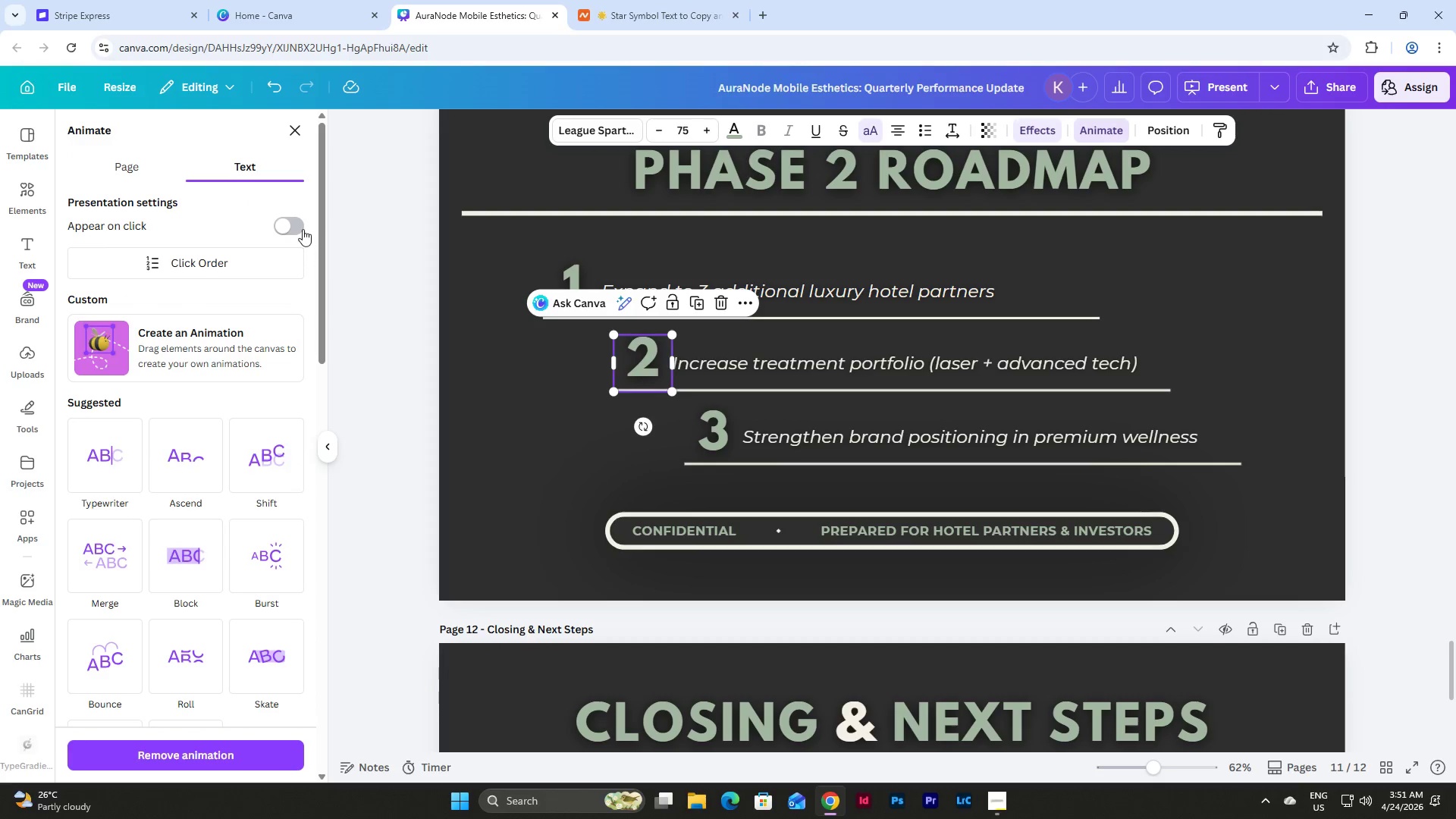 
left_click([297, 224])
 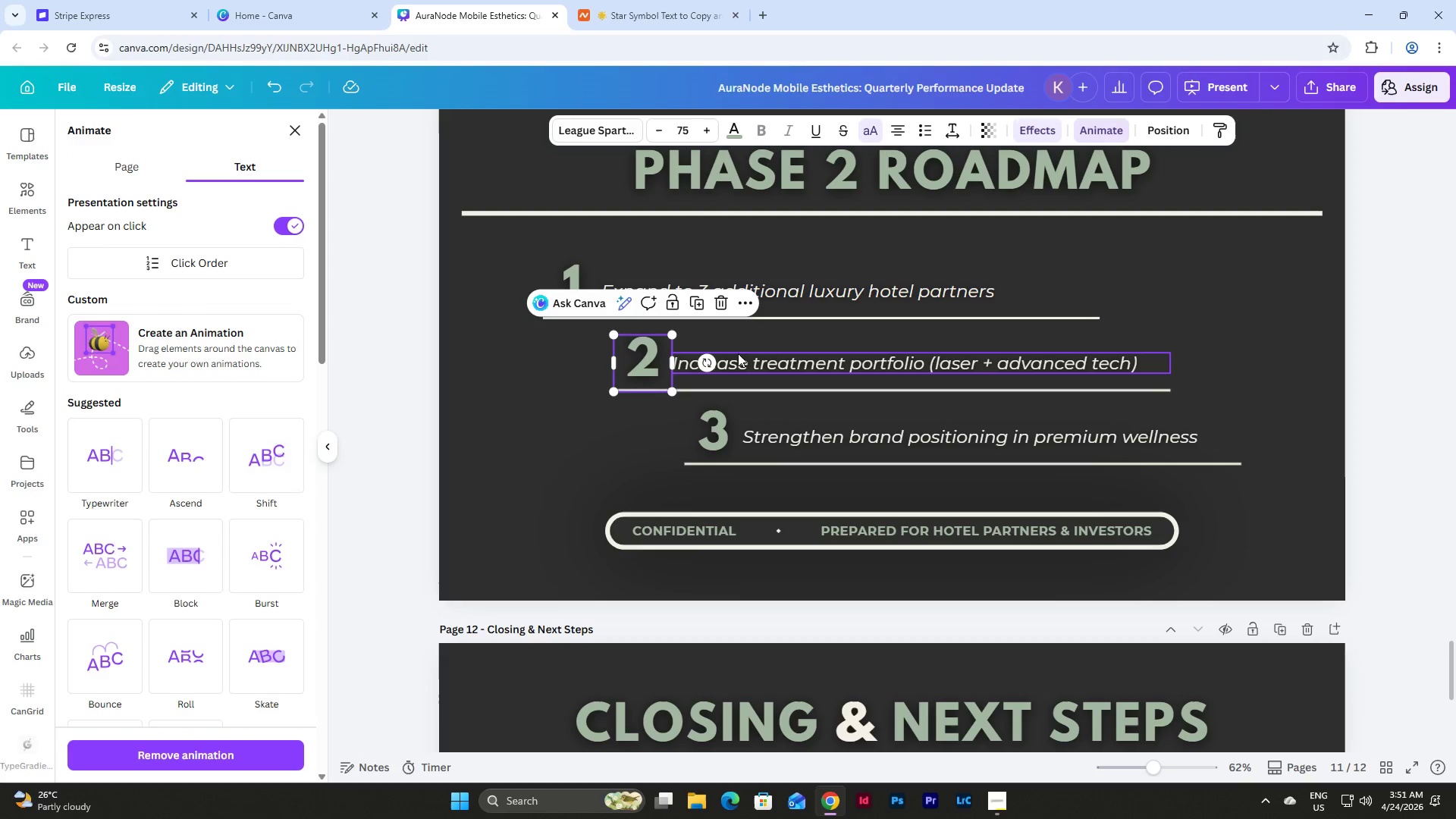 
left_click([751, 362])
 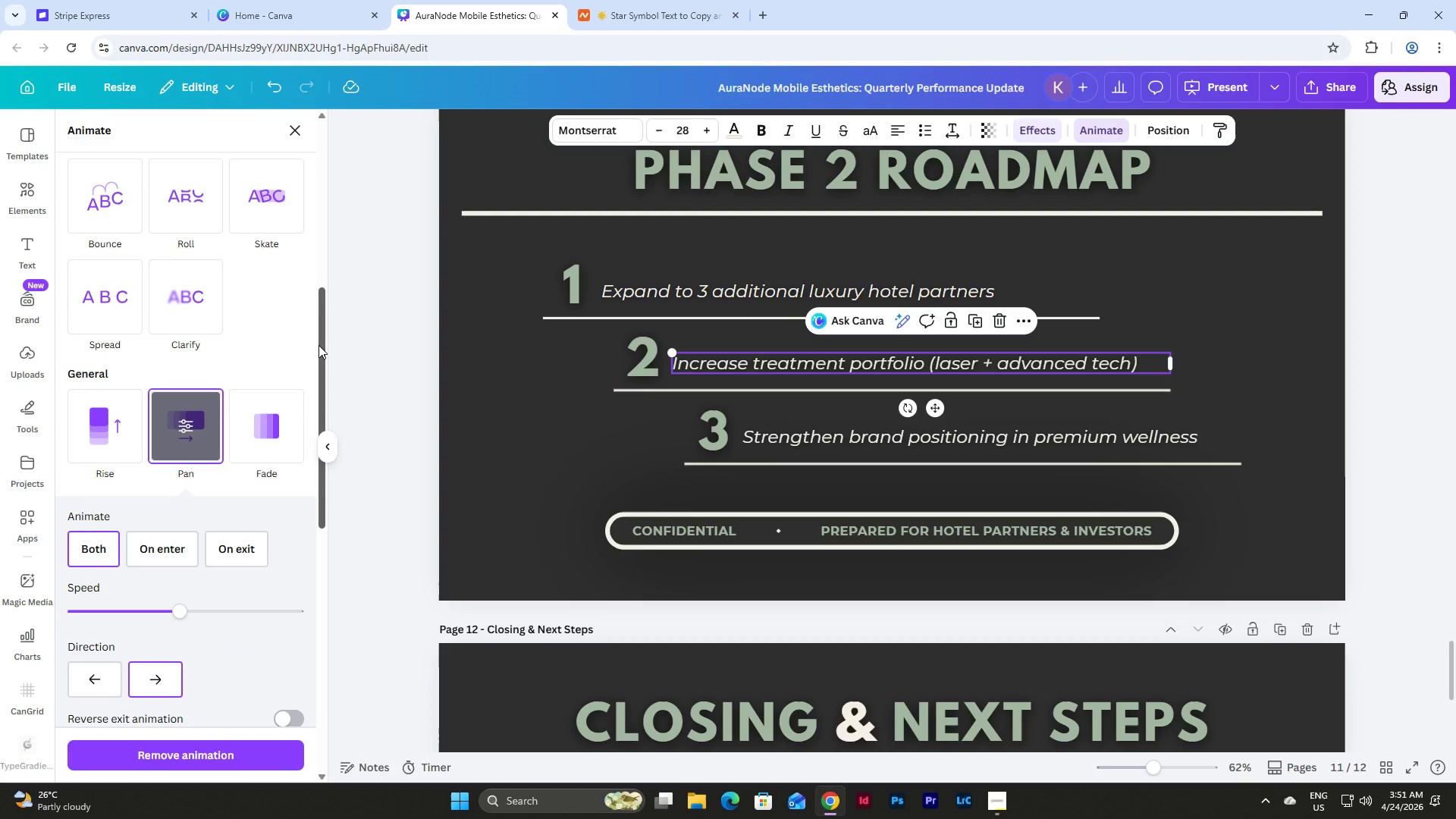 
wait(5.16)
 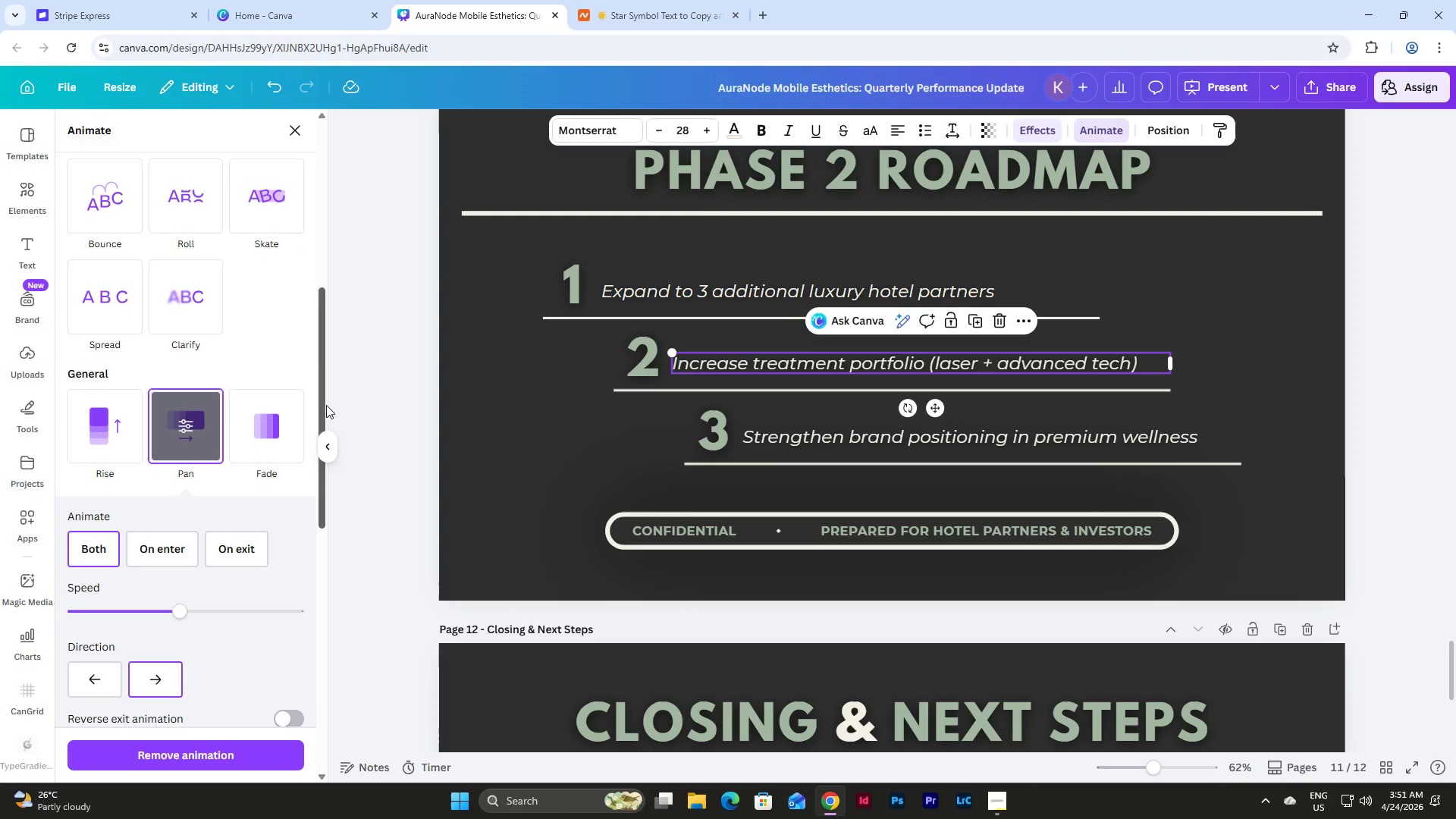 
left_click([106, 398])
 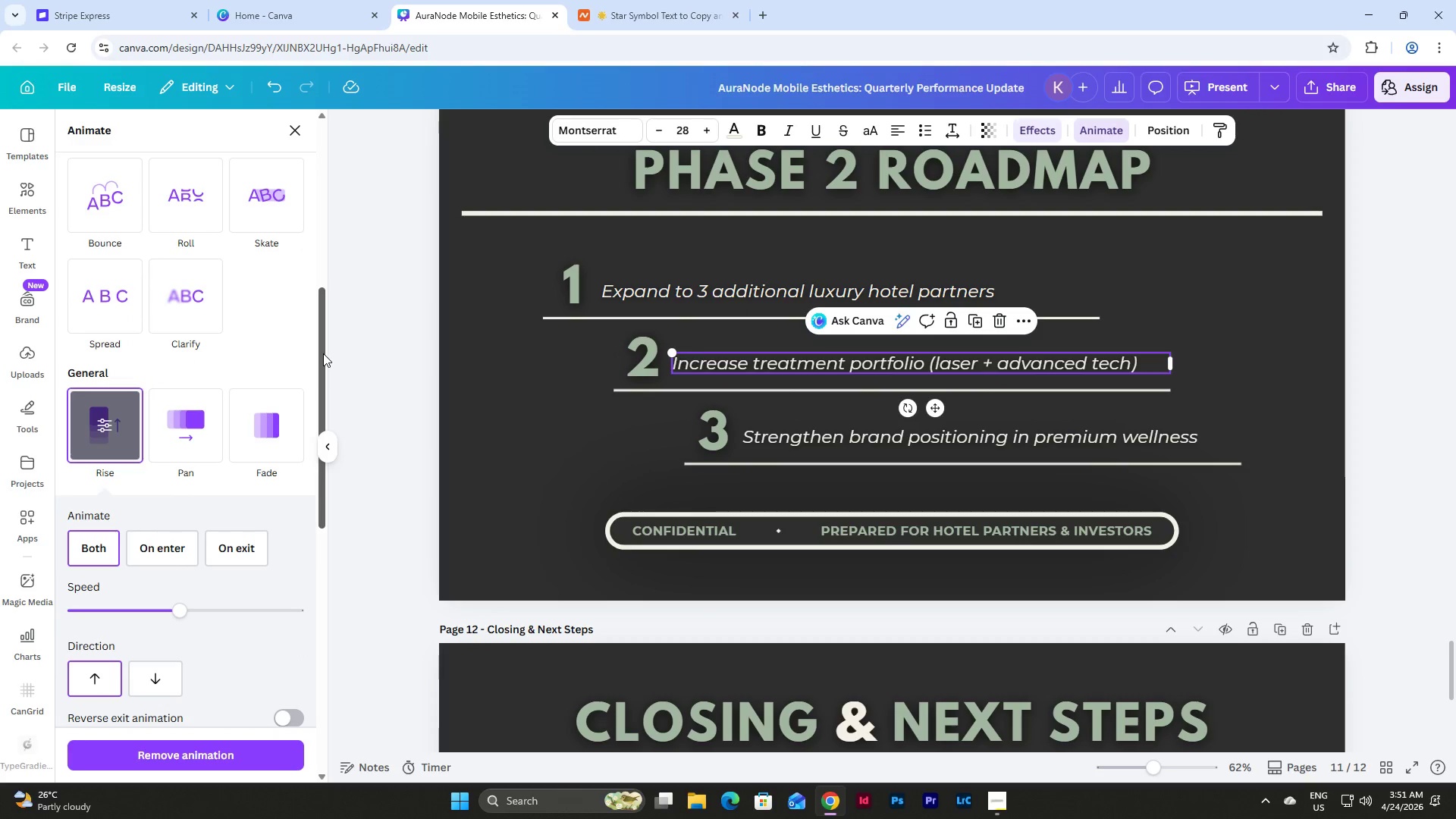 
scroll: coordinate [322, 356], scroll_direction: up, amount: 9.0
 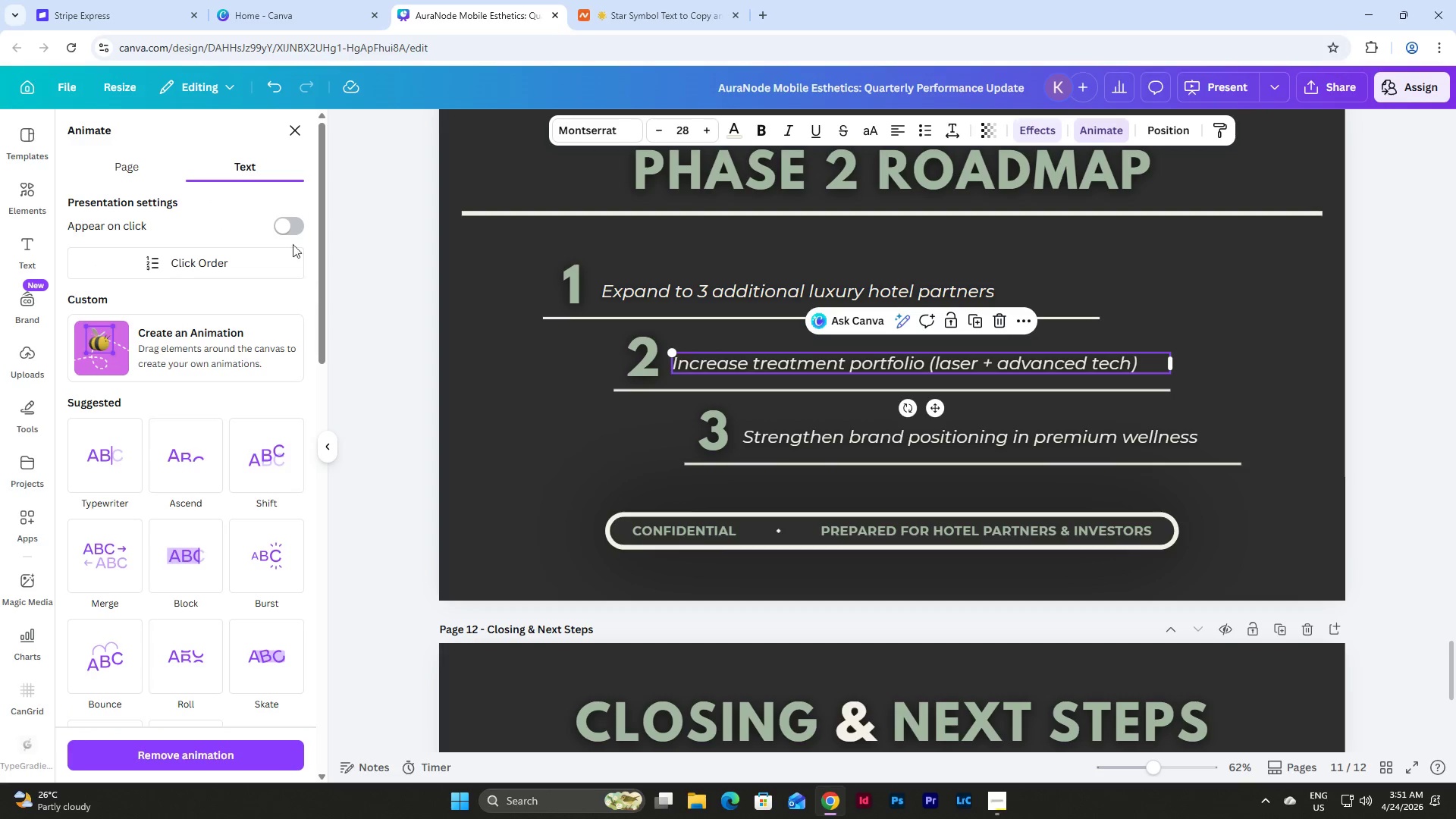 
left_click([292, 224])
 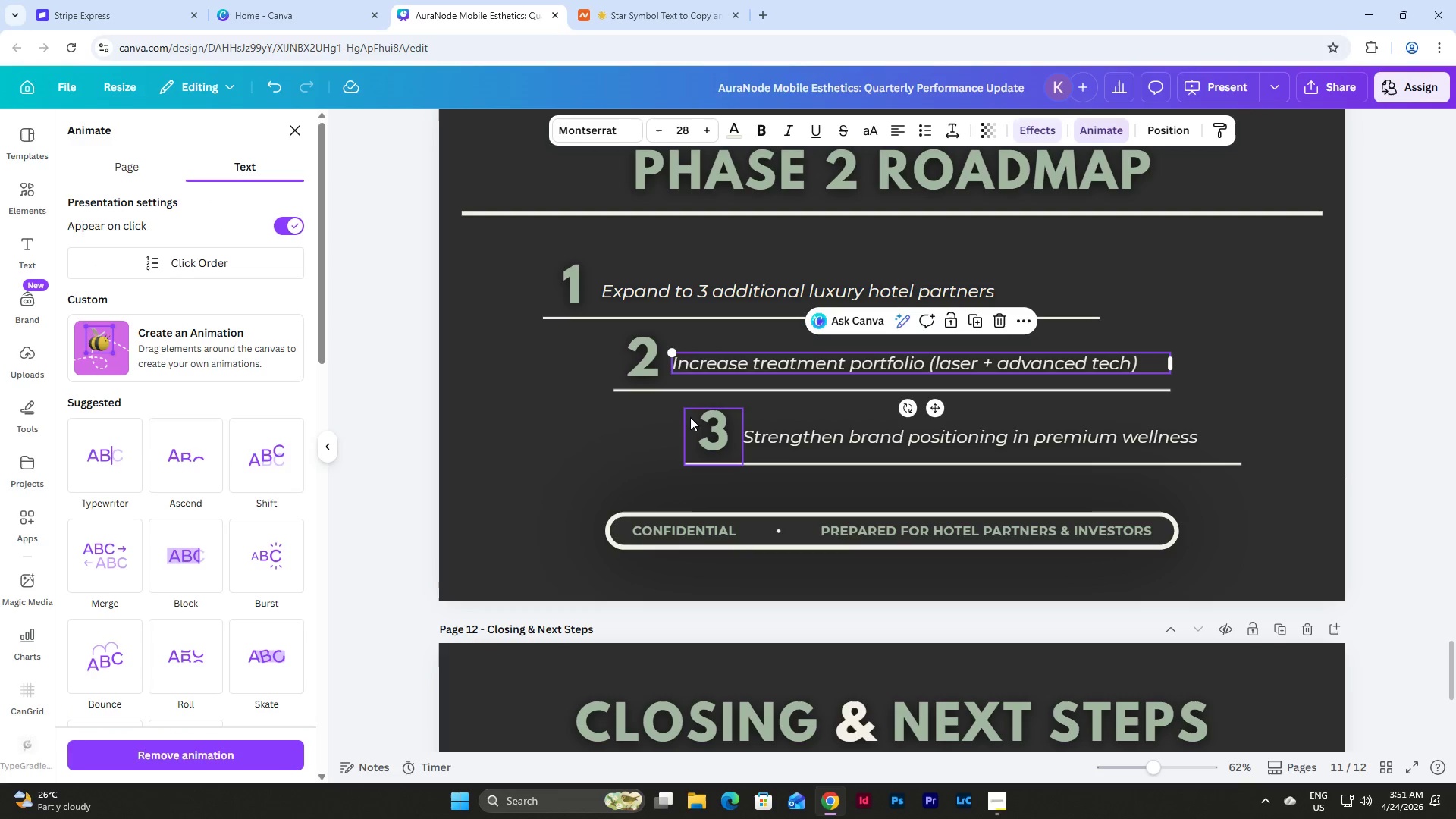 
left_click([699, 419])
 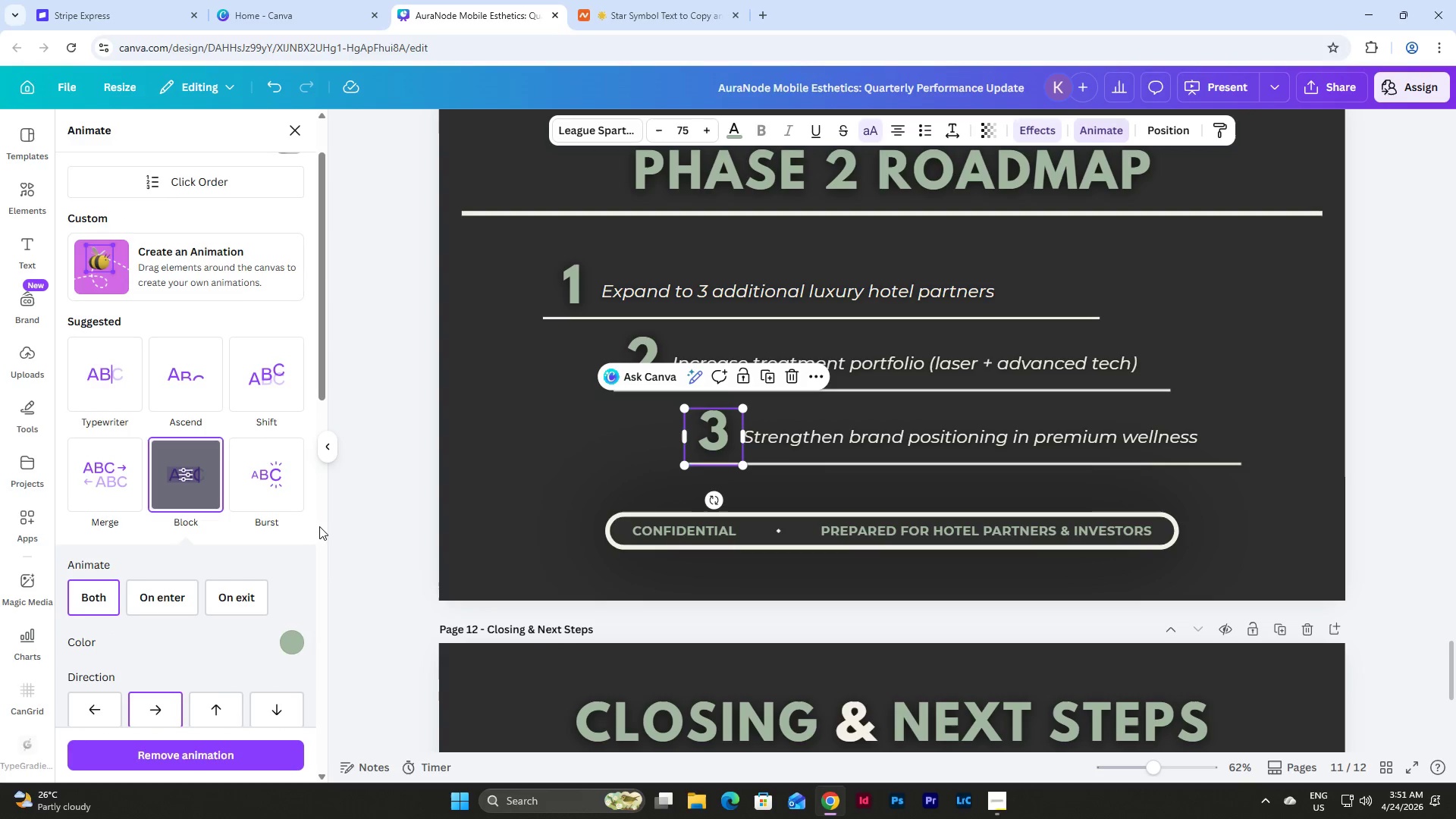 
scroll: coordinate [310, 535], scroll_direction: down, amount: 7.0
 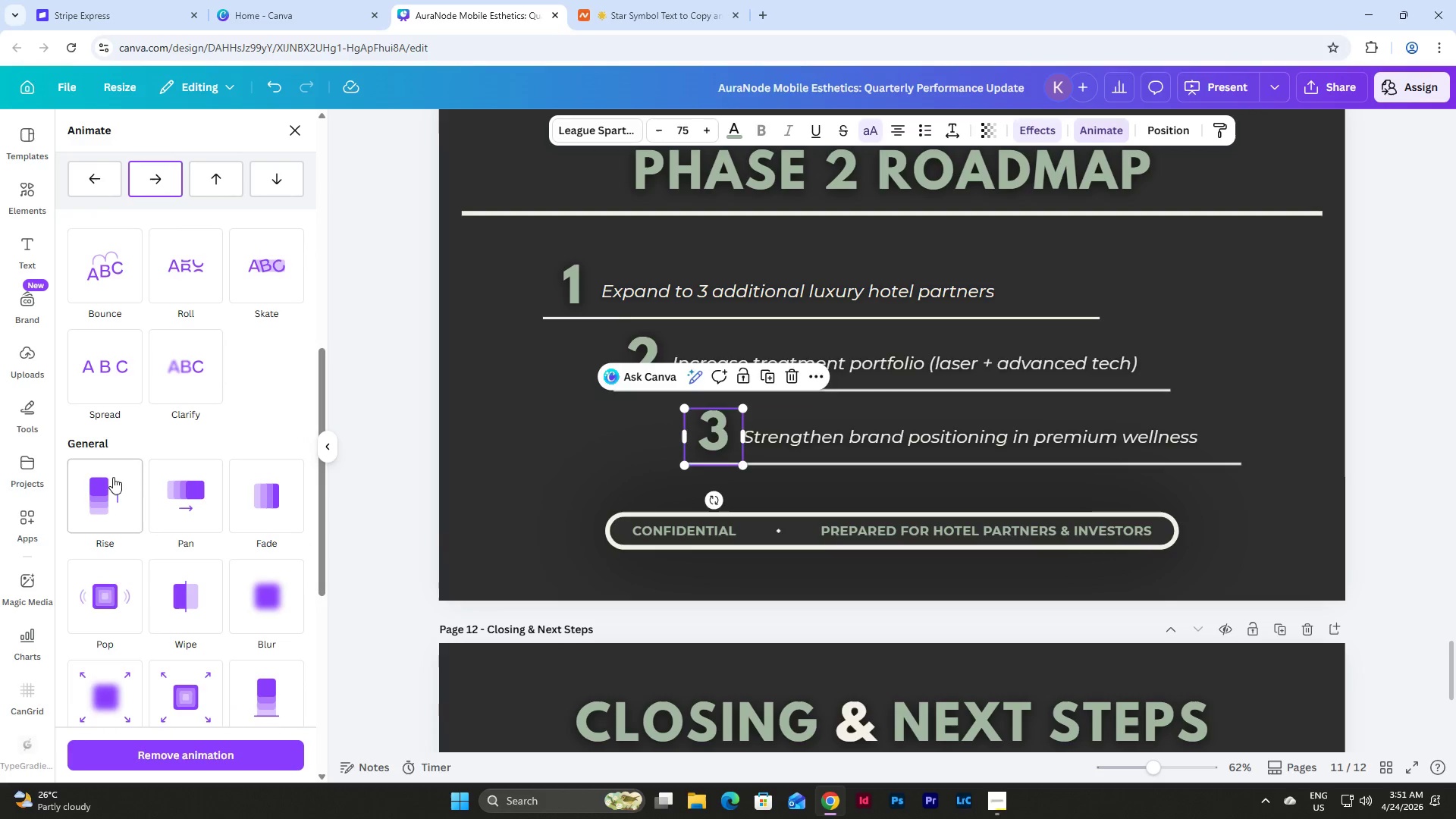 
left_click([110, 485])
 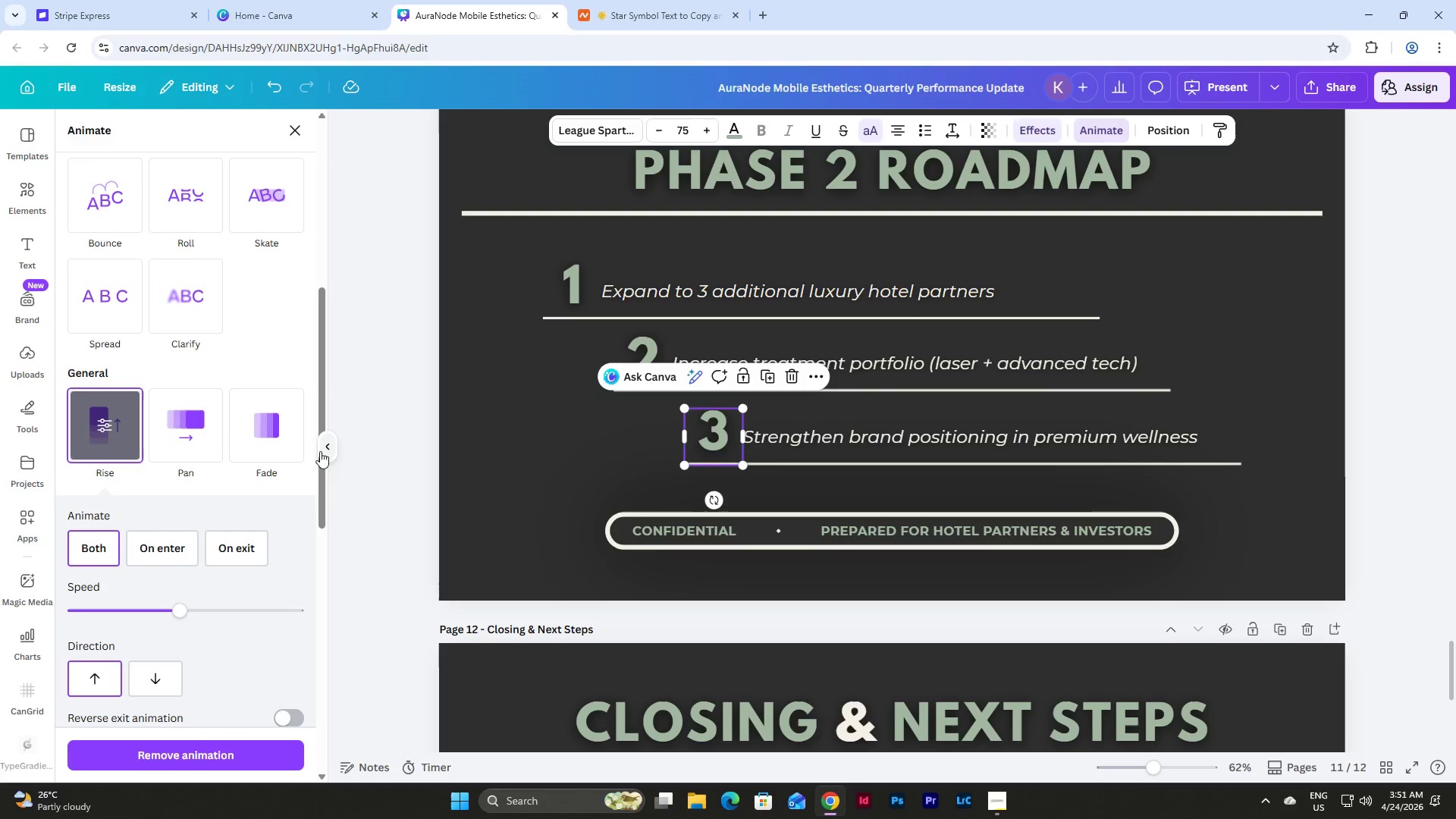 
scroll: coordinate [316, 459], scroll_direction: up, amount: 12.0
 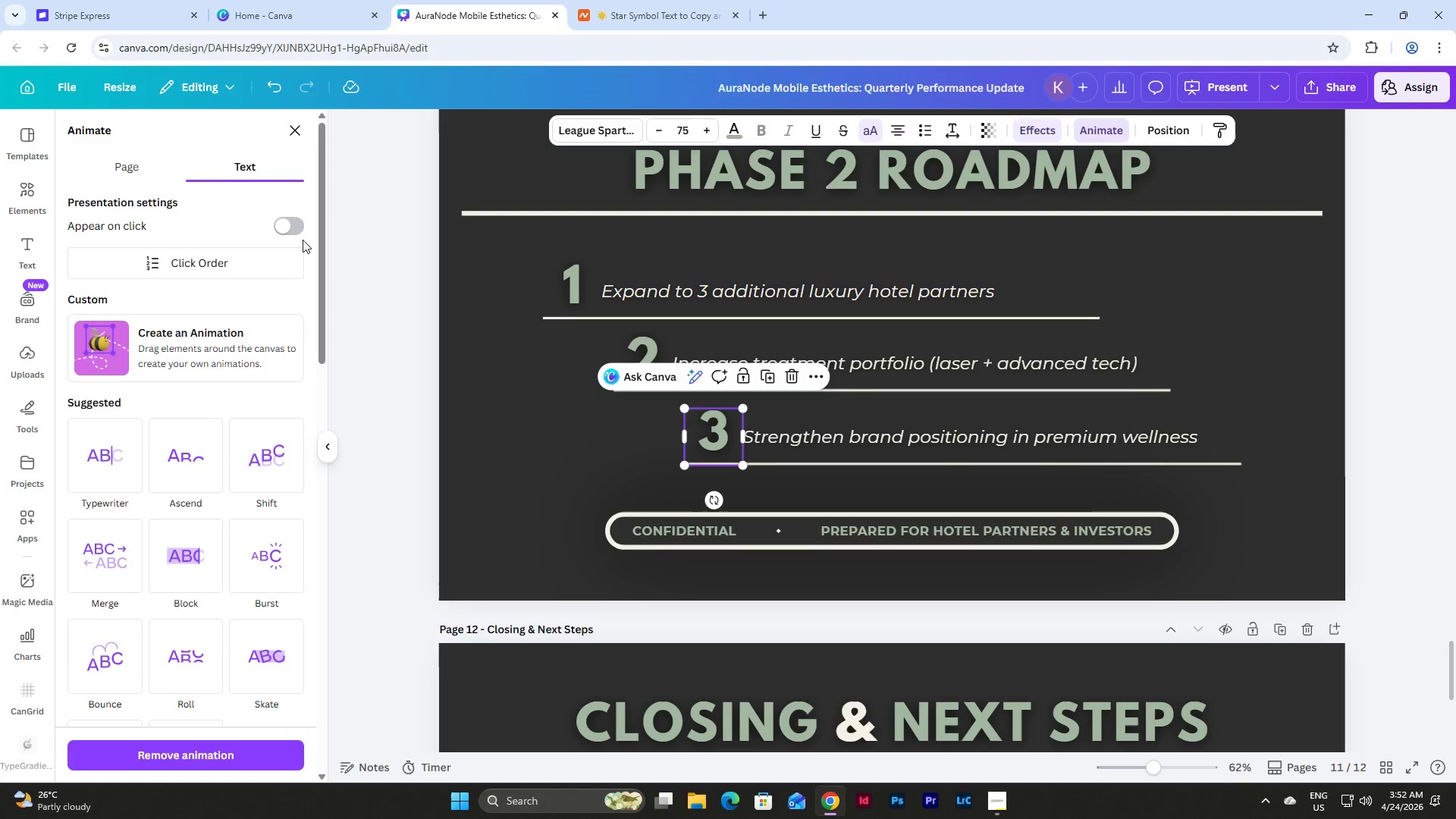 
left_click([280, 221])
 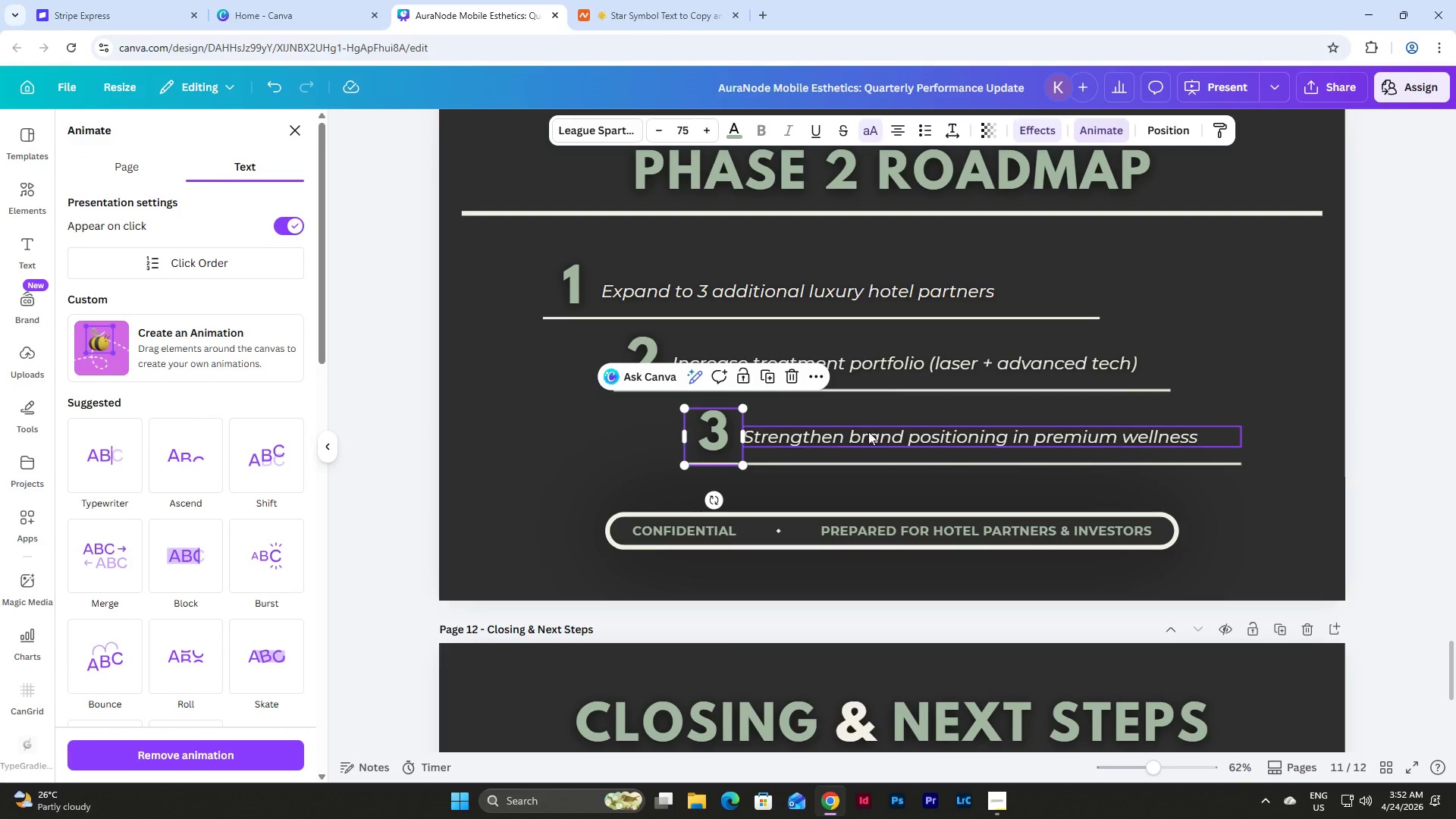 
left_click([868, 441])
 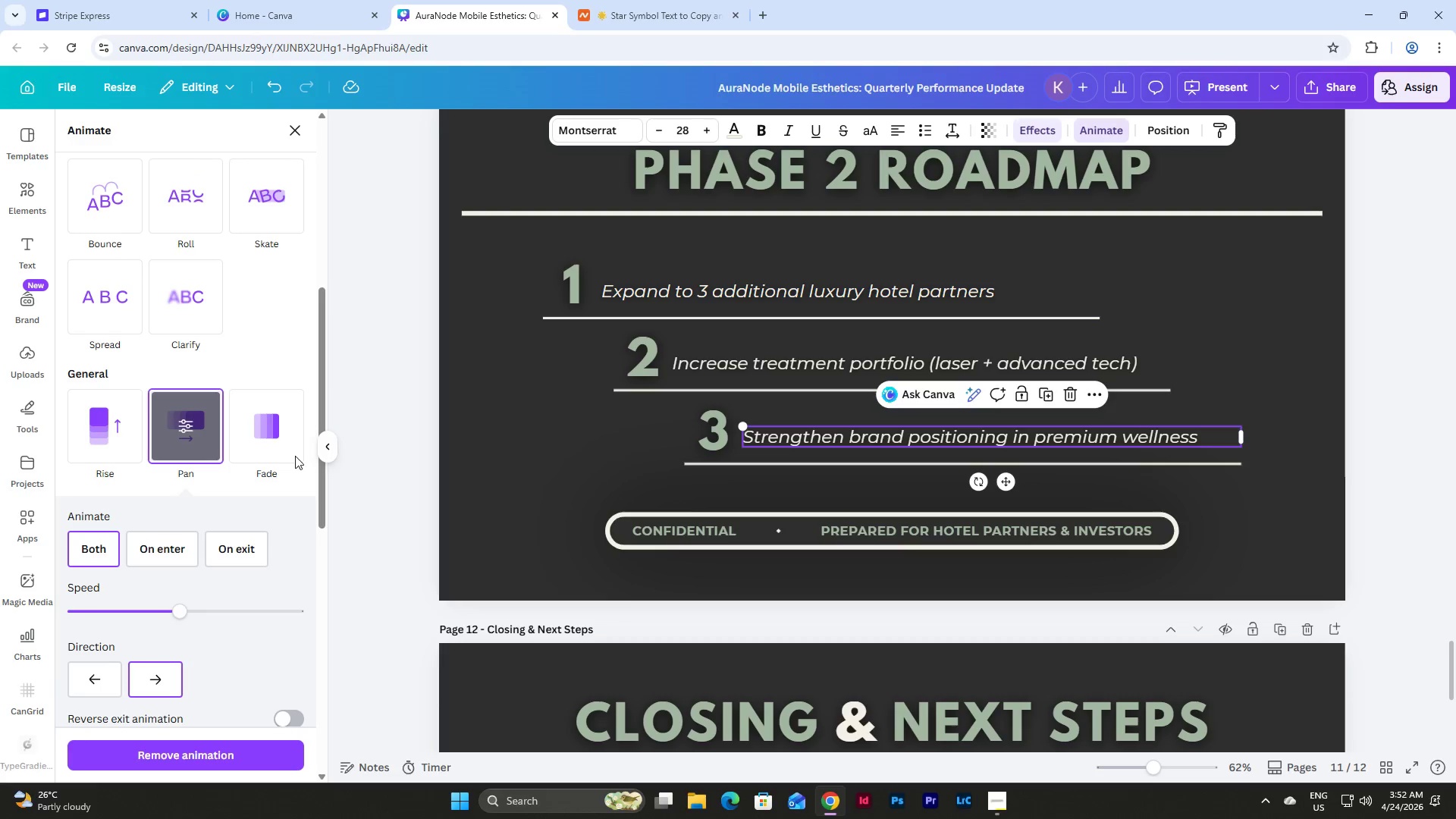 
left_click([104, 429])
 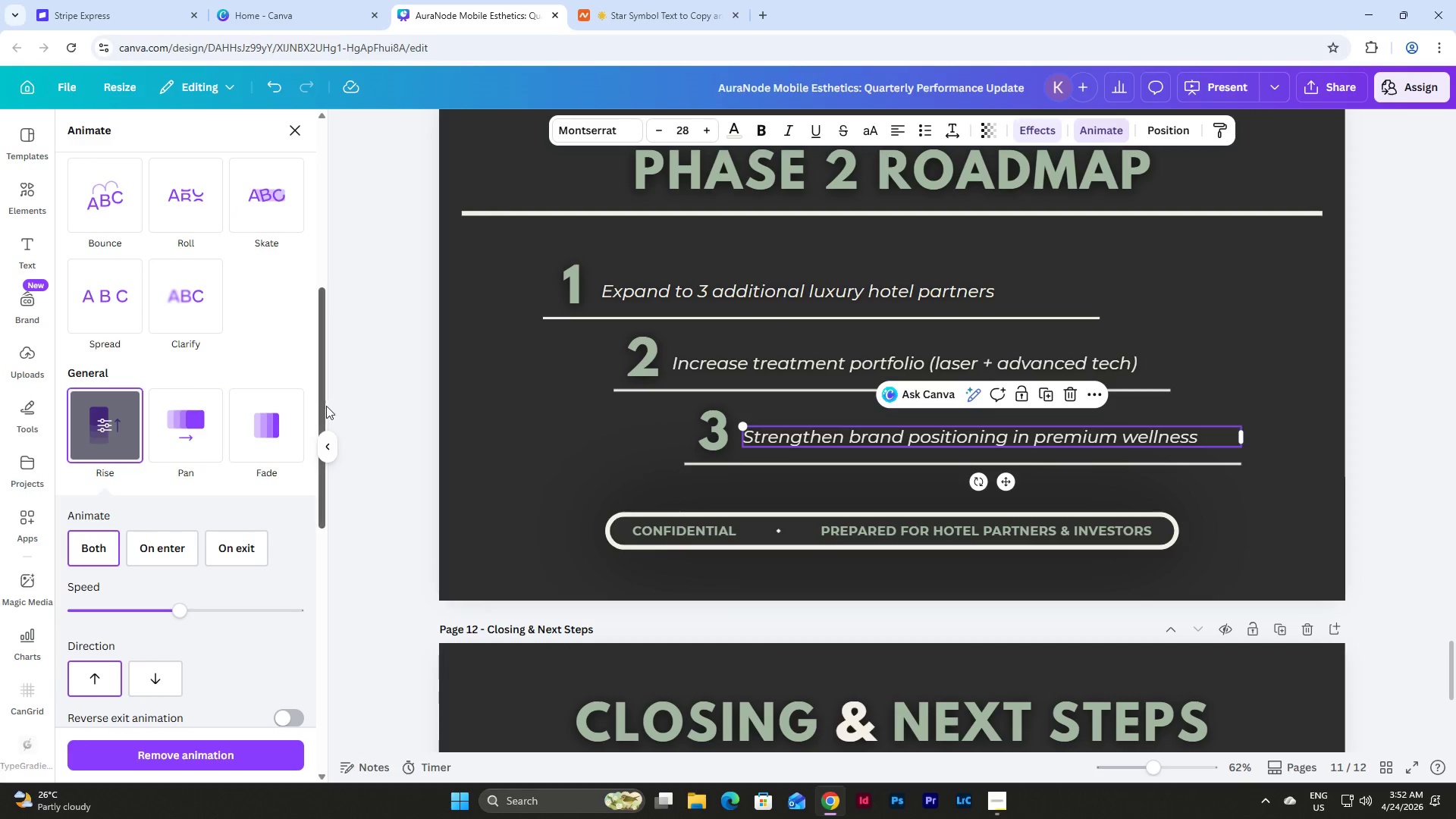 
scroll: coordinate [320, 409], scroll_direction: up, amount: 11.0
 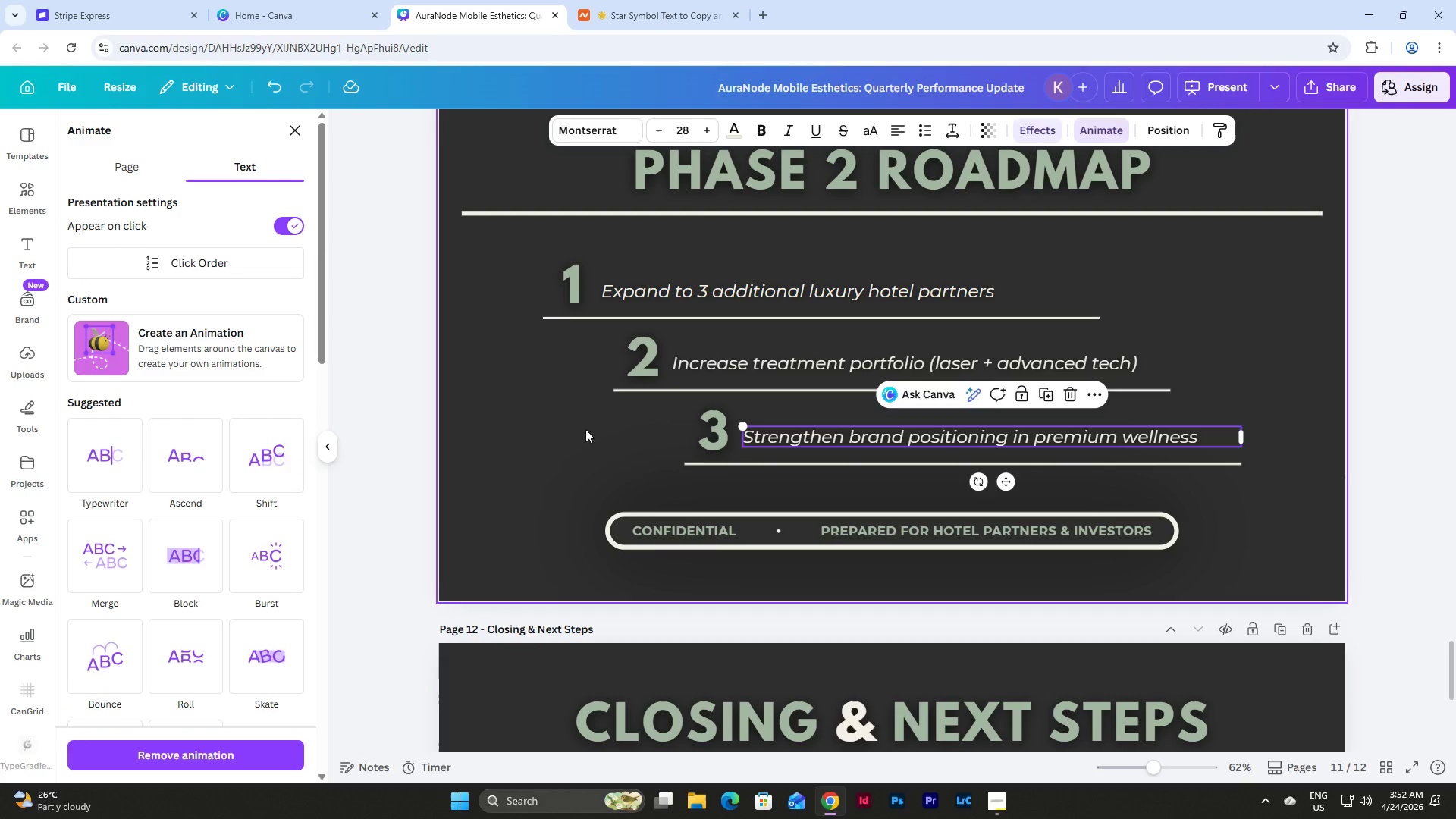 
left_click([609, 456])
 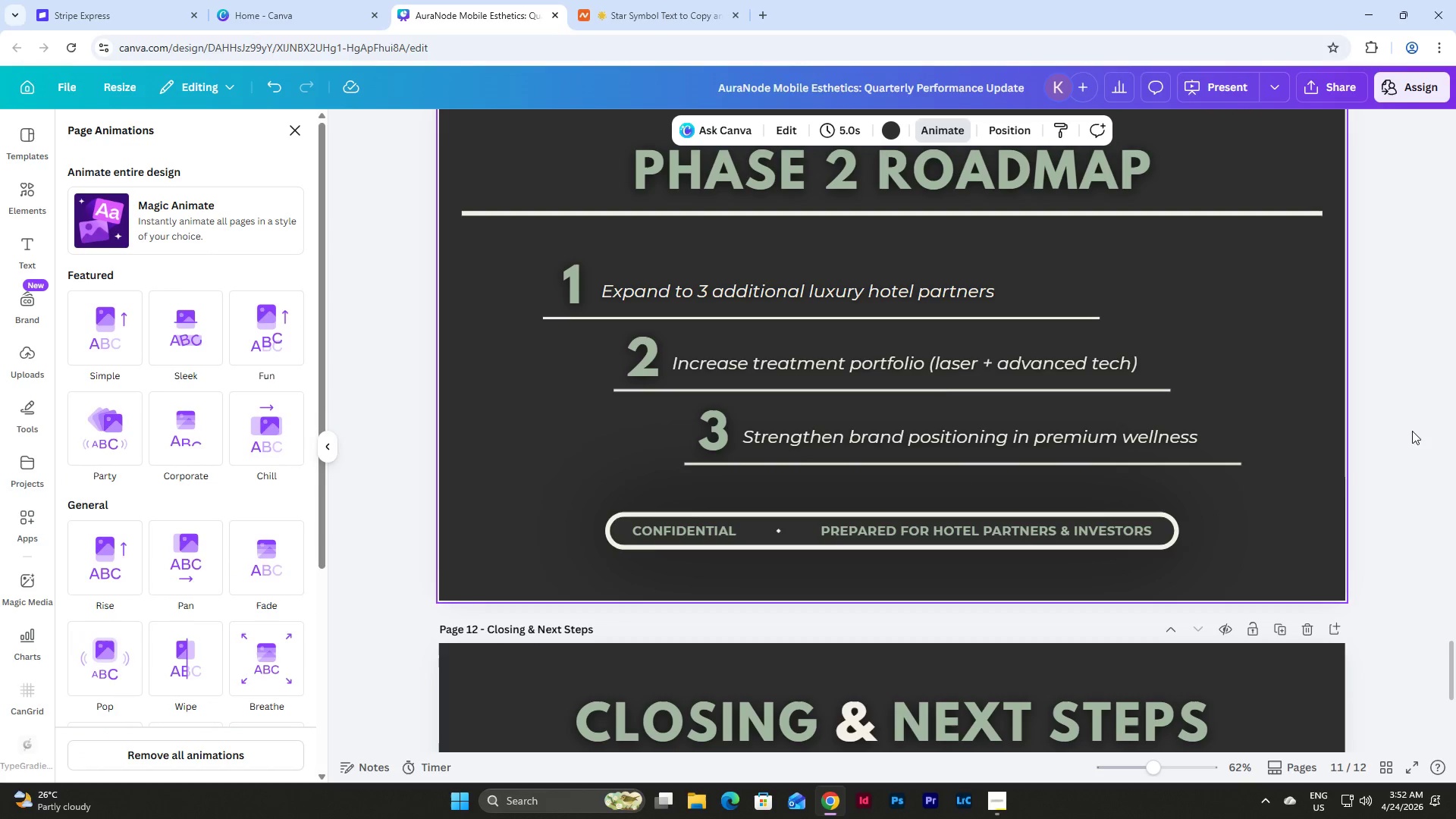 
left_click([1307, 497])
 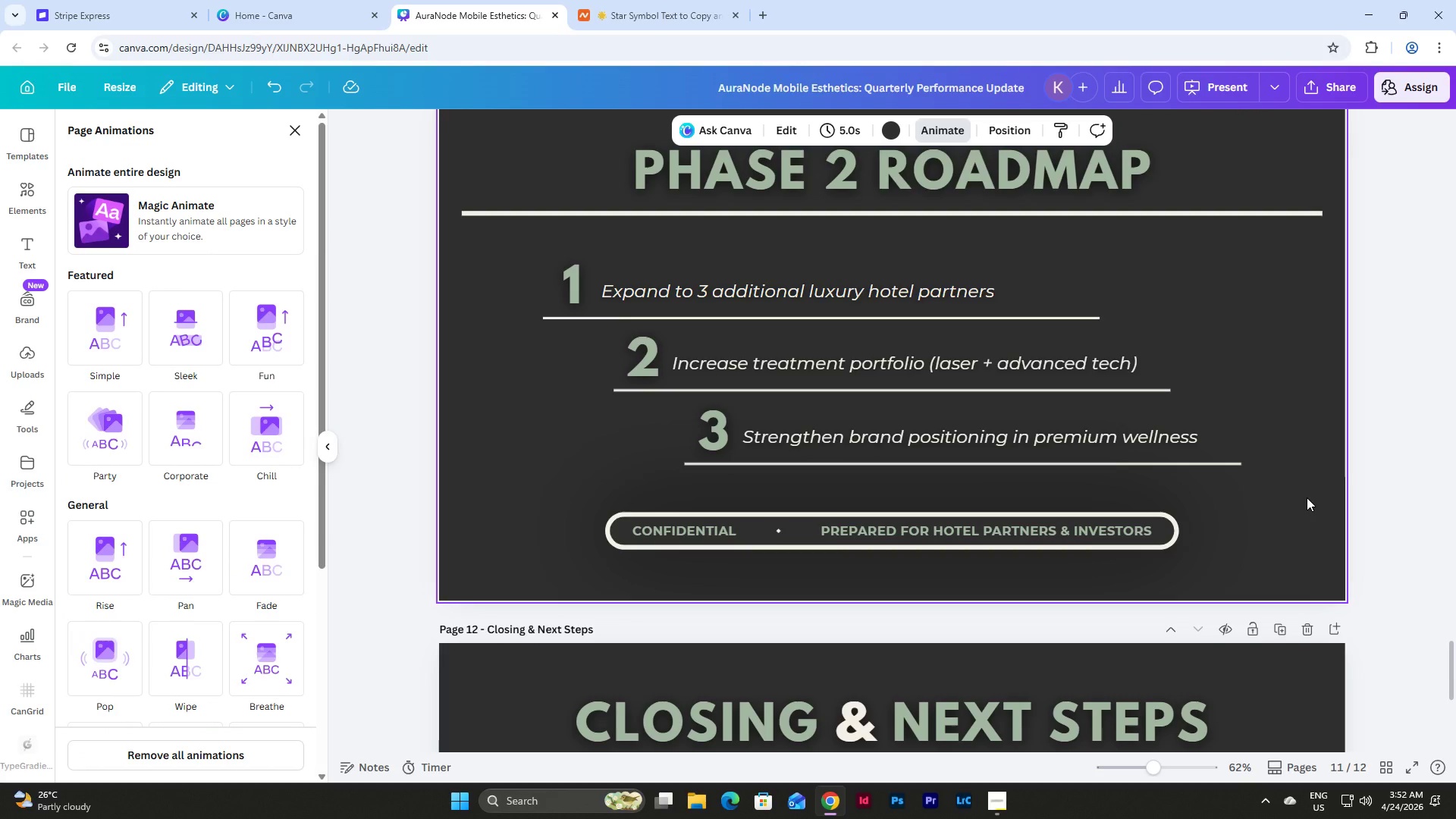 
scroll: coordinate [1360, 479], scroll_direction: up, amount: 9.0
 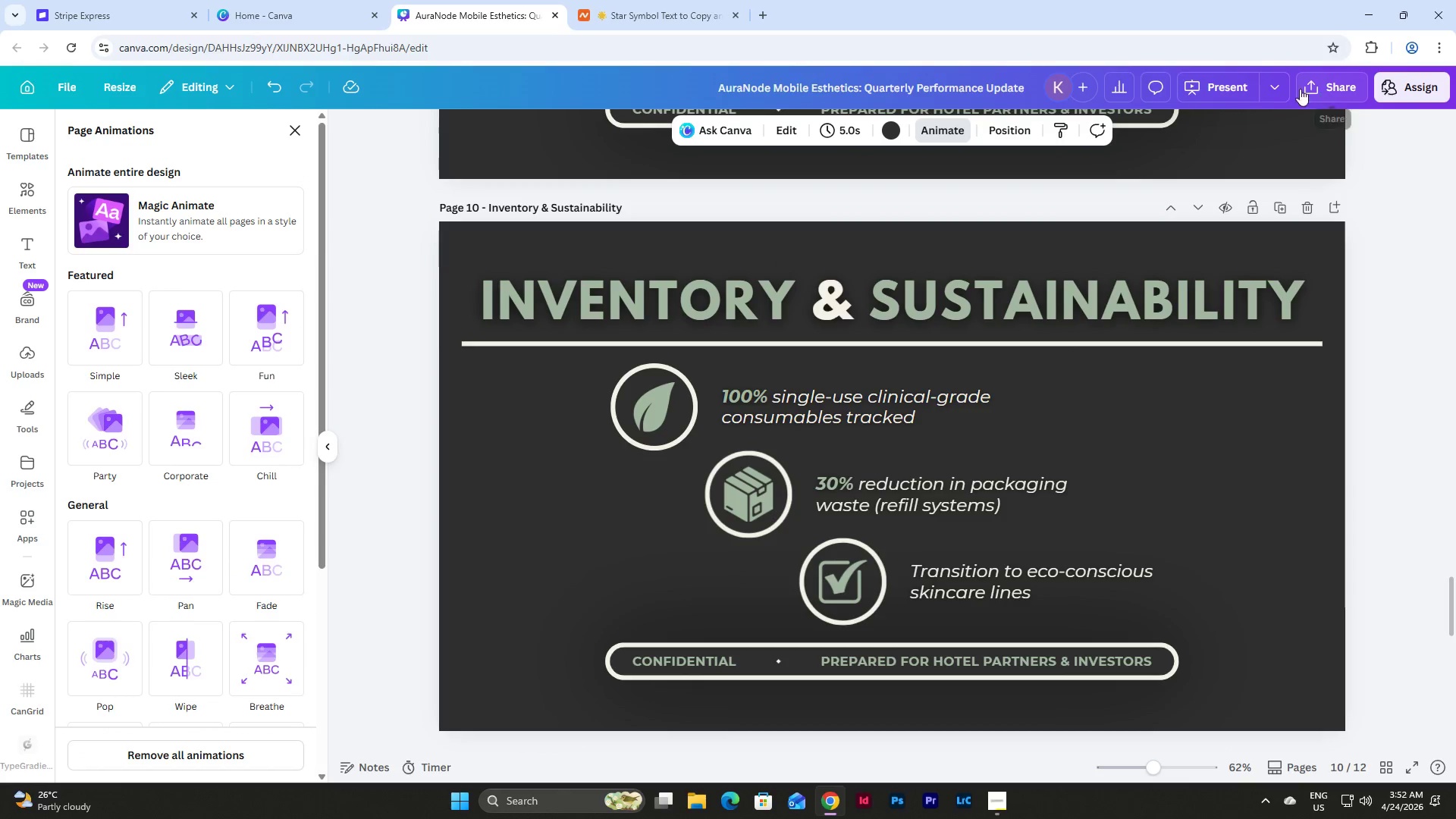 
left_click([1194, 83])
 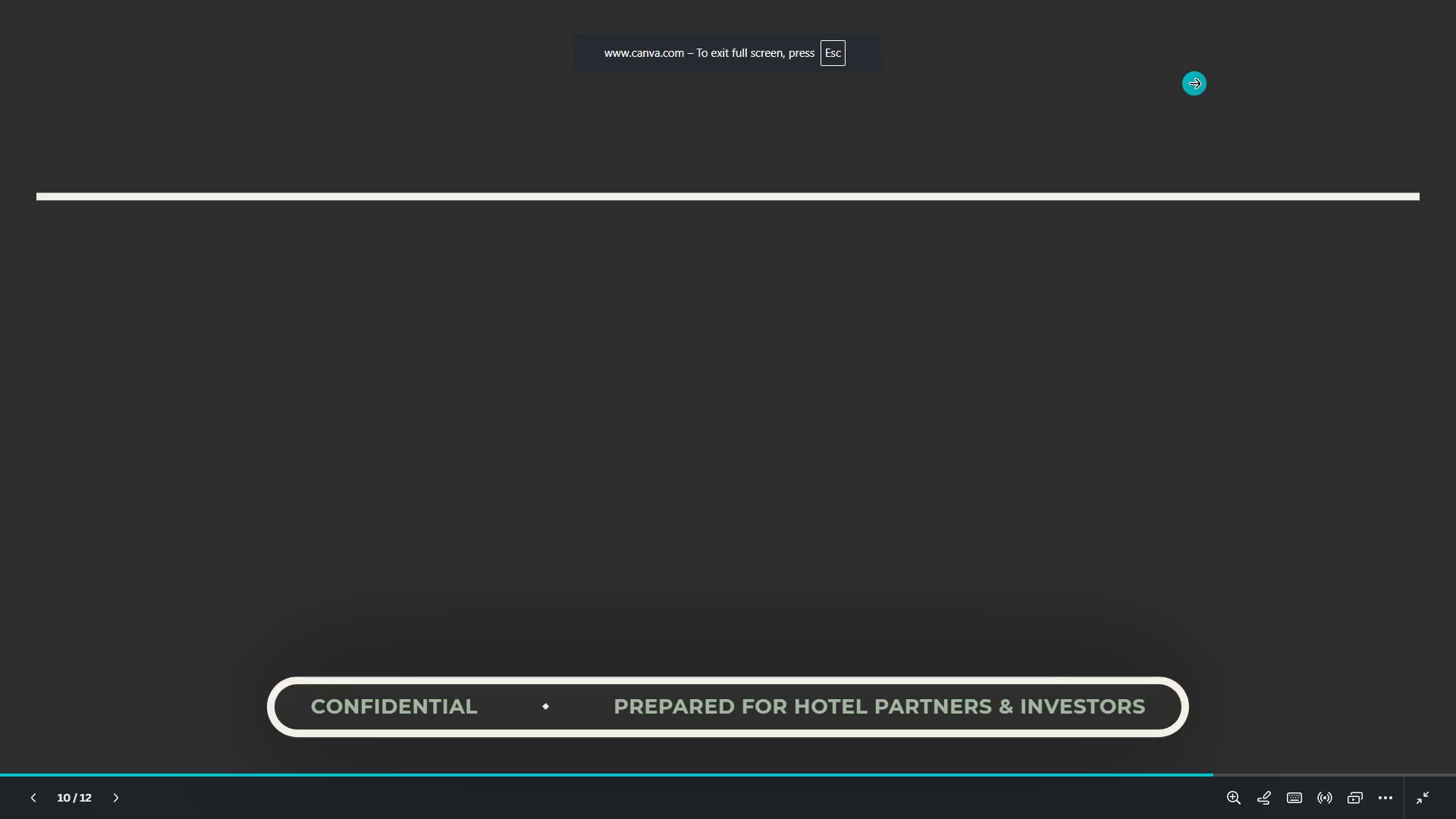 
key(ArrowRight)
 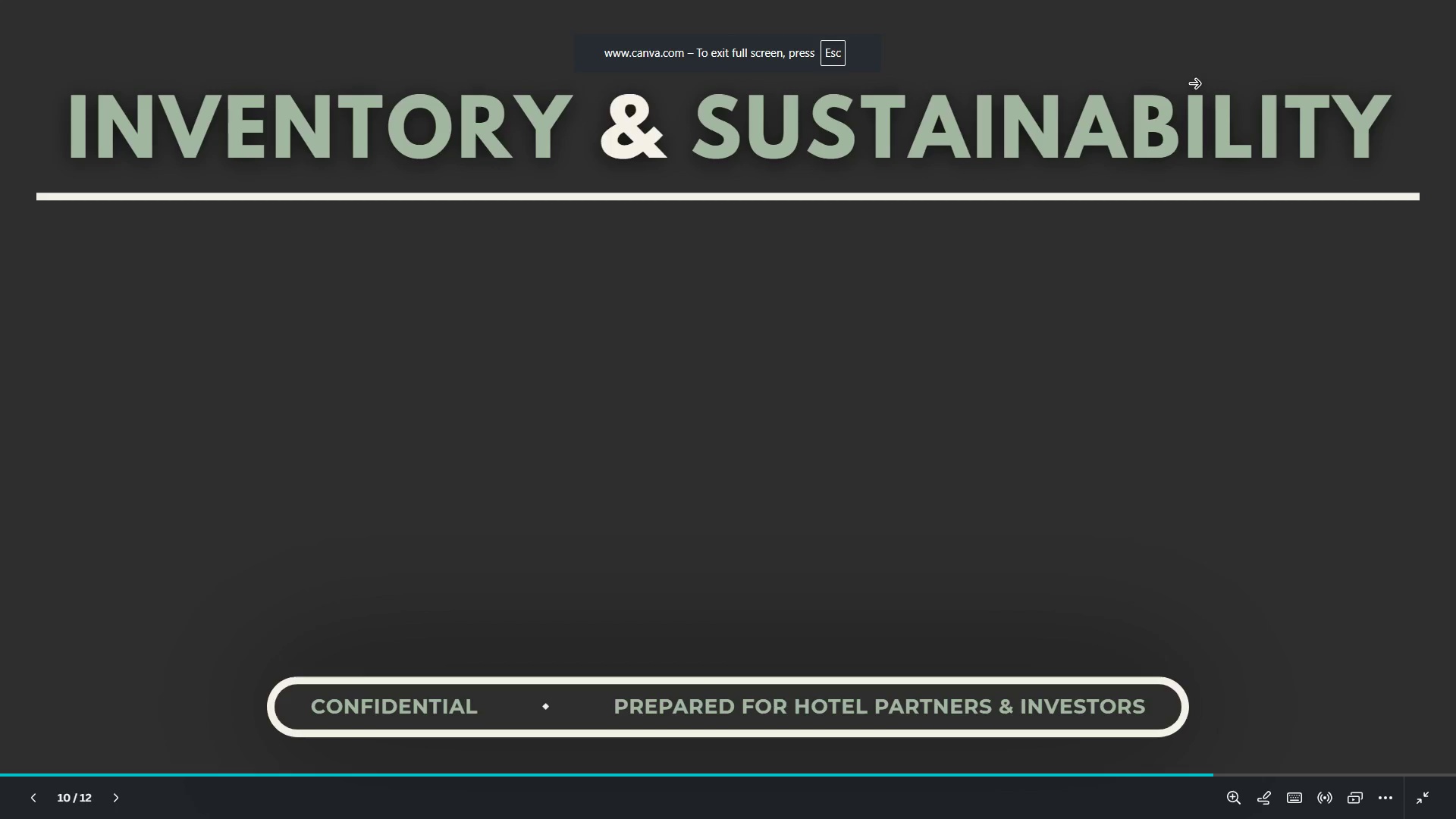 
key(ArrowRight)
 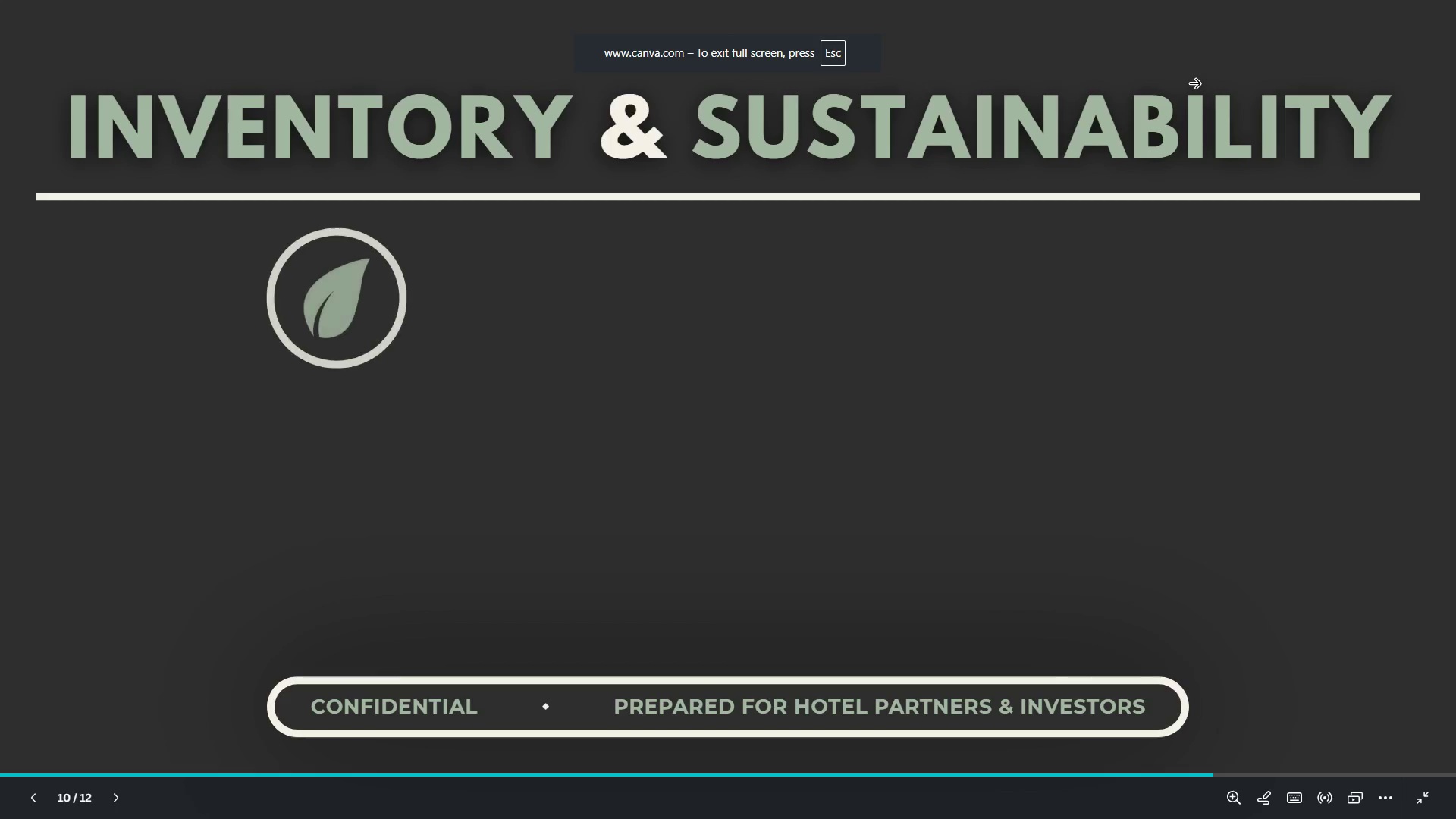 
key(ArrowRight)
 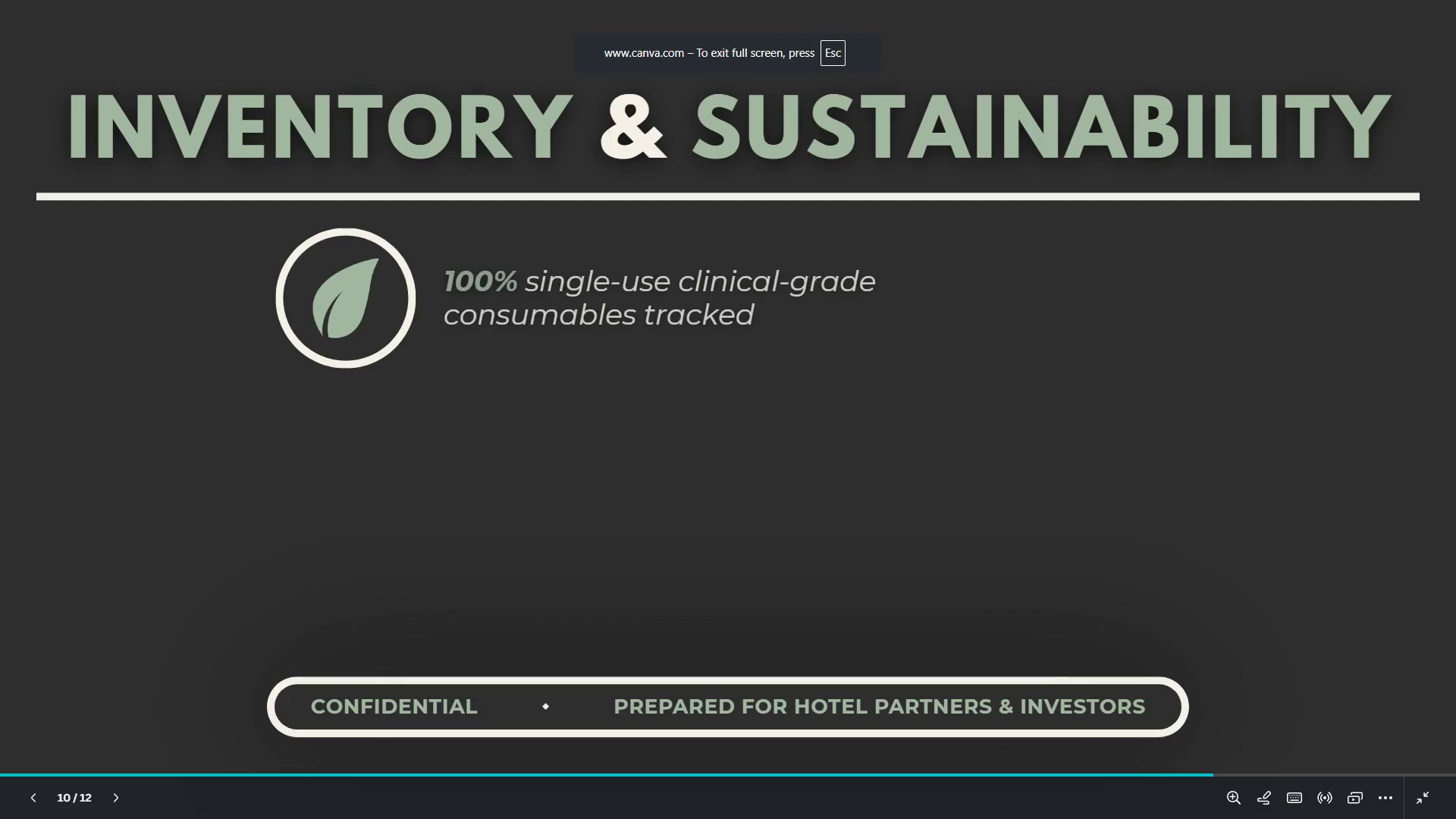 
key(ArrowRight)
 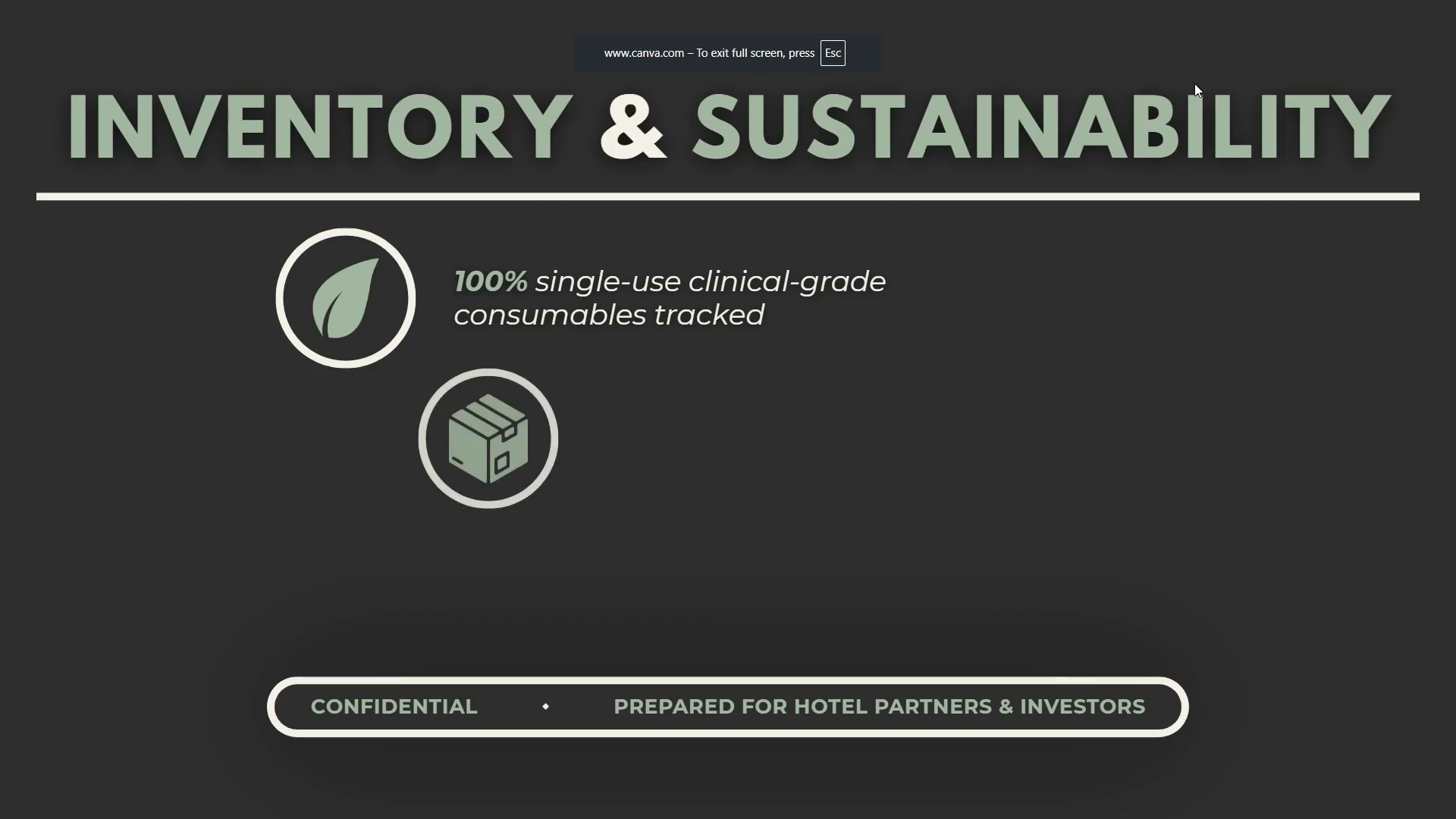 
key(ArrowRight)
 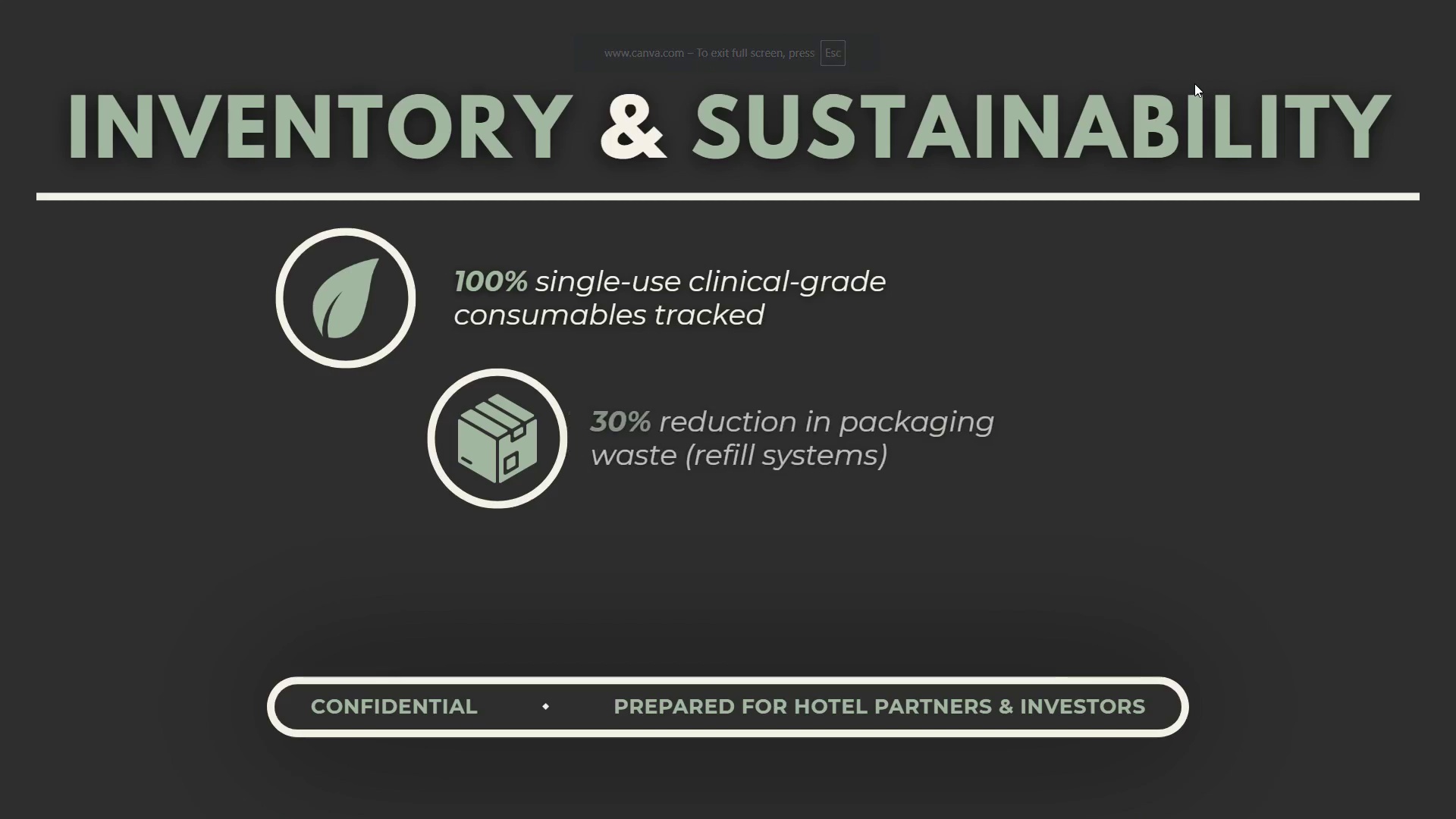 
key(ArrowRight)
 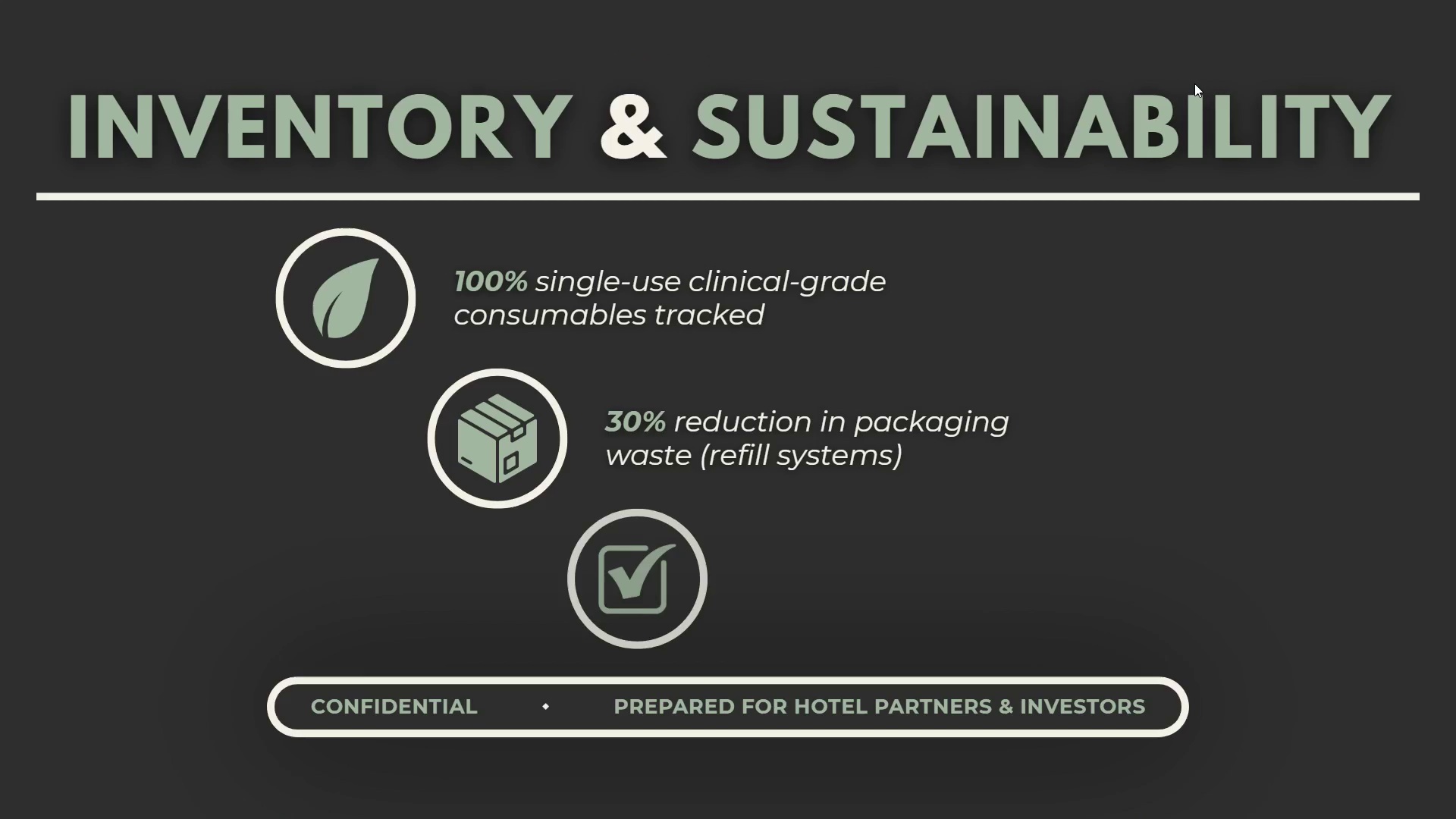 
key(ArrowRight)
 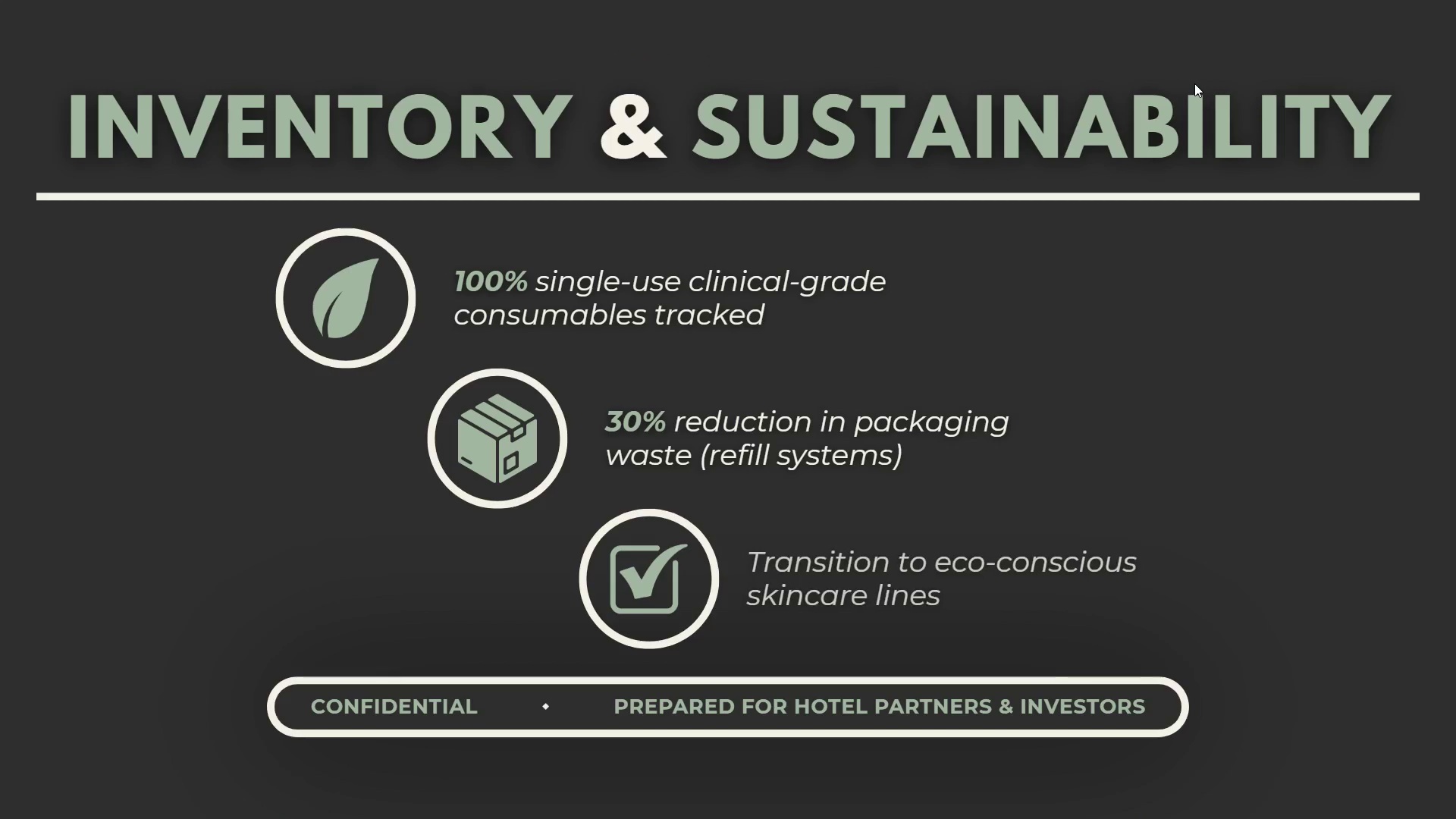 
key(ArrowRight)
 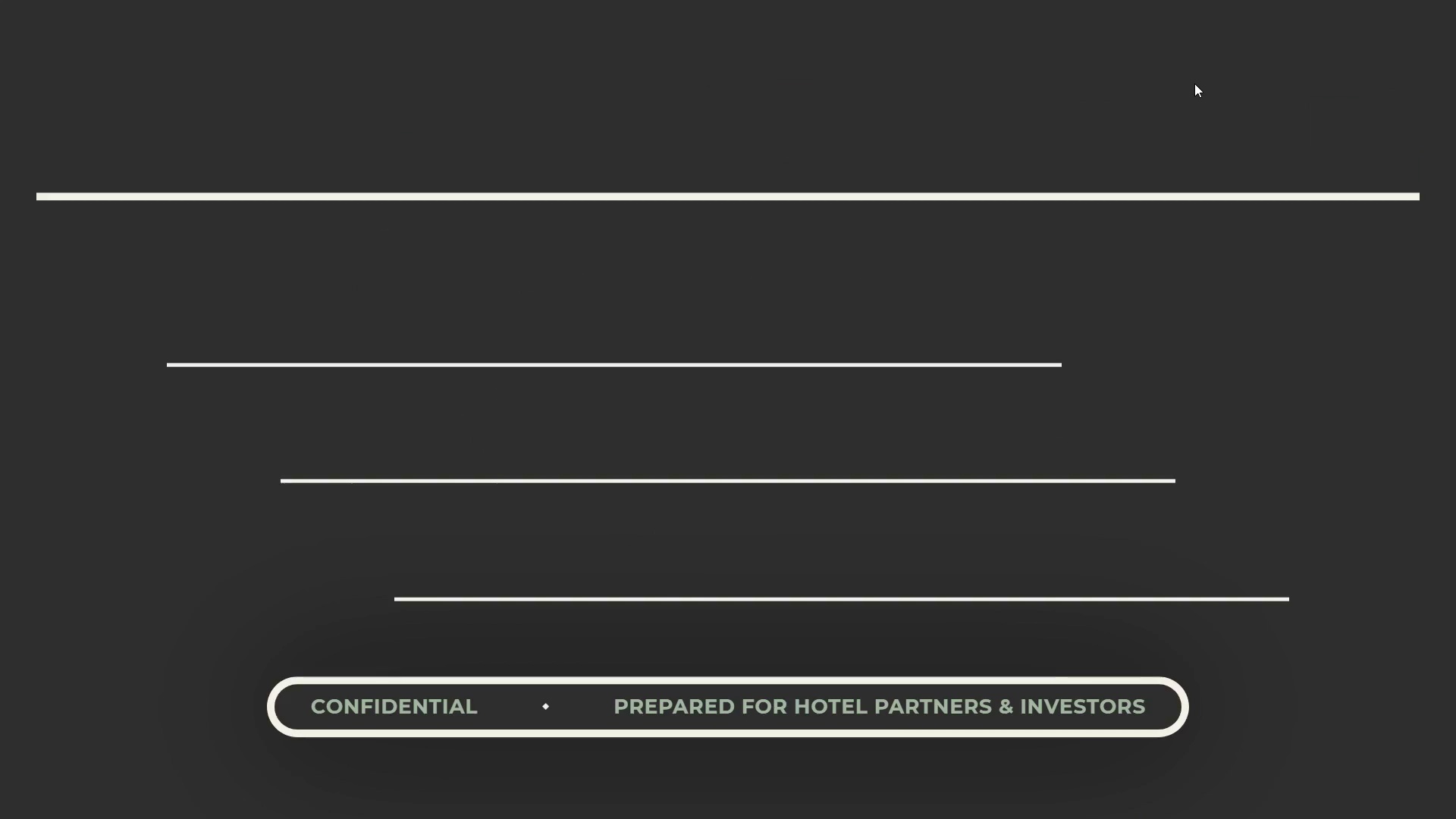 
key(ArrowRight)
 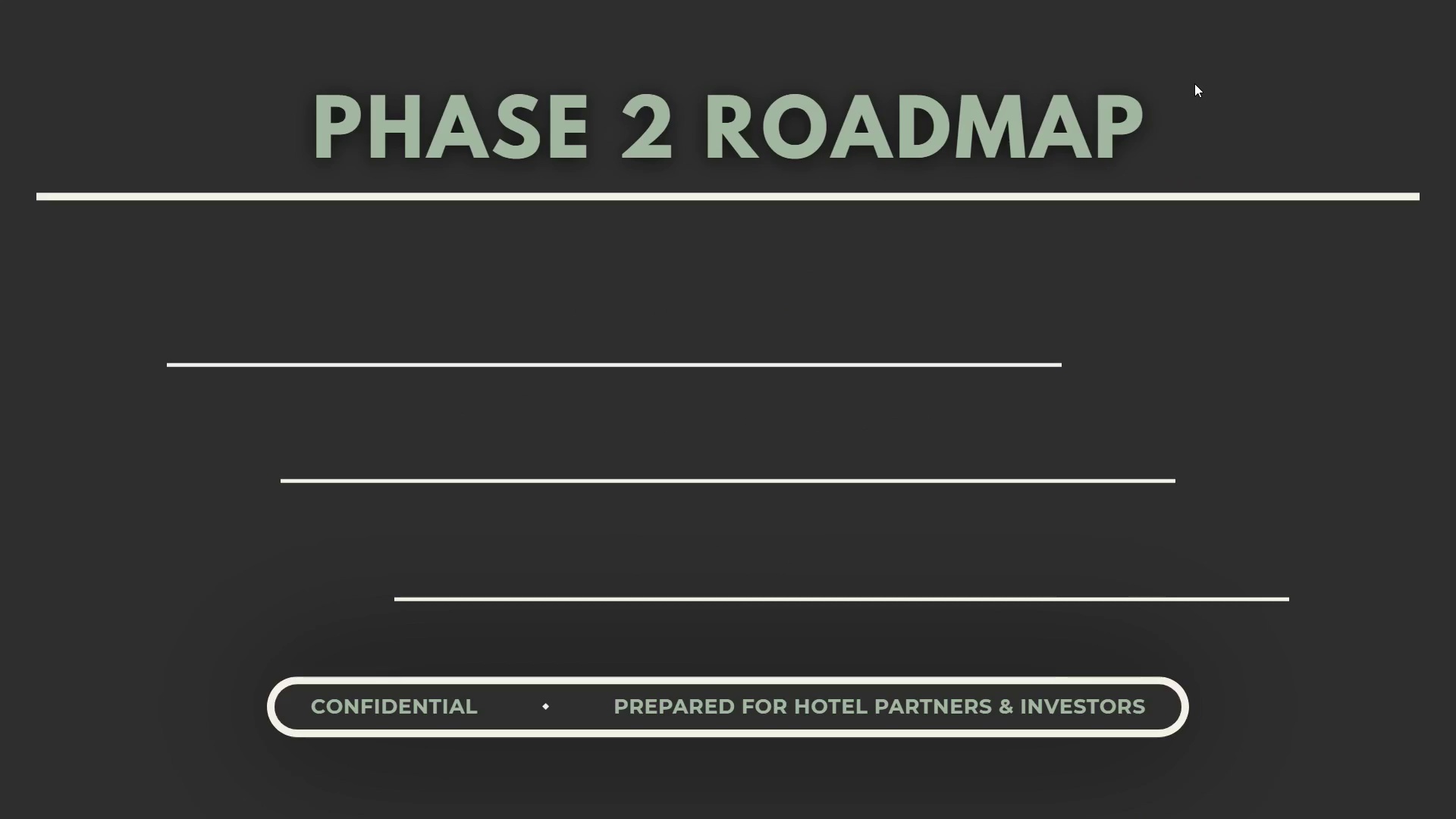 
key(ArrowRight)
 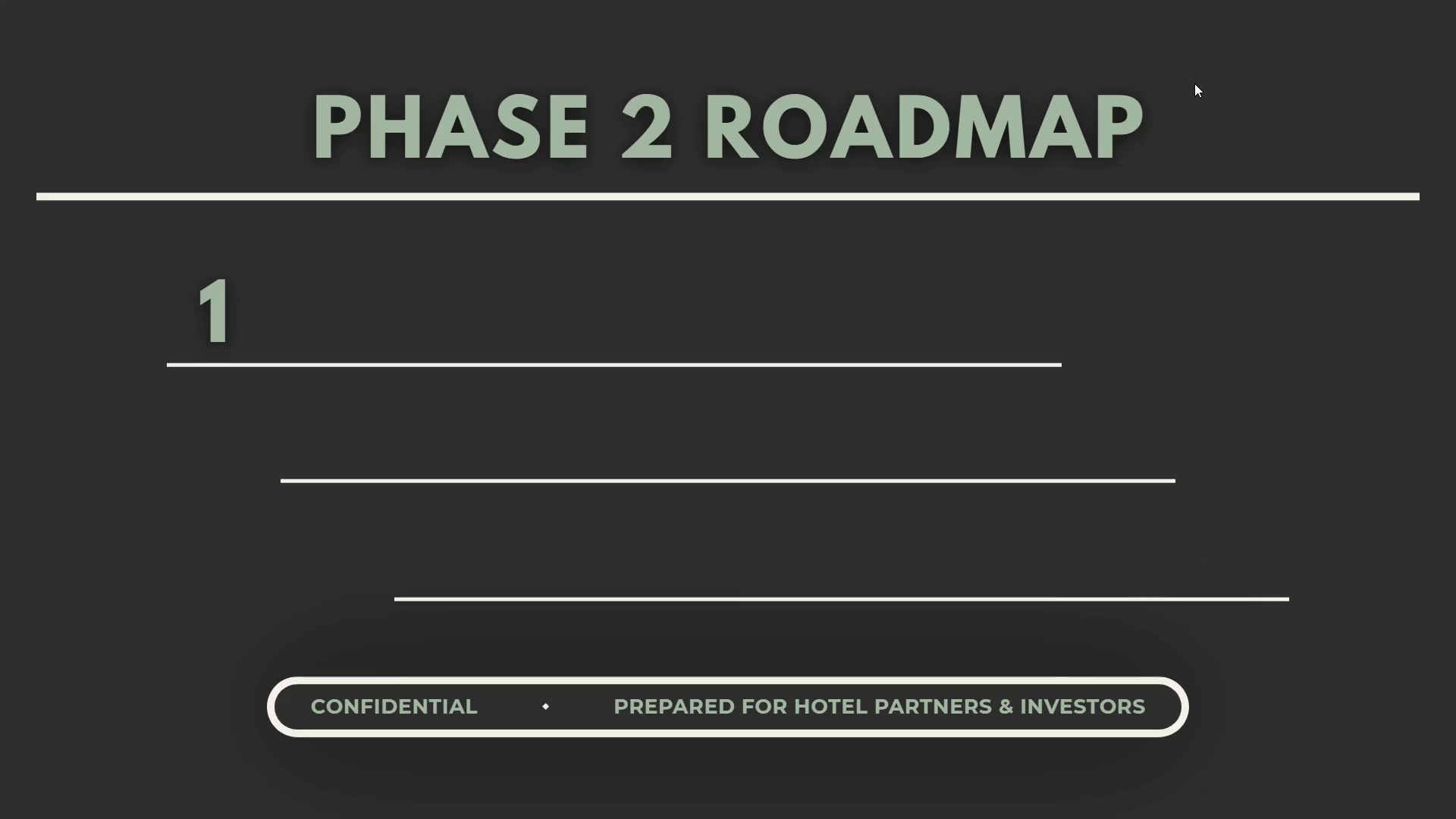 
key(ArrowRight)
 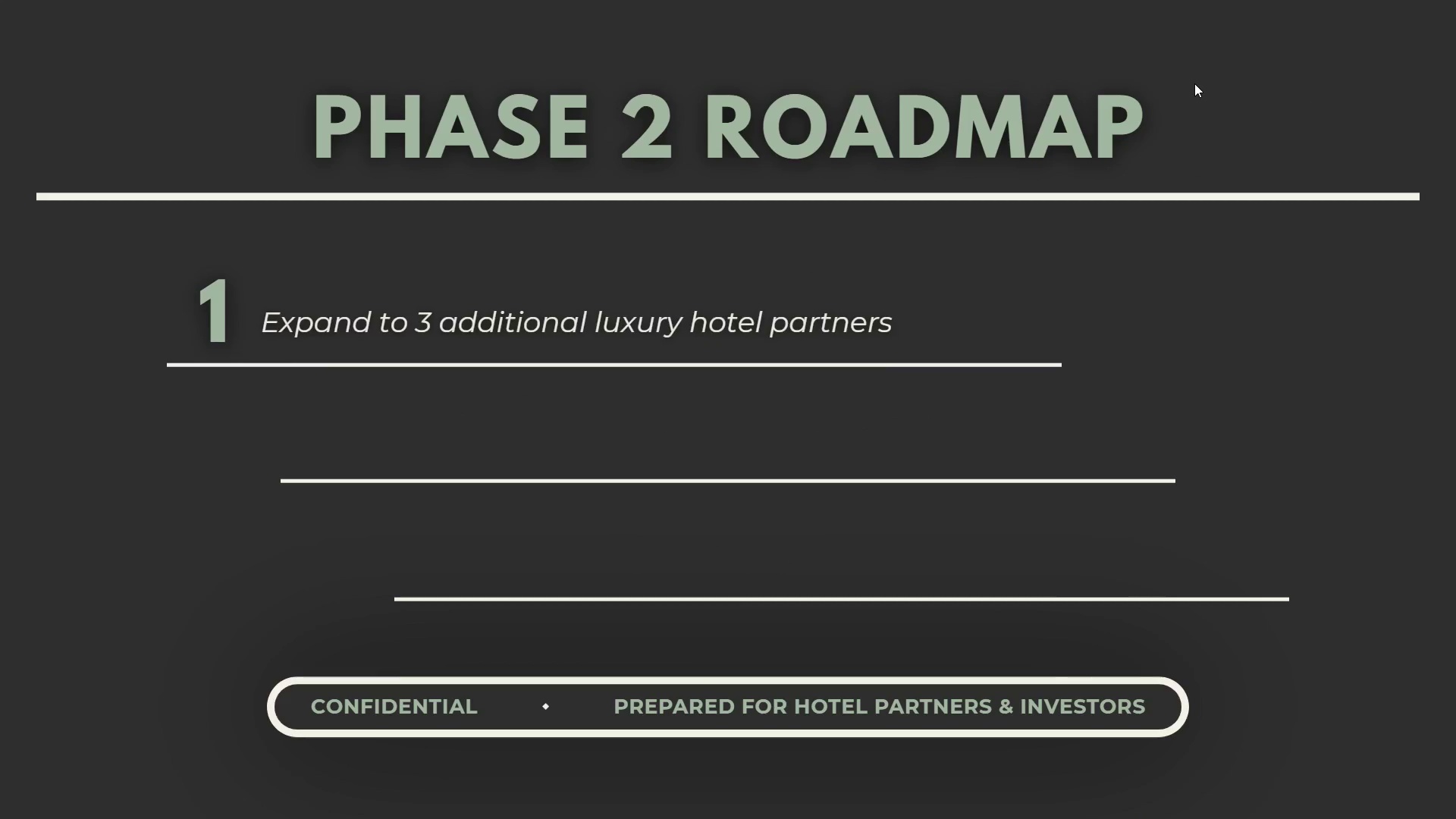 
key(ArrowRight)
 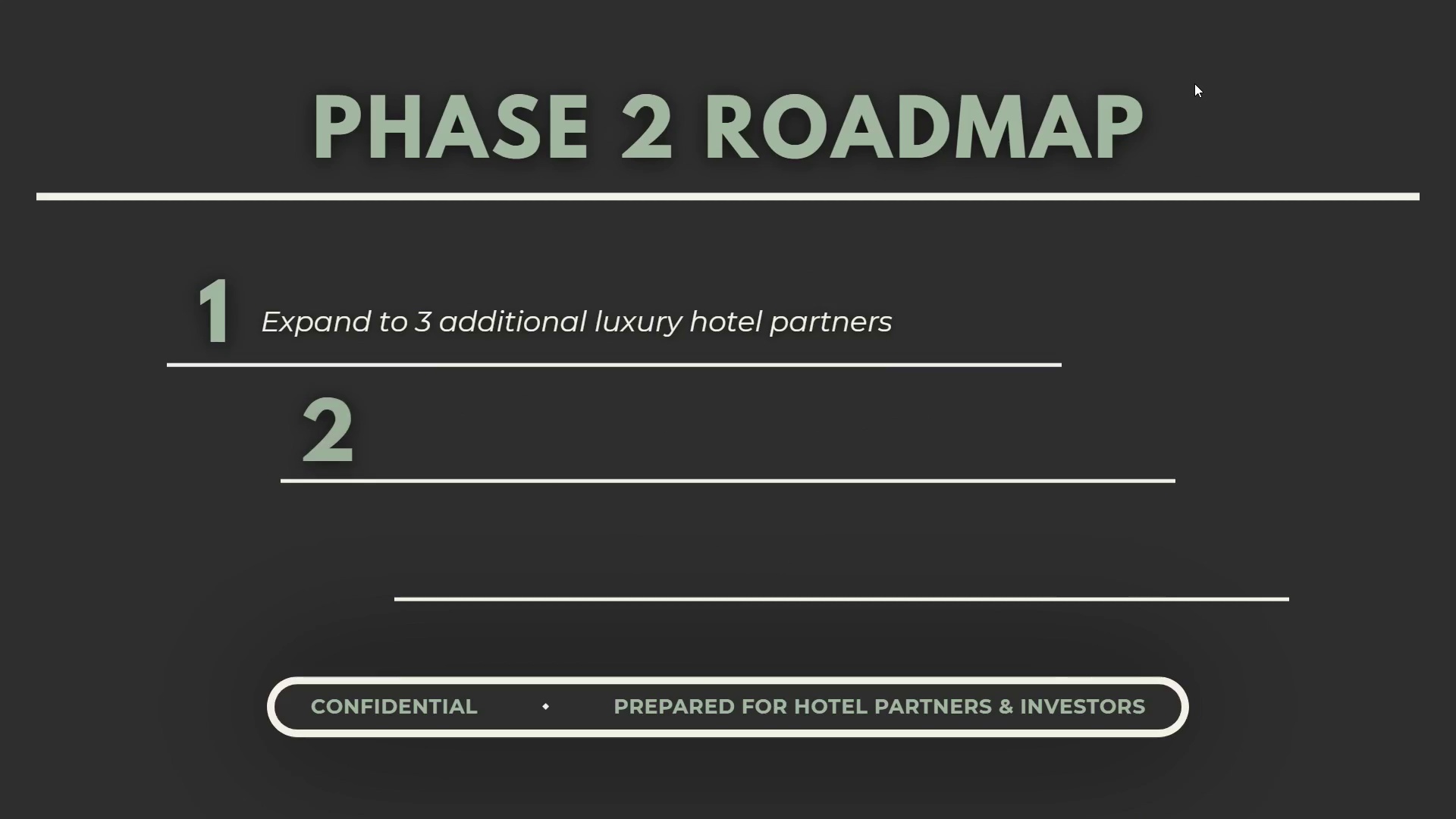 
key(ArrowRight)
 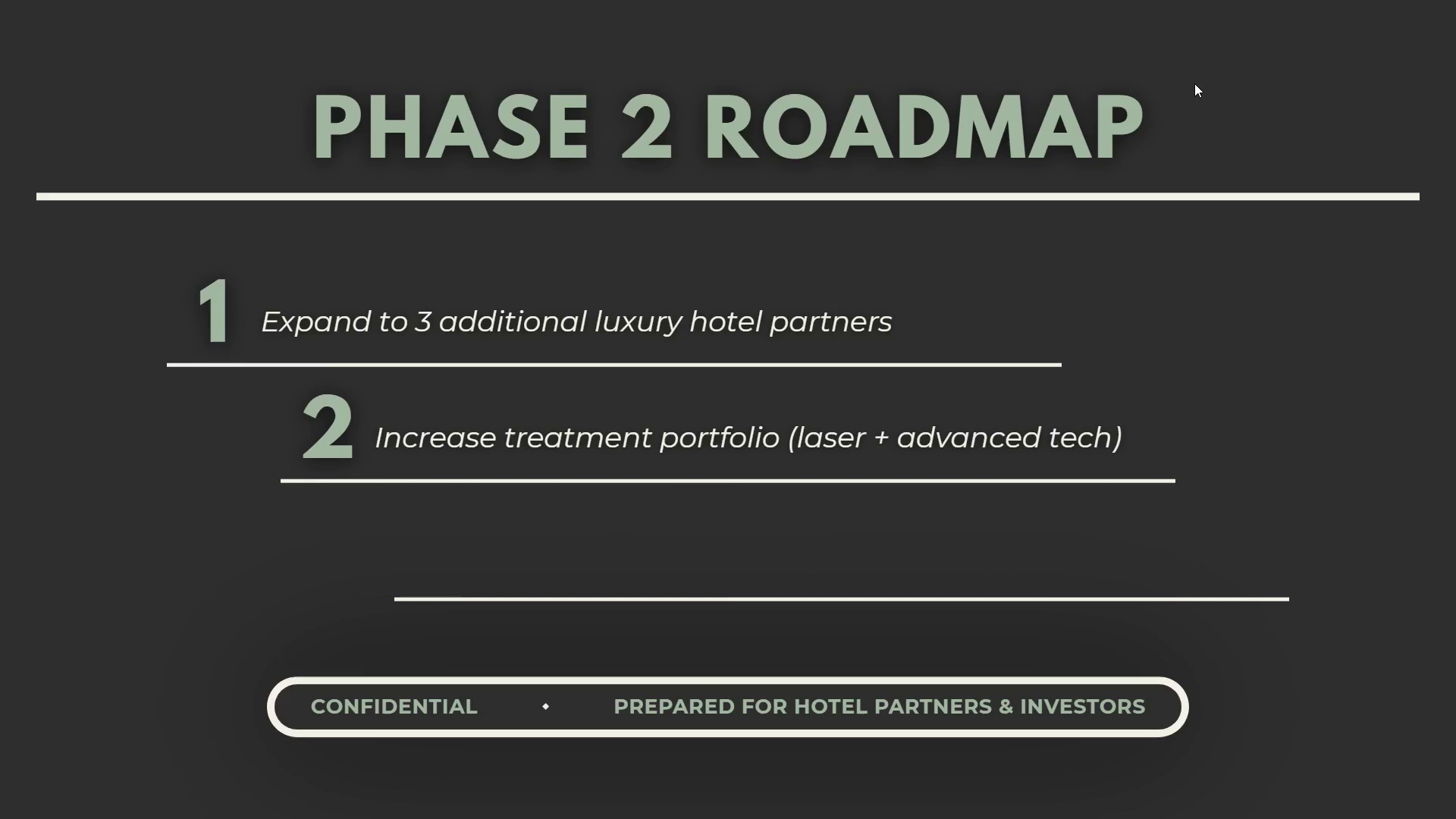 
key(ArrowRight)
 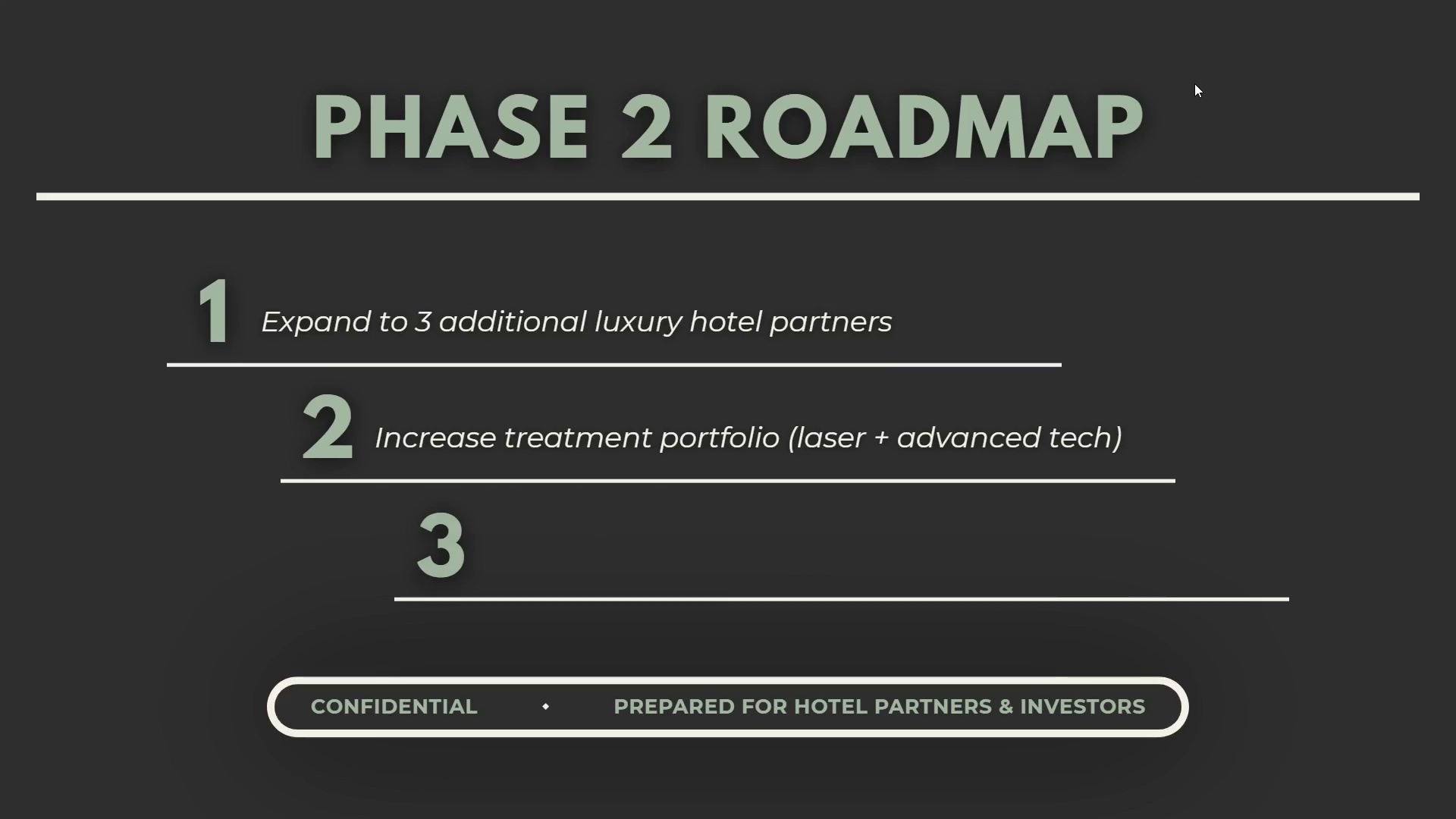 
key(ArrowRight)
 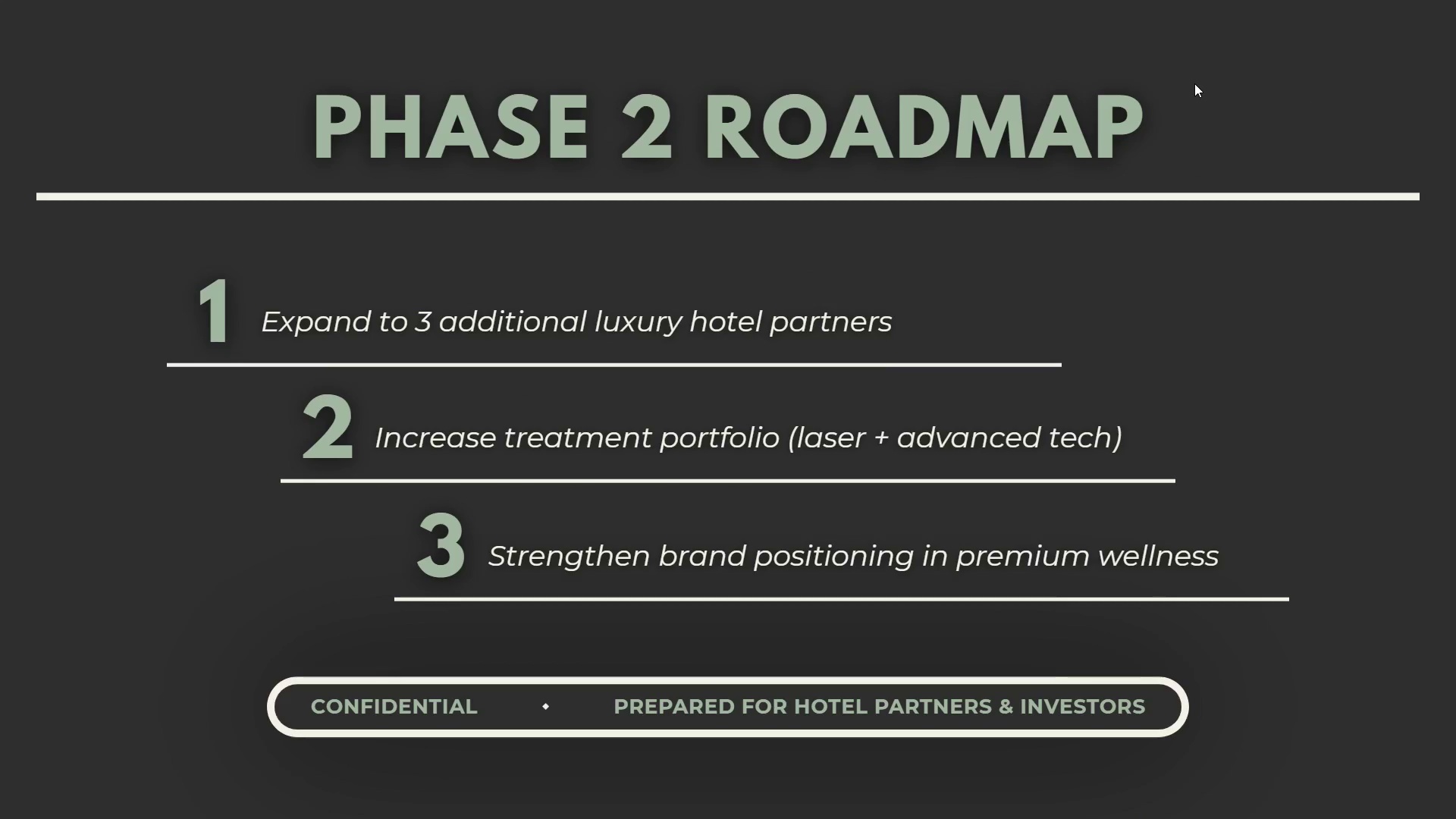 
key(ArrowRight)
 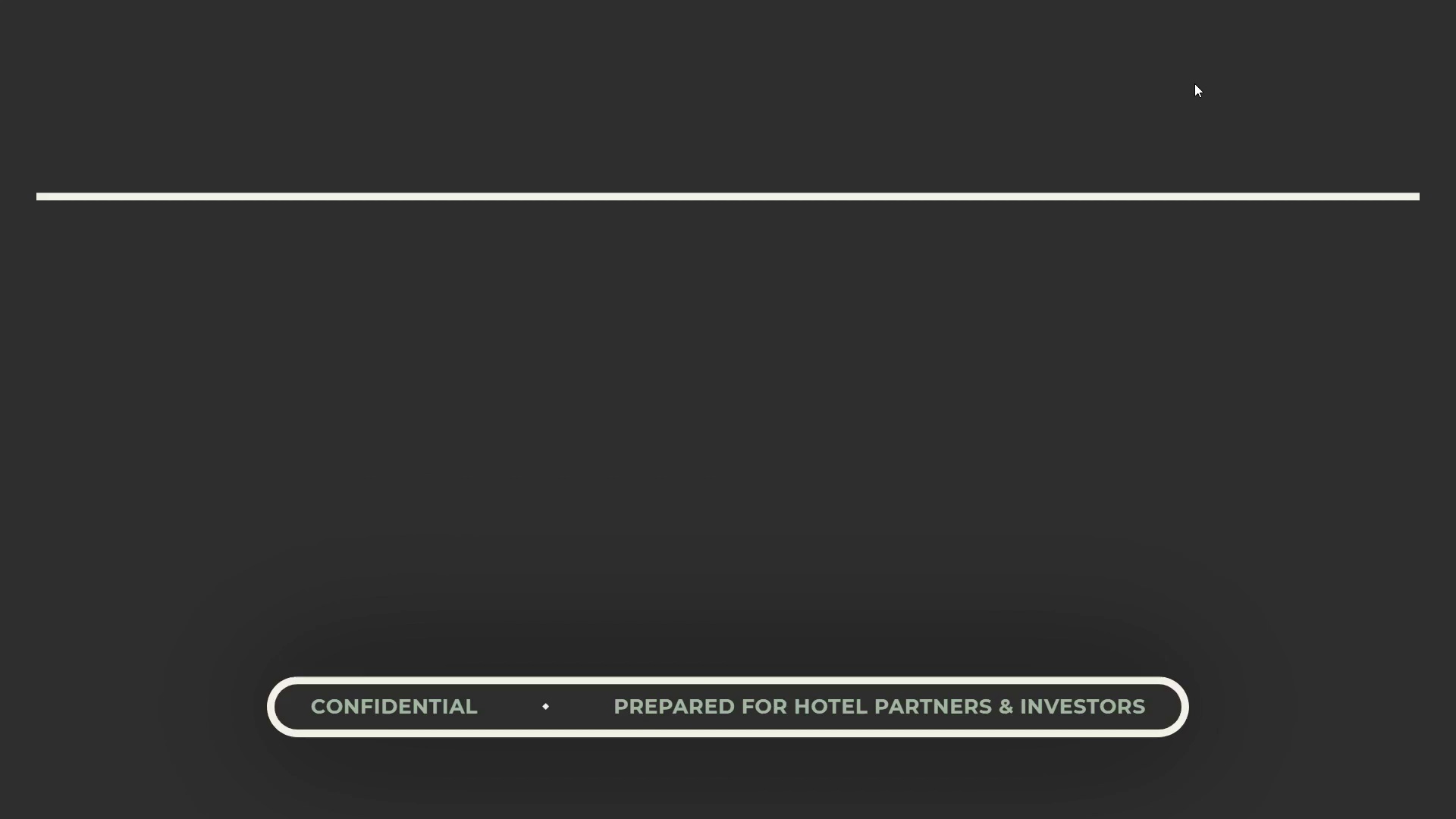 
key(ArrowLeft)
 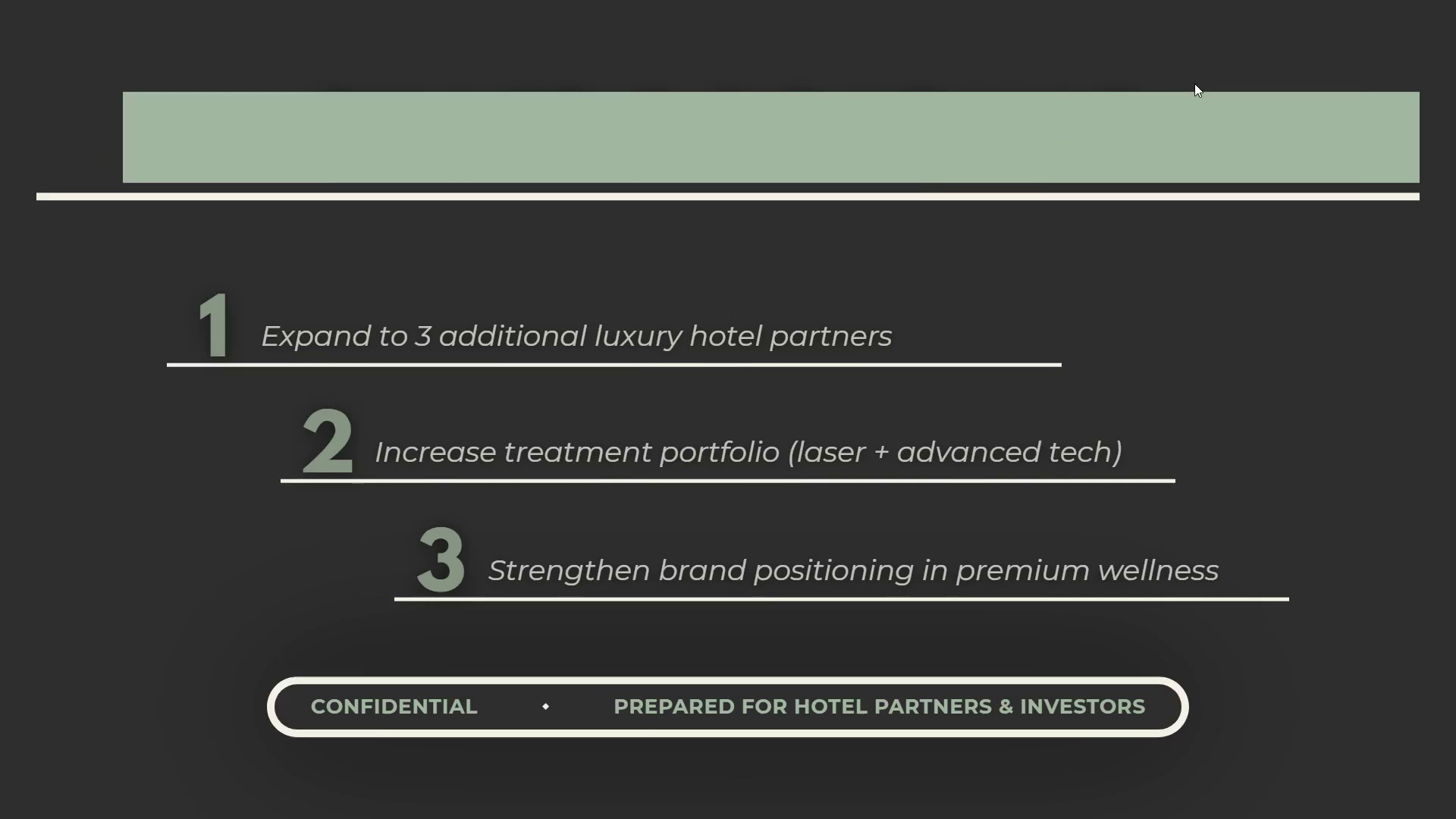 
key(ArrowRight)
 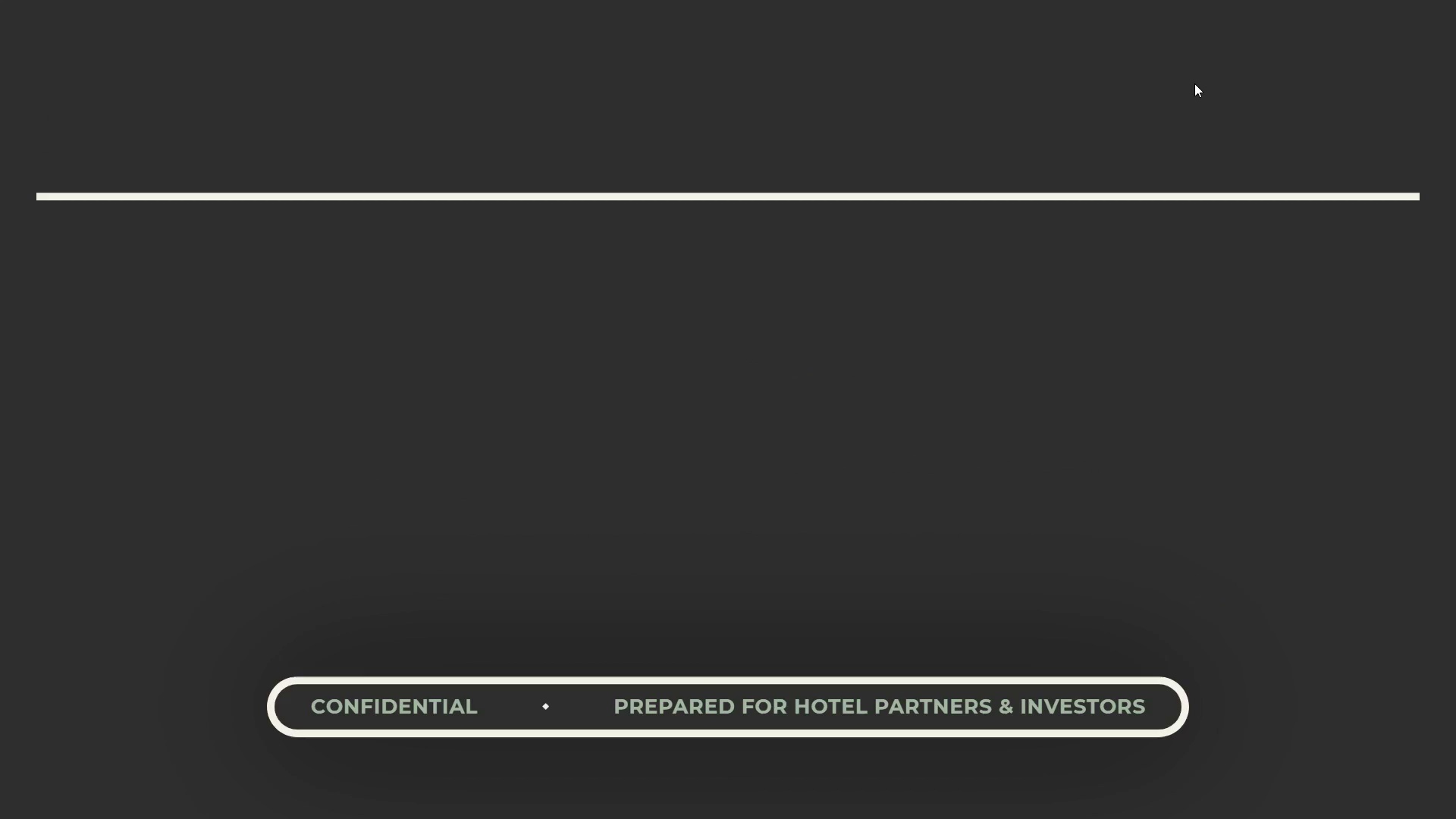 
key(ArrowRight)
 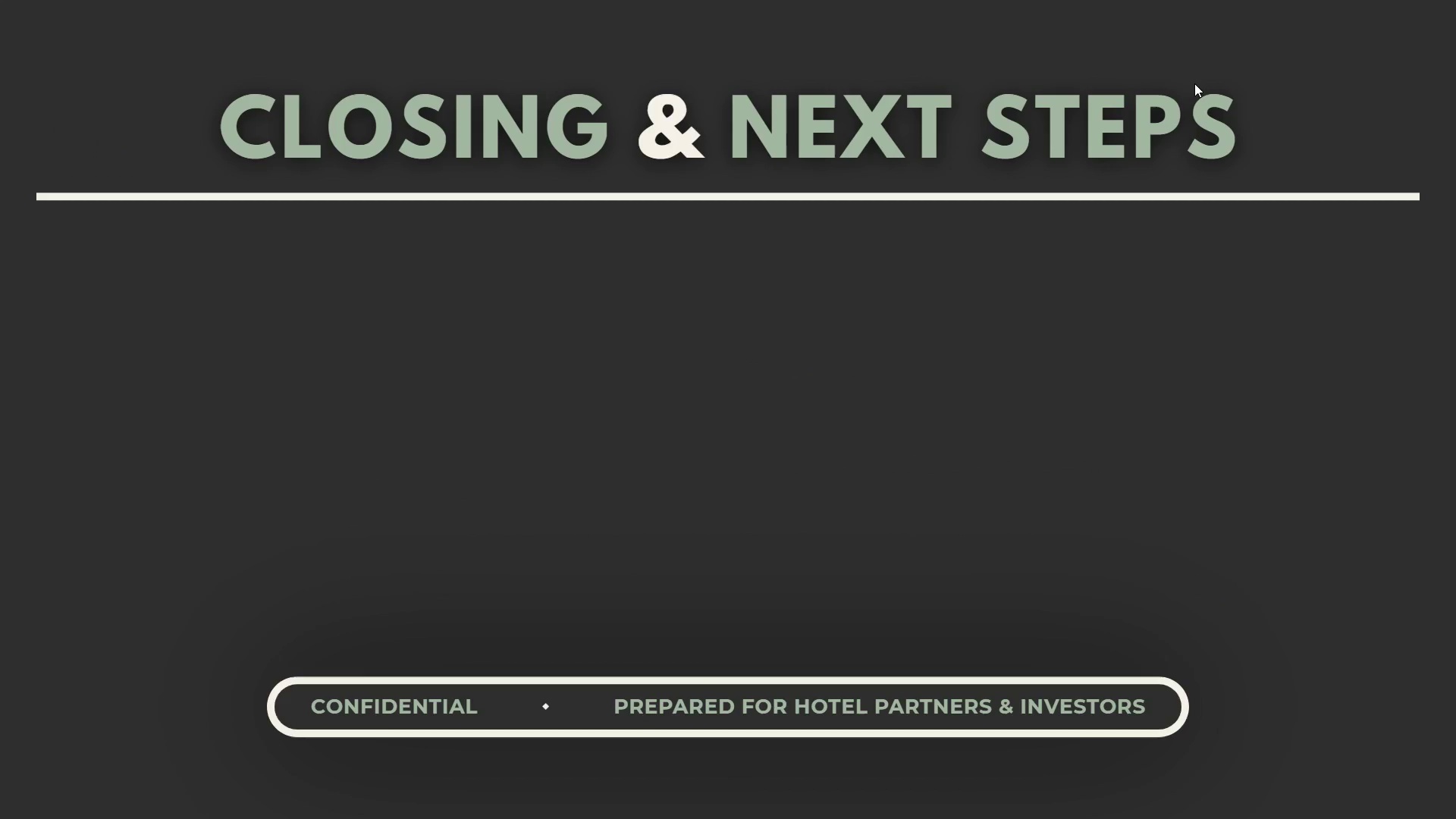 
key(Escape)
 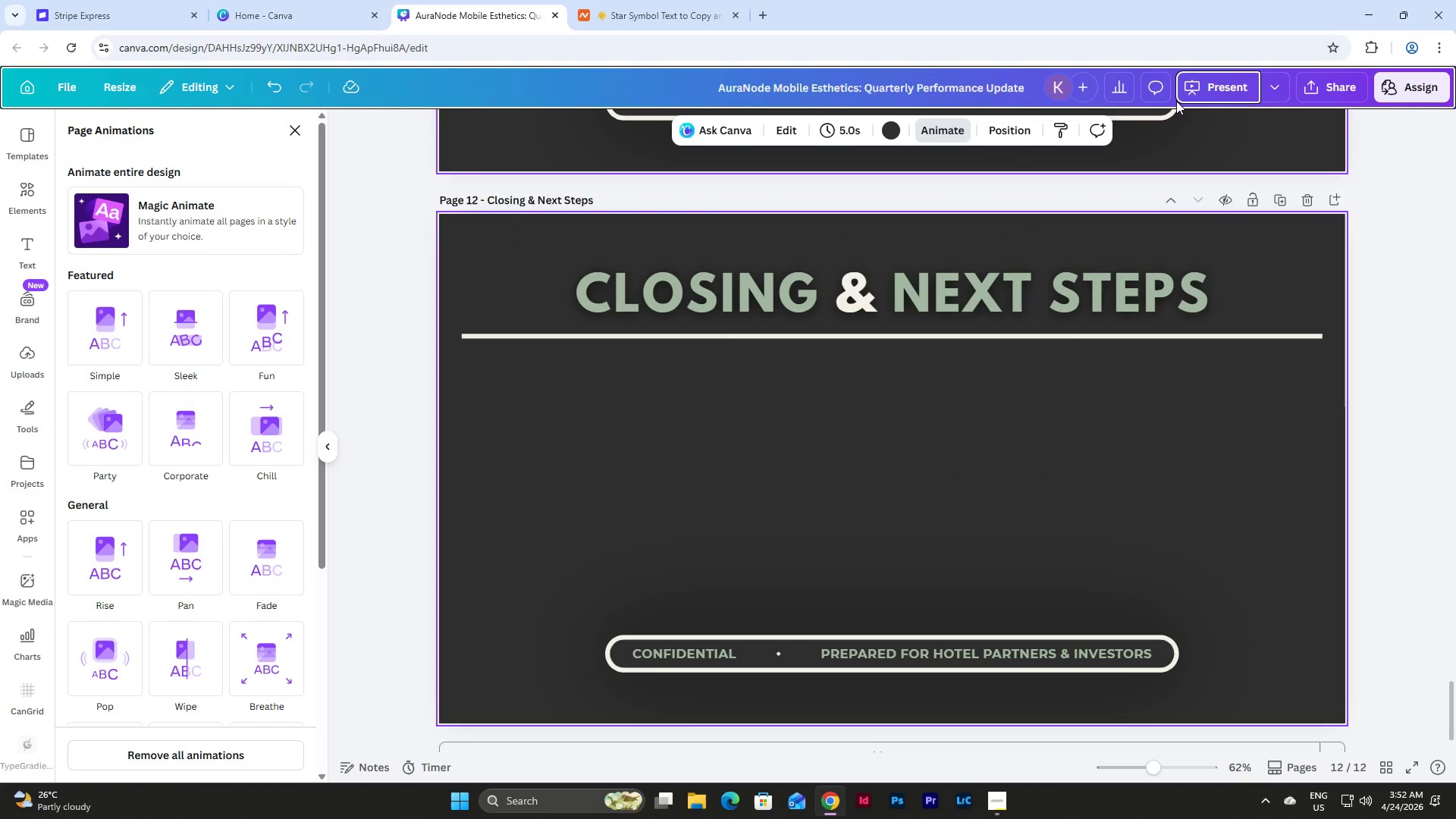 
scroll: coordinate [1154, 468], scroll_direction: up, amount: 7.0
 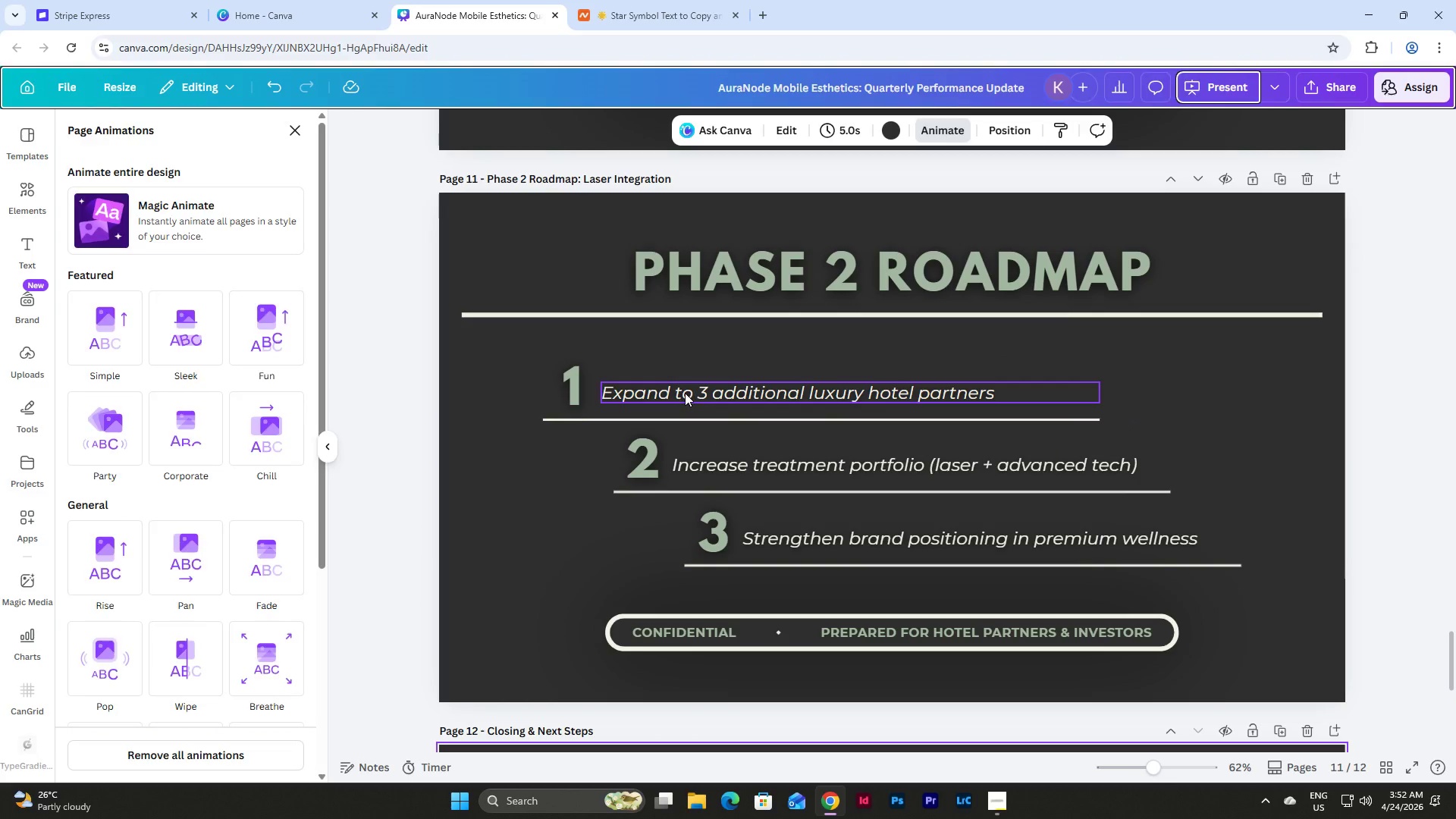 
double_click([693, 394])
 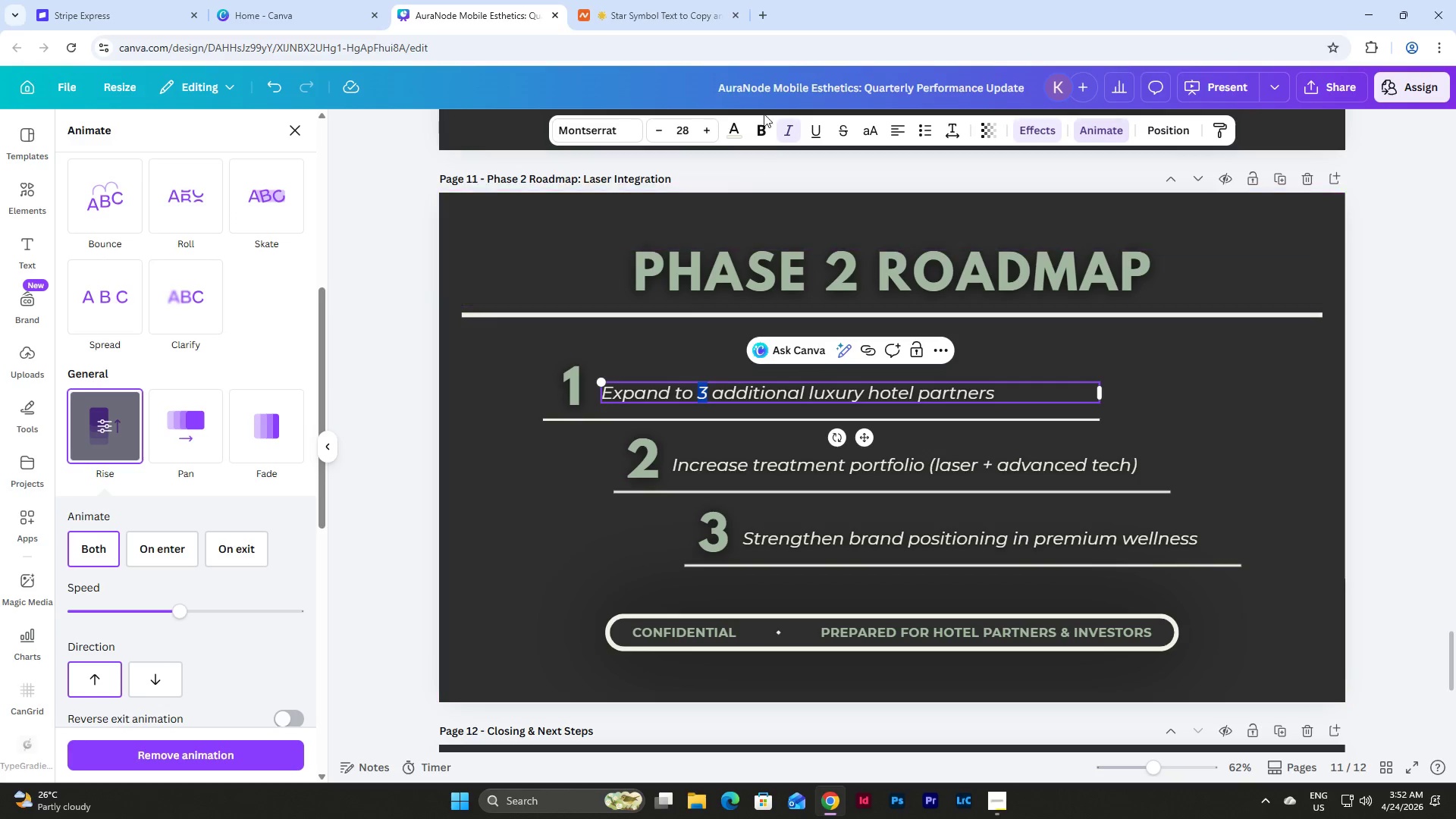 
left_click([761, 126])
 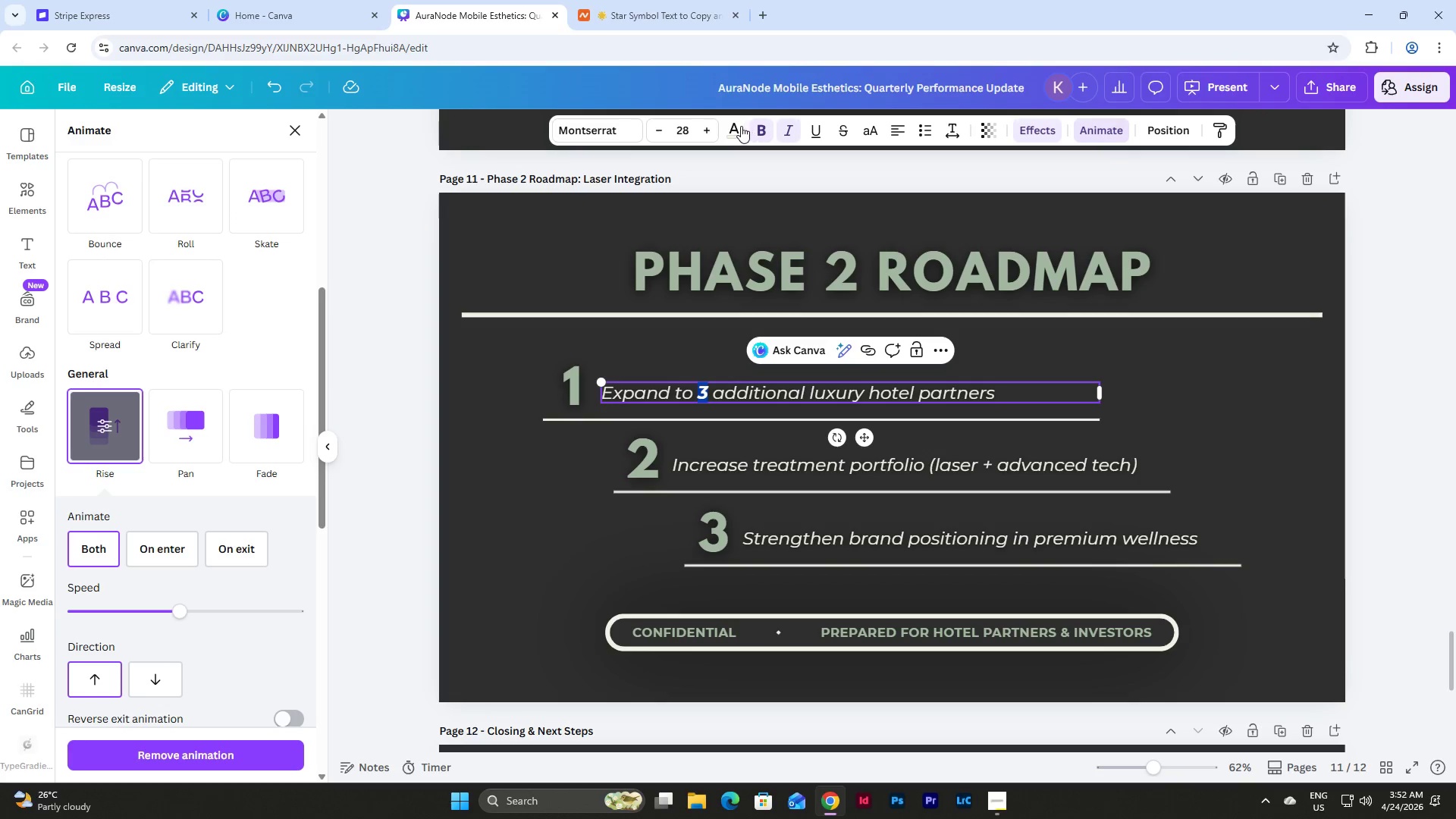 
left_click([737, 126])
 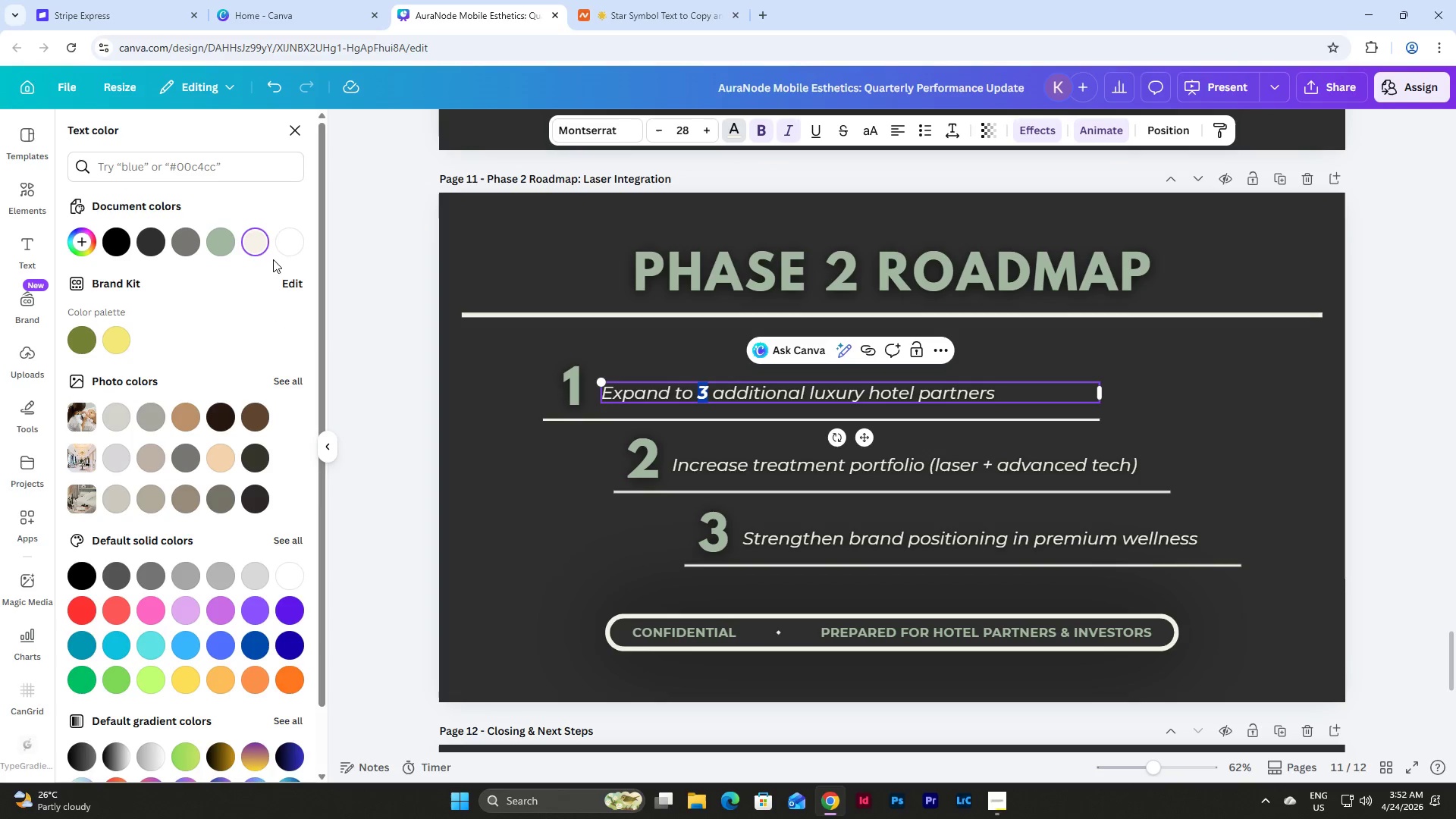 
left_click([227, 246])
 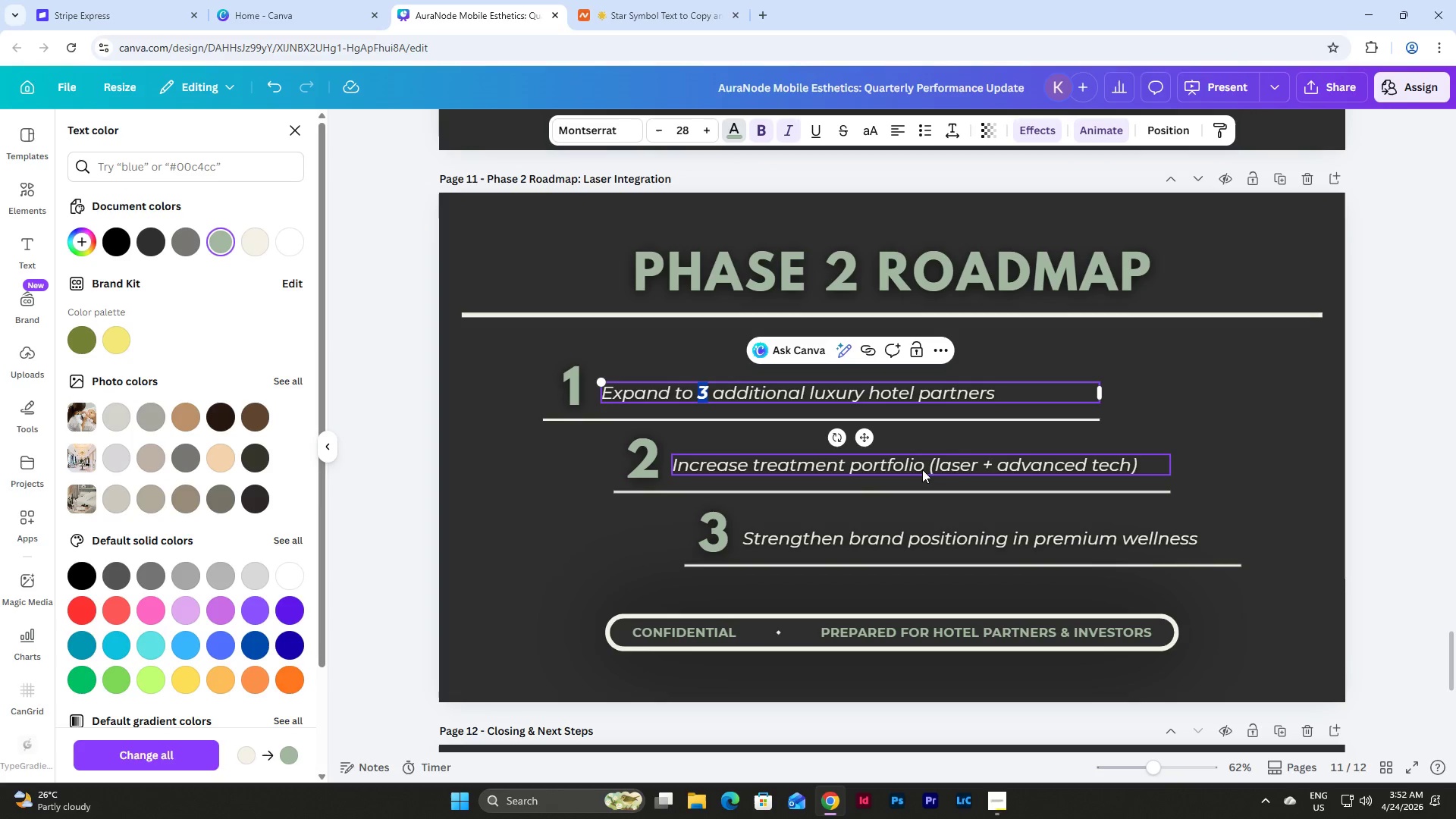 
left_click([950, 460])
 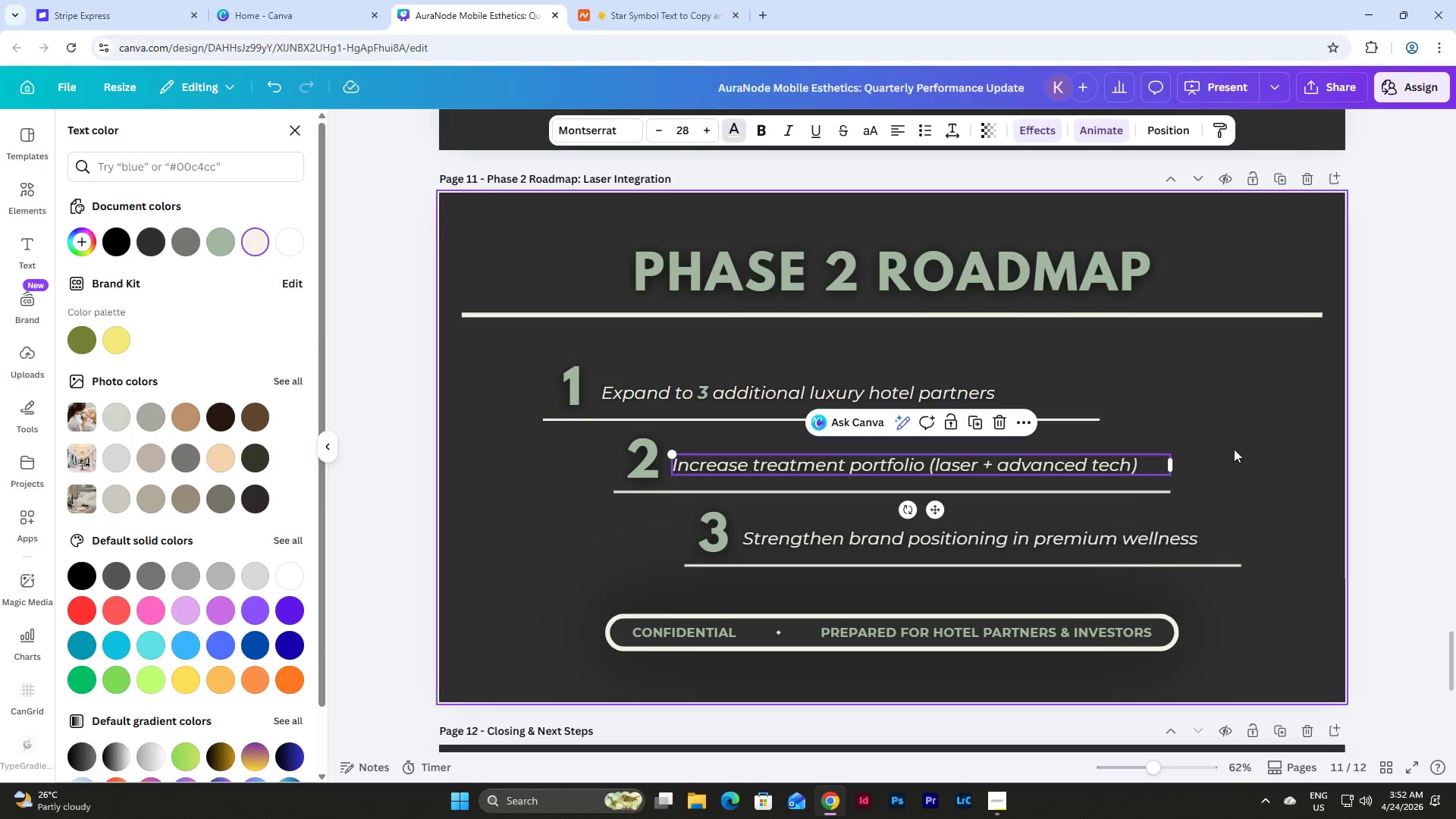 
left_click([1297, 433])
 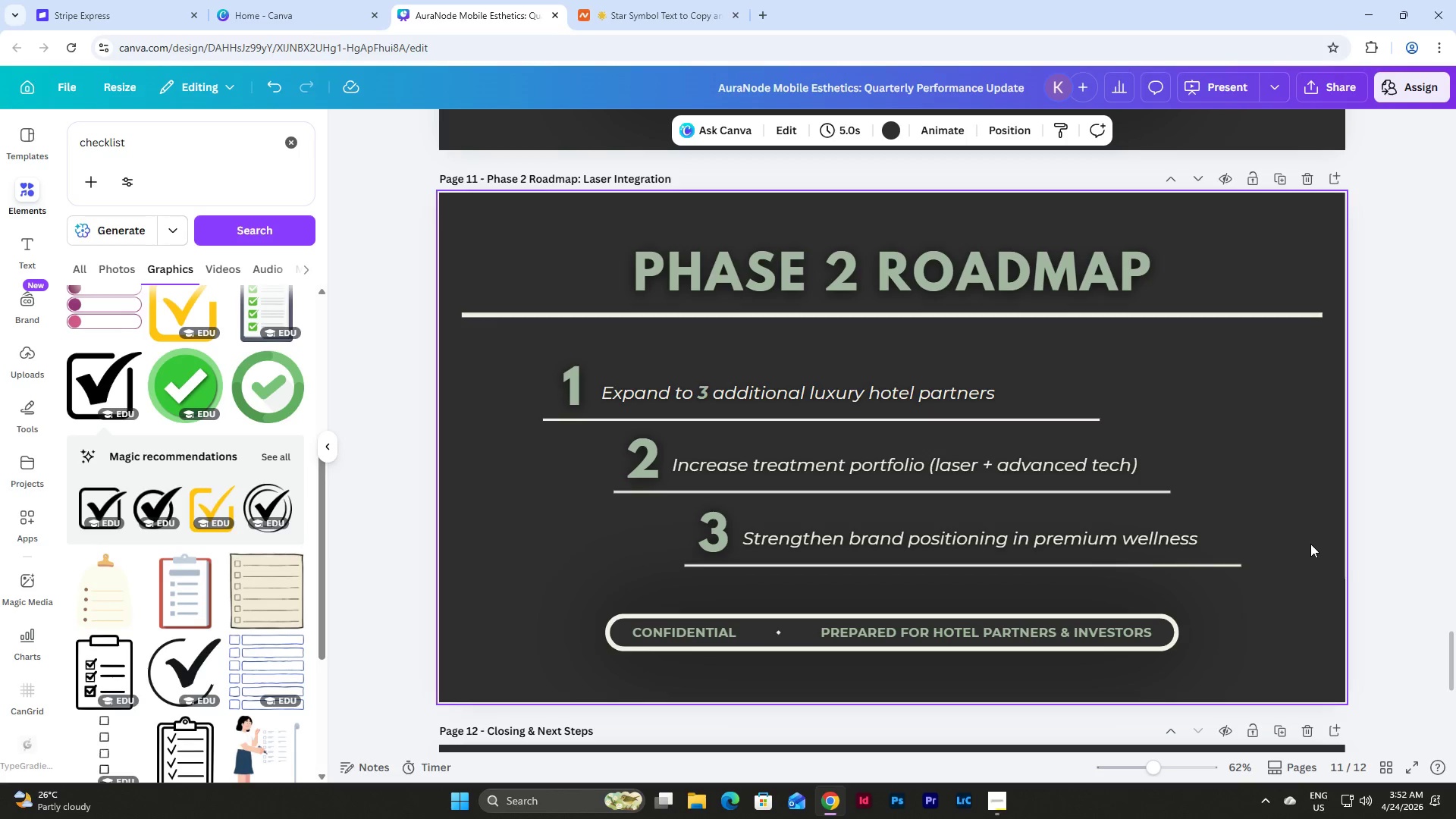 
wait(5.28)
 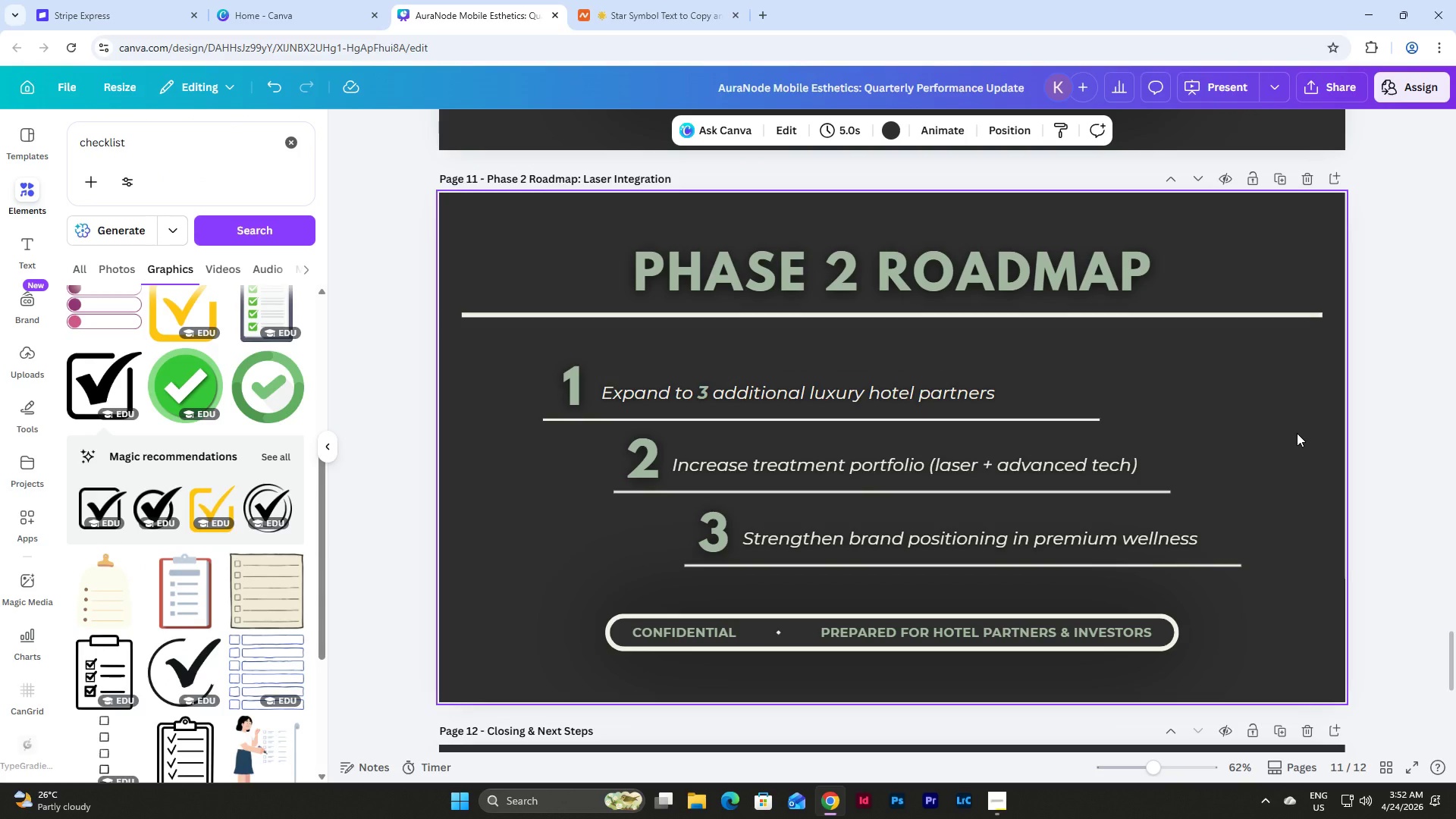 
left_click_drag(start_coordinate=[1292, 592], to_coordinate=[513, 361])
 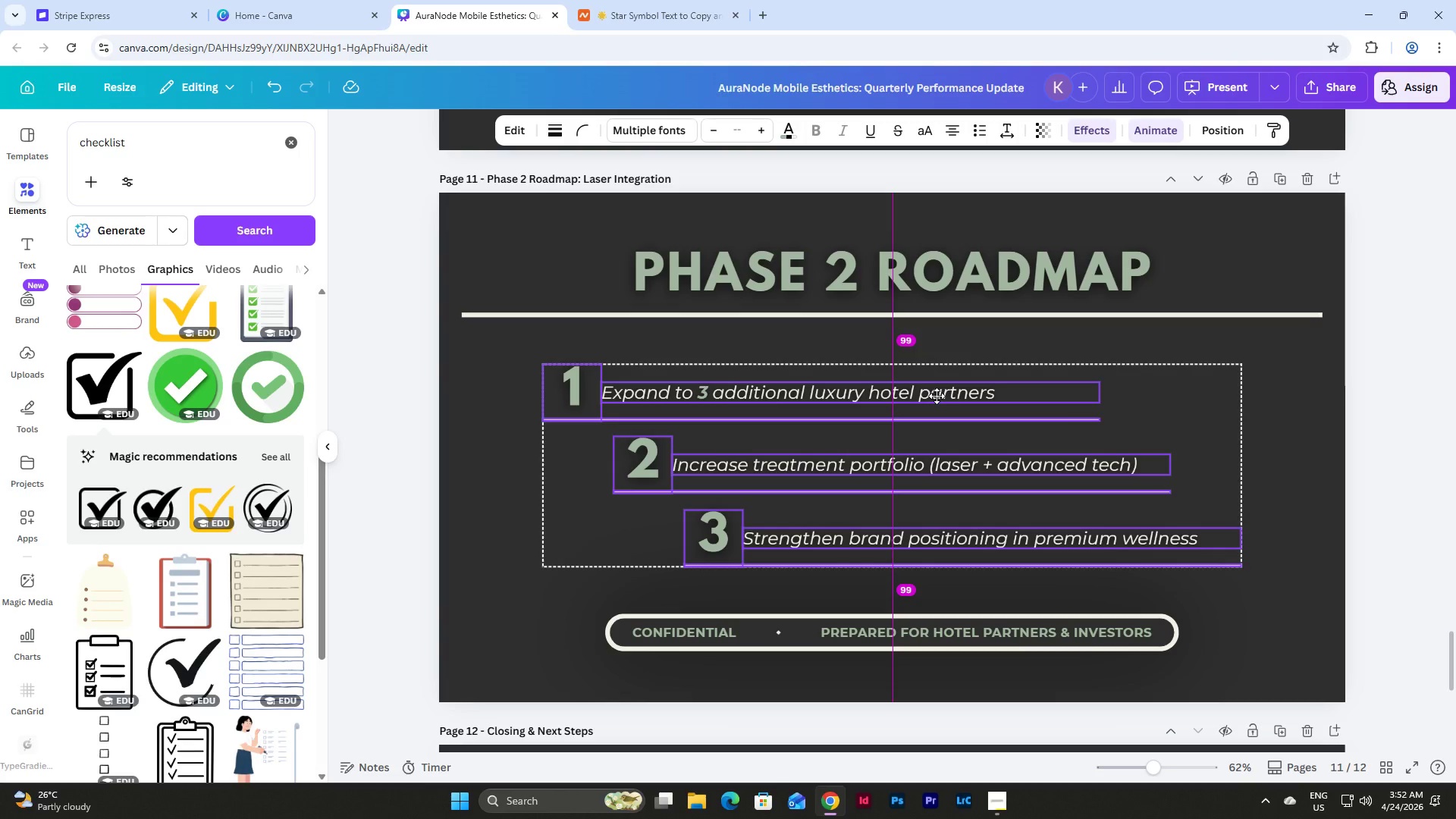 
wait(6.81)
 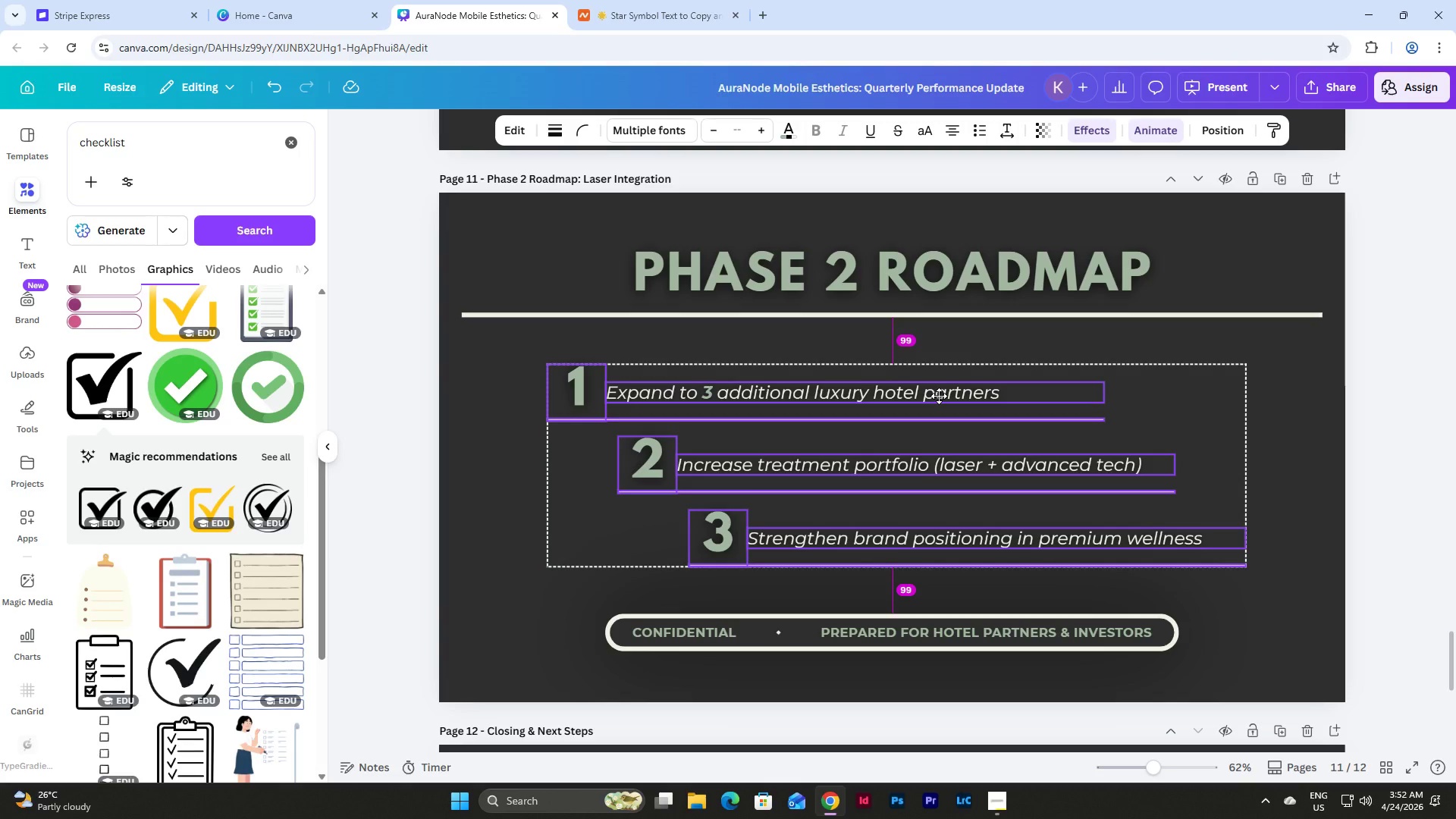 
left_click([1297, 467])
 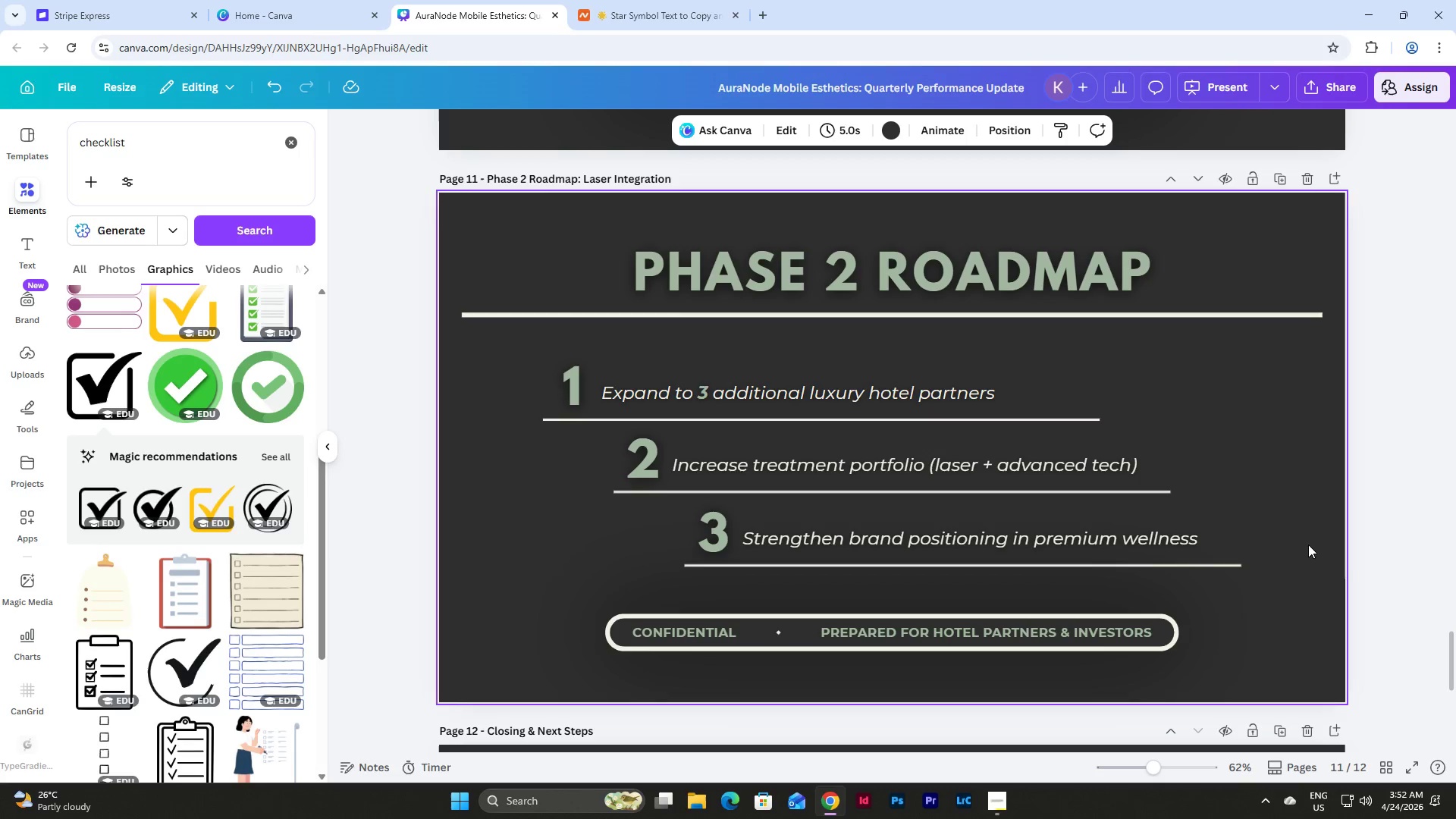 
scroll: coordinate [1432, 576], scroll_direction: up, amount: 16.0
 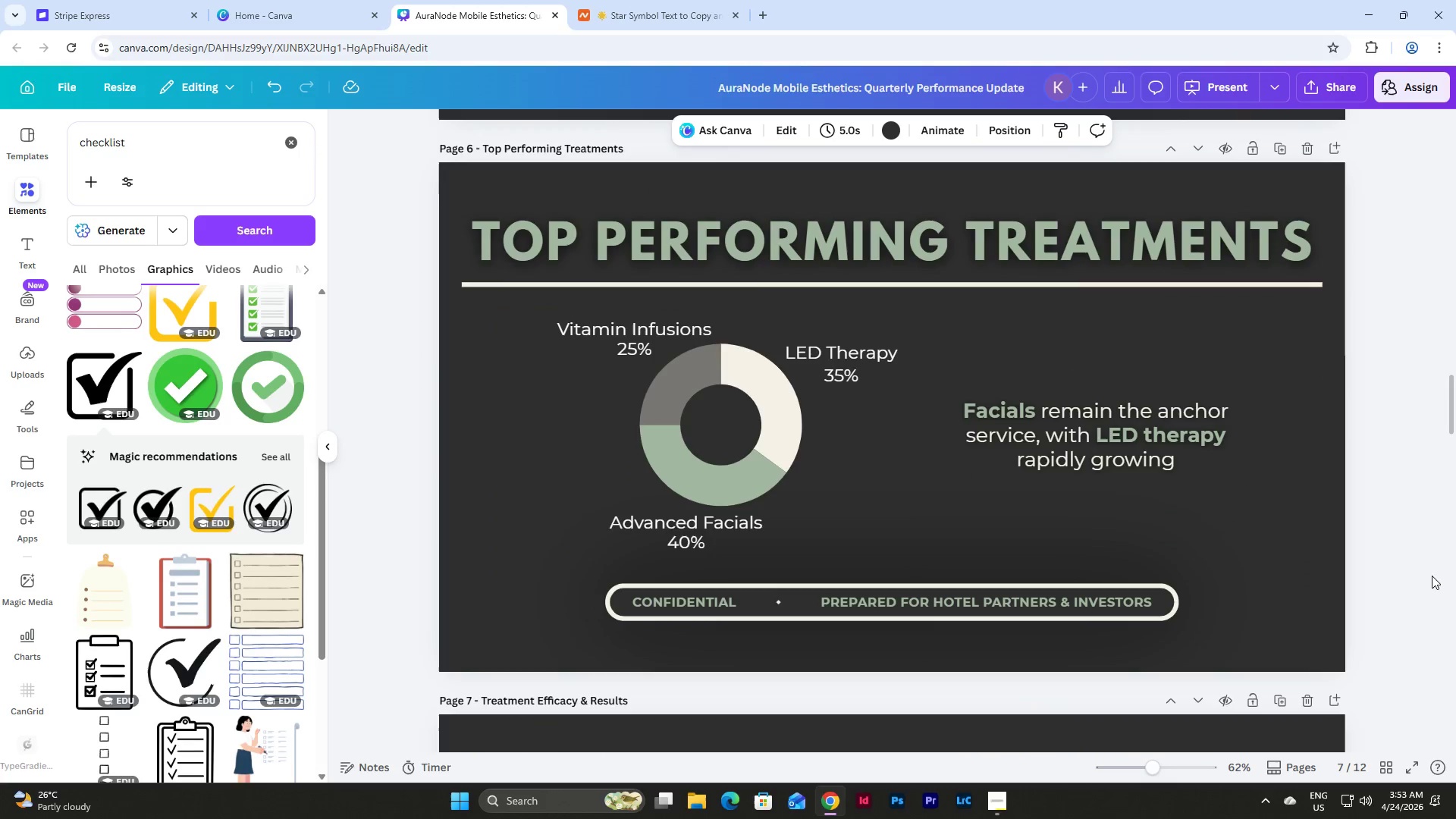 
scroll: coordinate [1400, 707], scroll_direction: down, amount: 23.0
 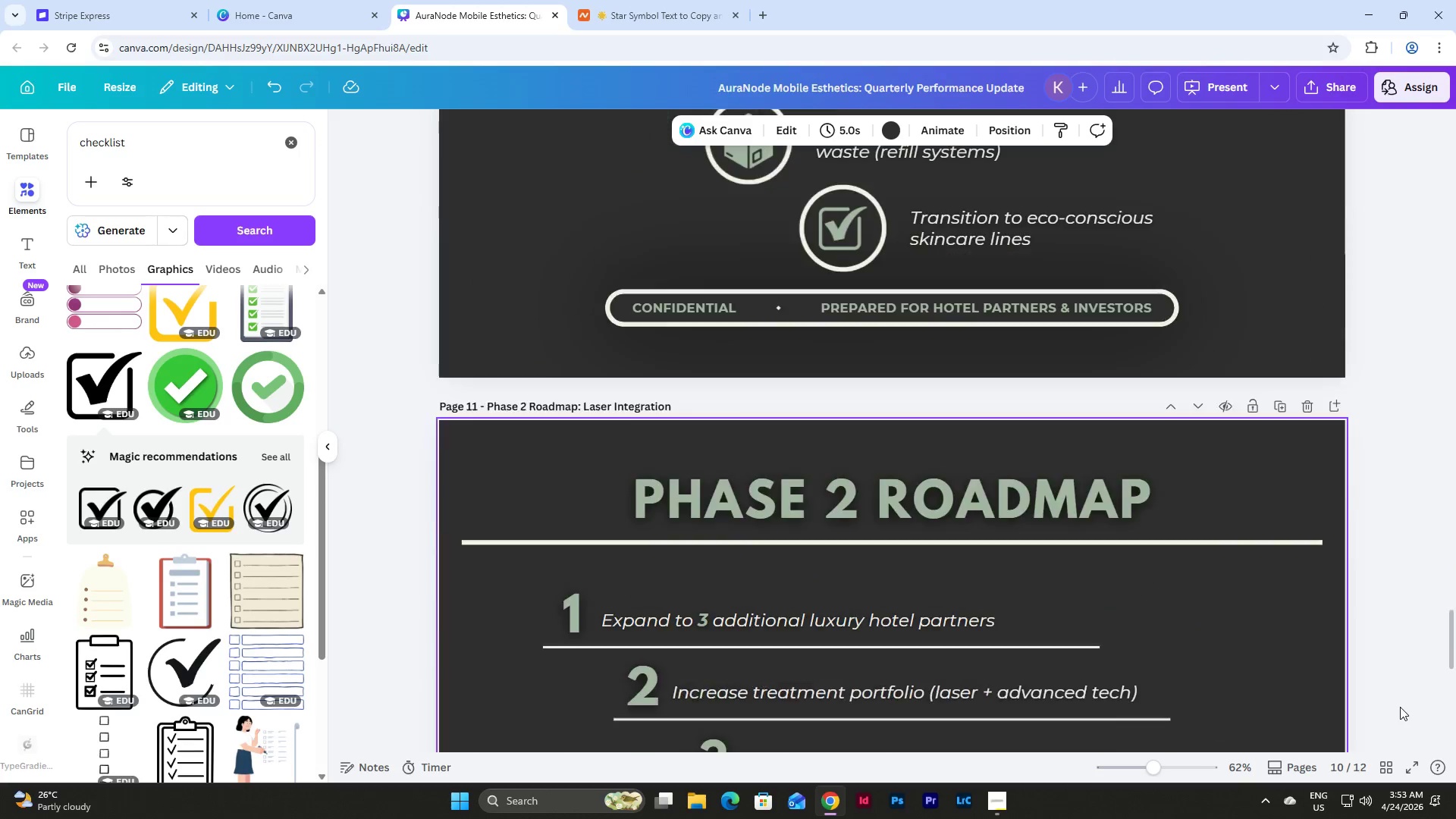 
scroll: coordinate [1400, 707], scroll_direction: none, amount: 0.0
 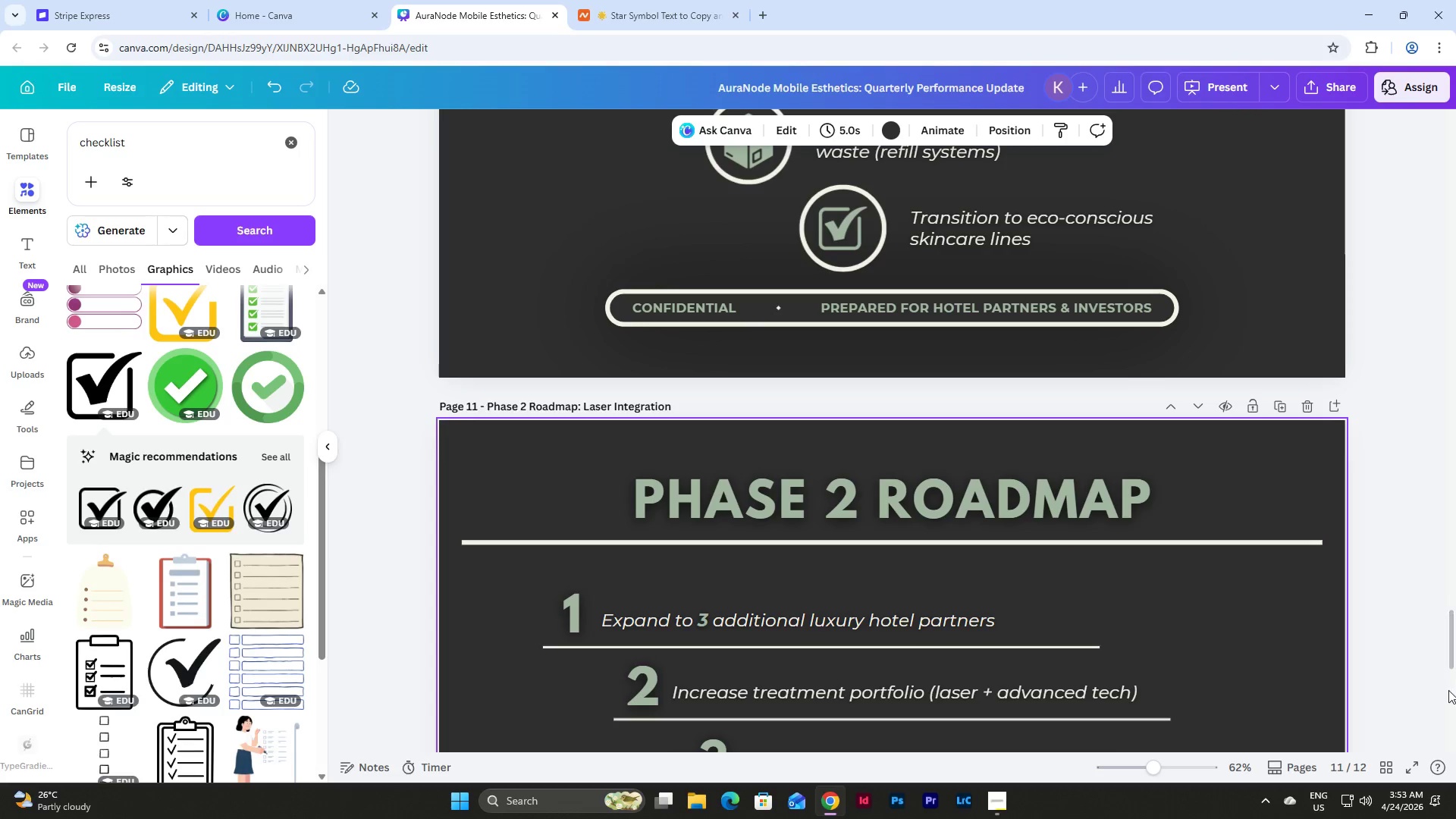 
left_click([1377, 763])
 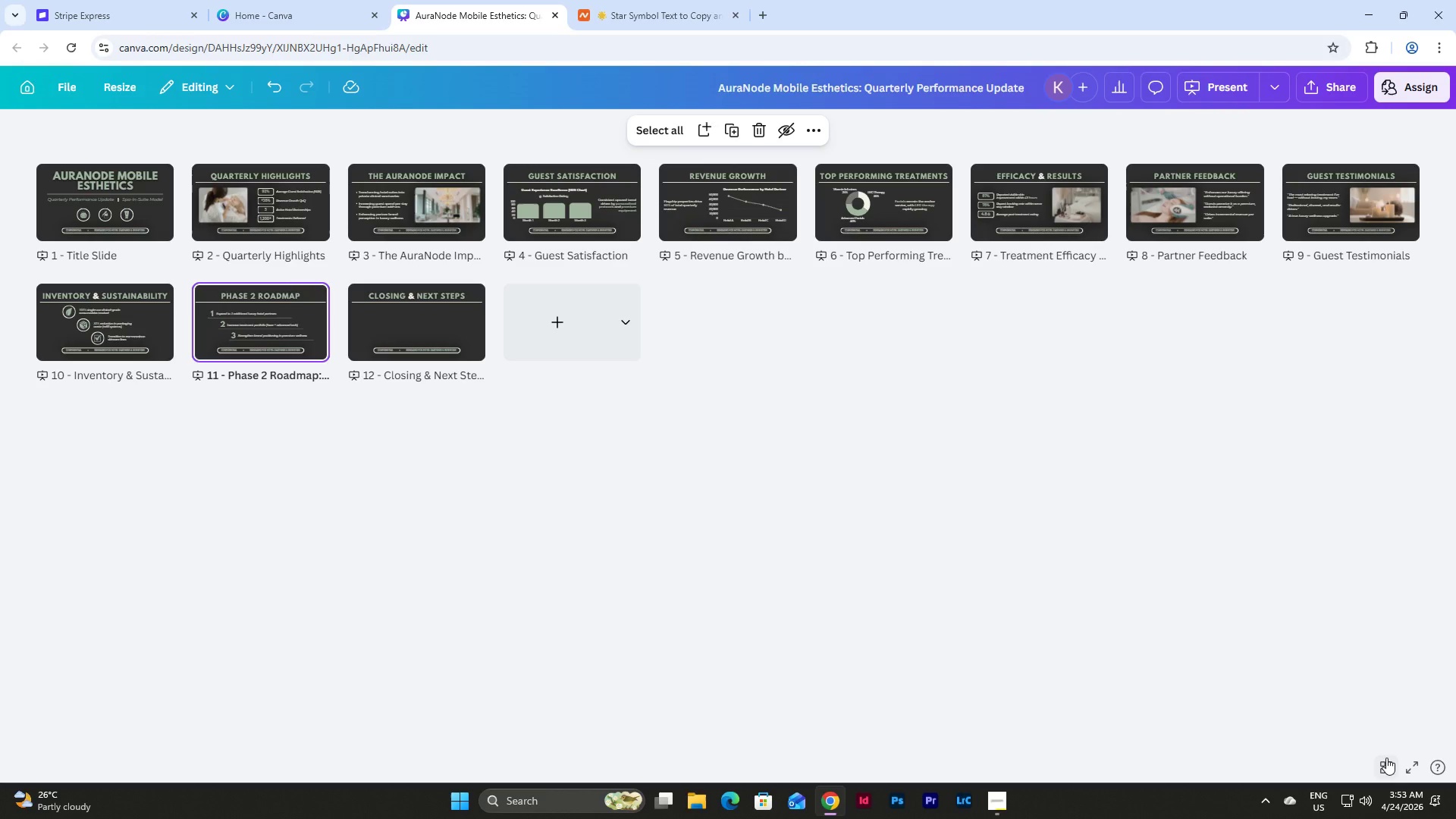 
wait(6.86)
 